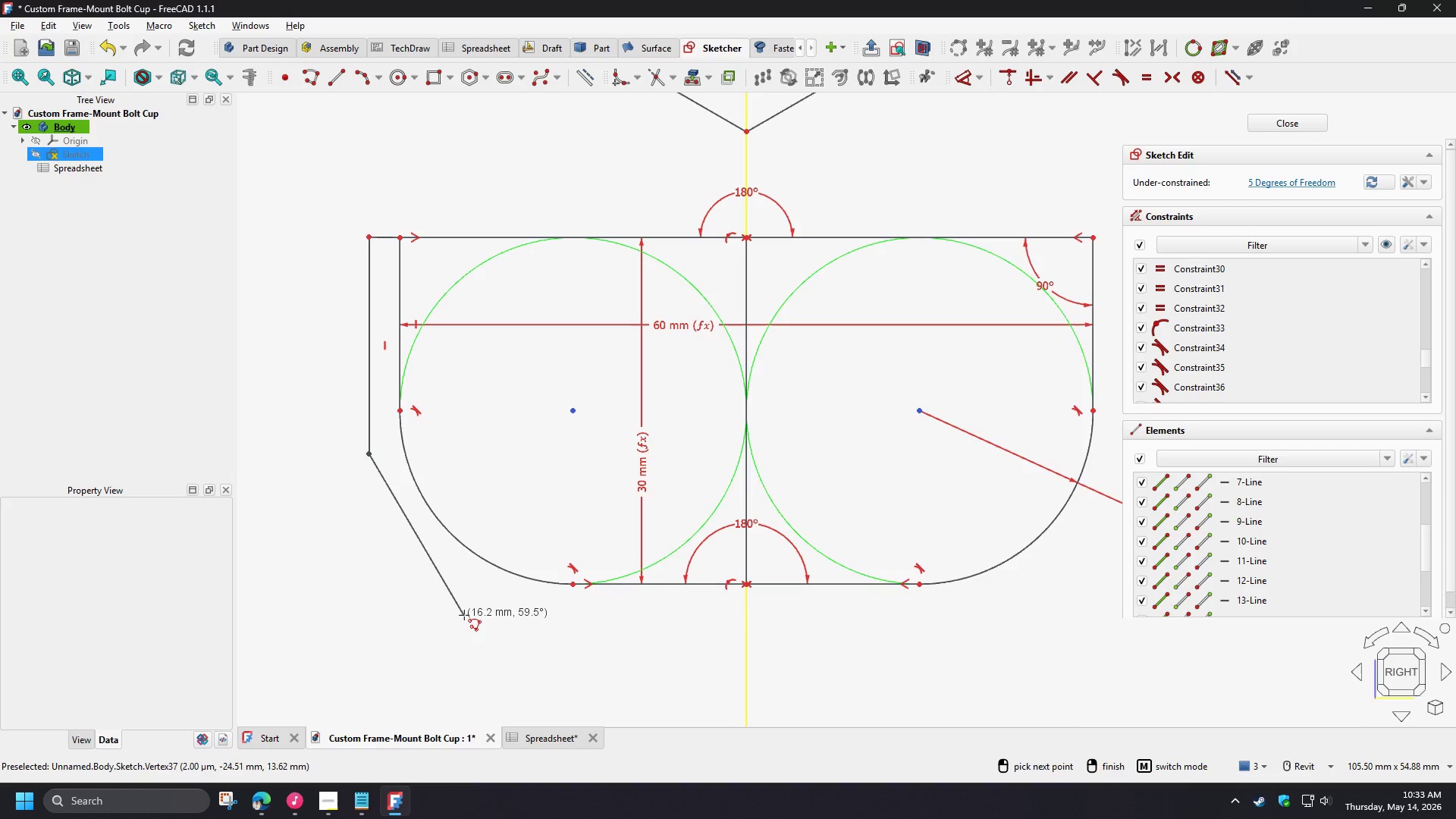 
key(Control+Z)
 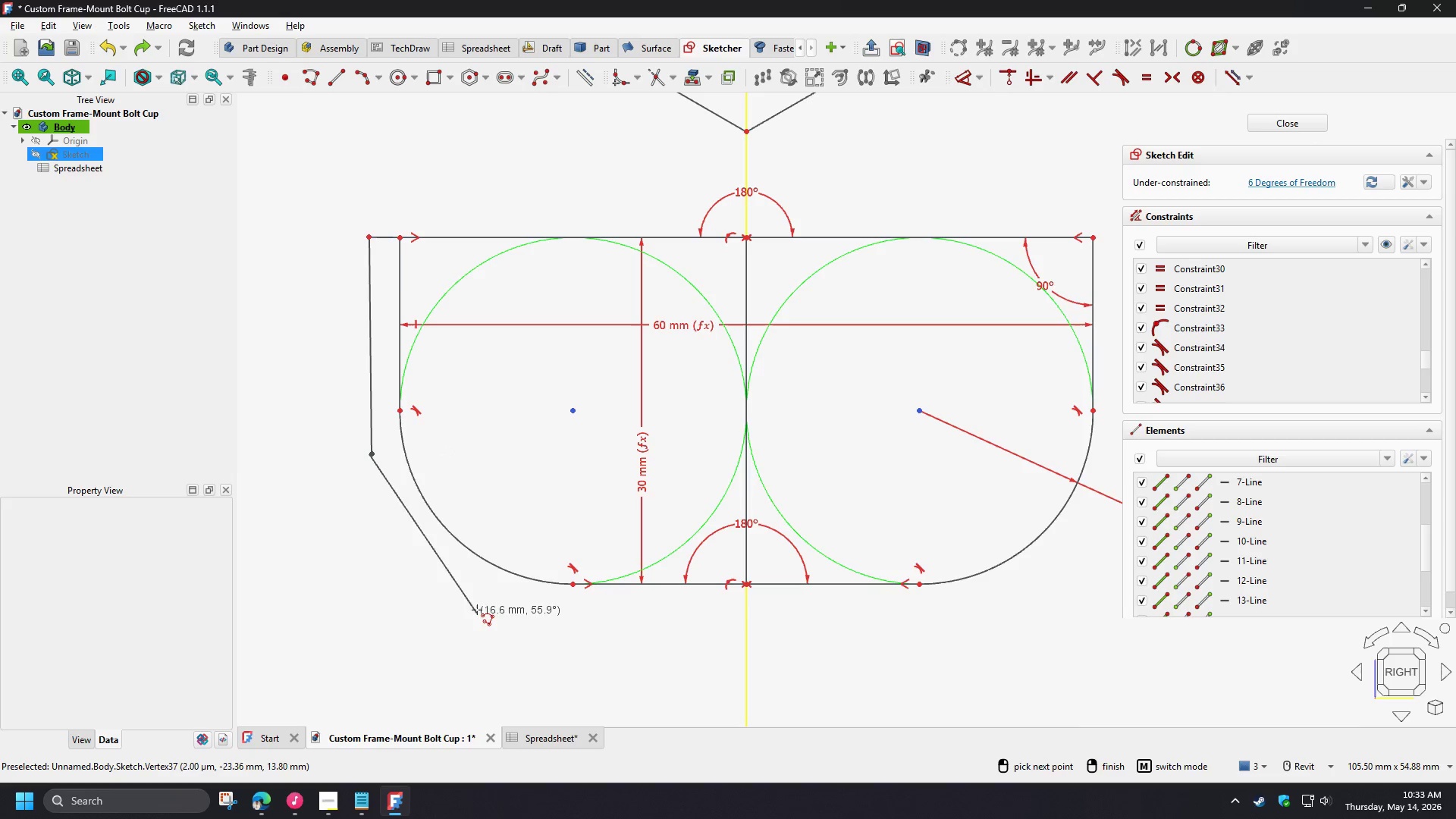 
left_click([482, 603])
 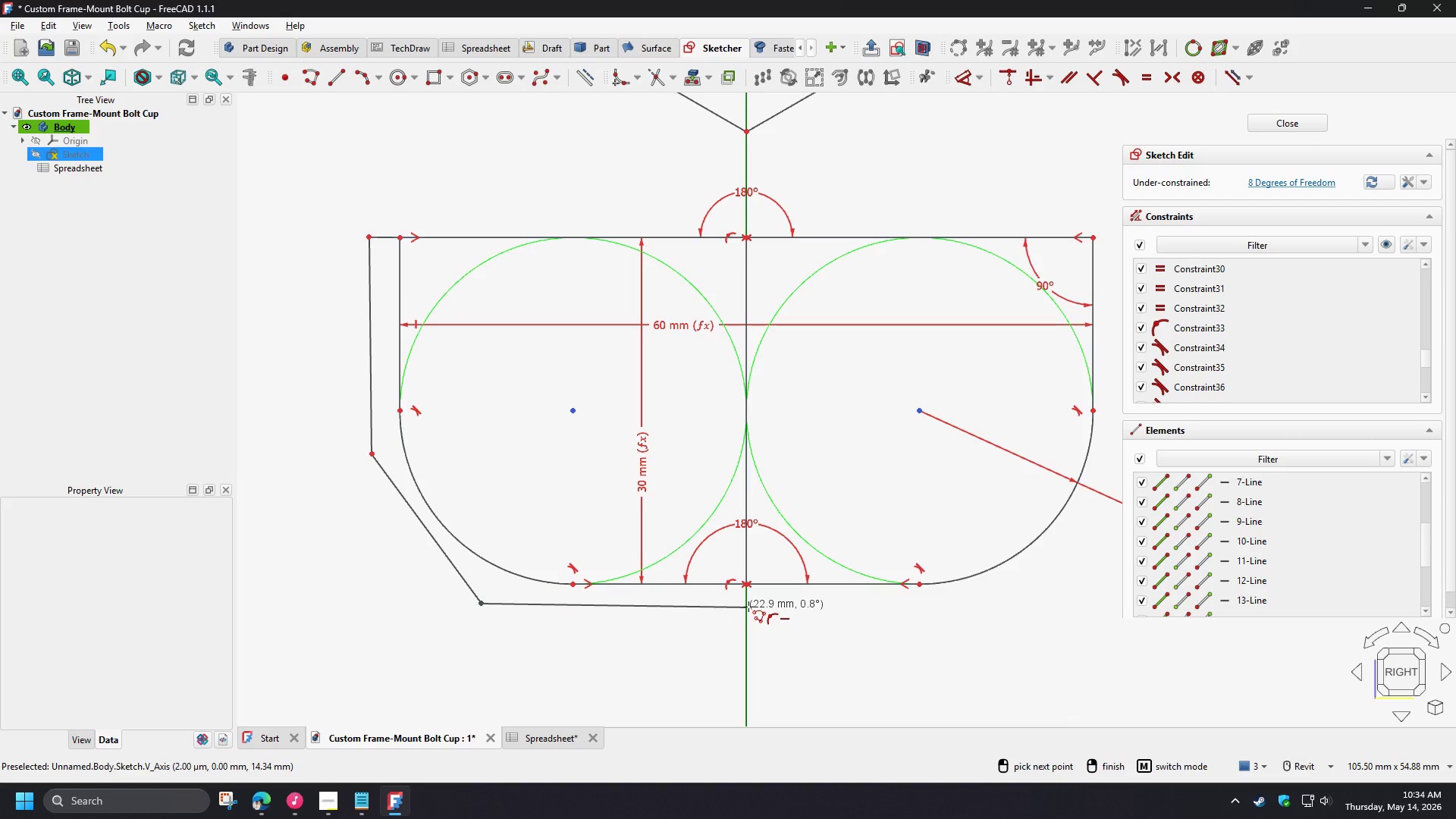 
wait(6.09)
 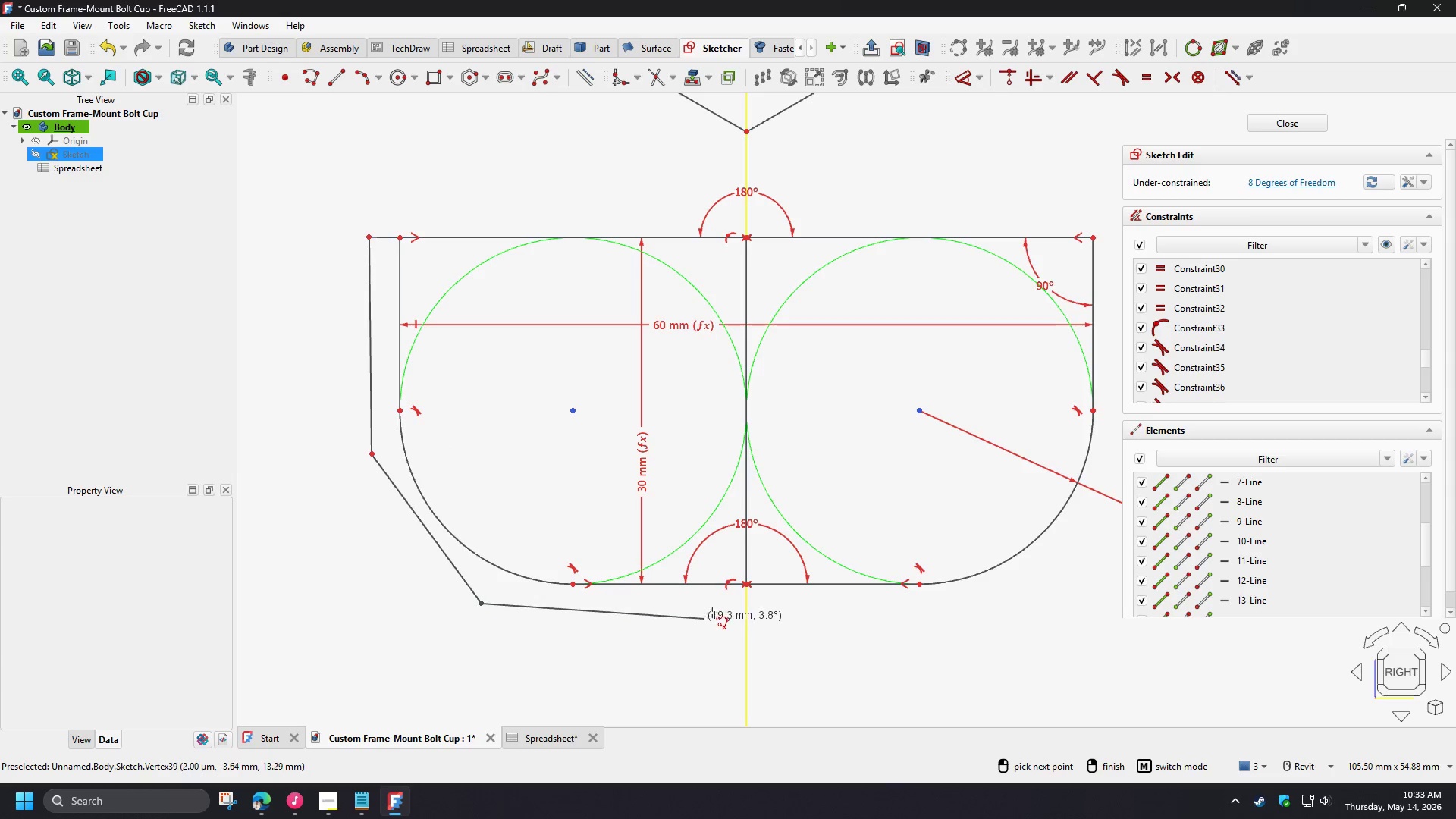 
left_click([748, 607])
 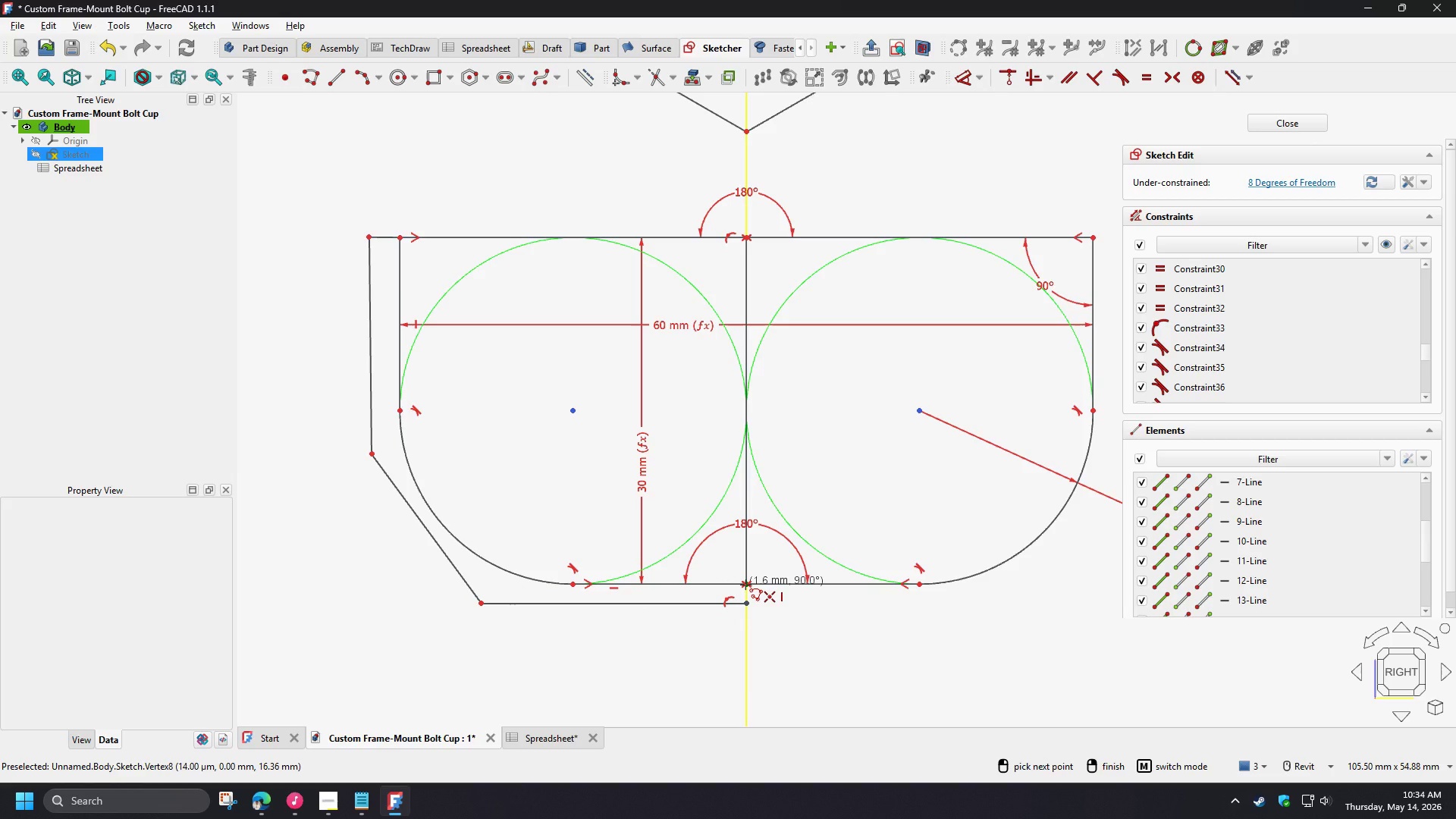 
wait(14.53)
 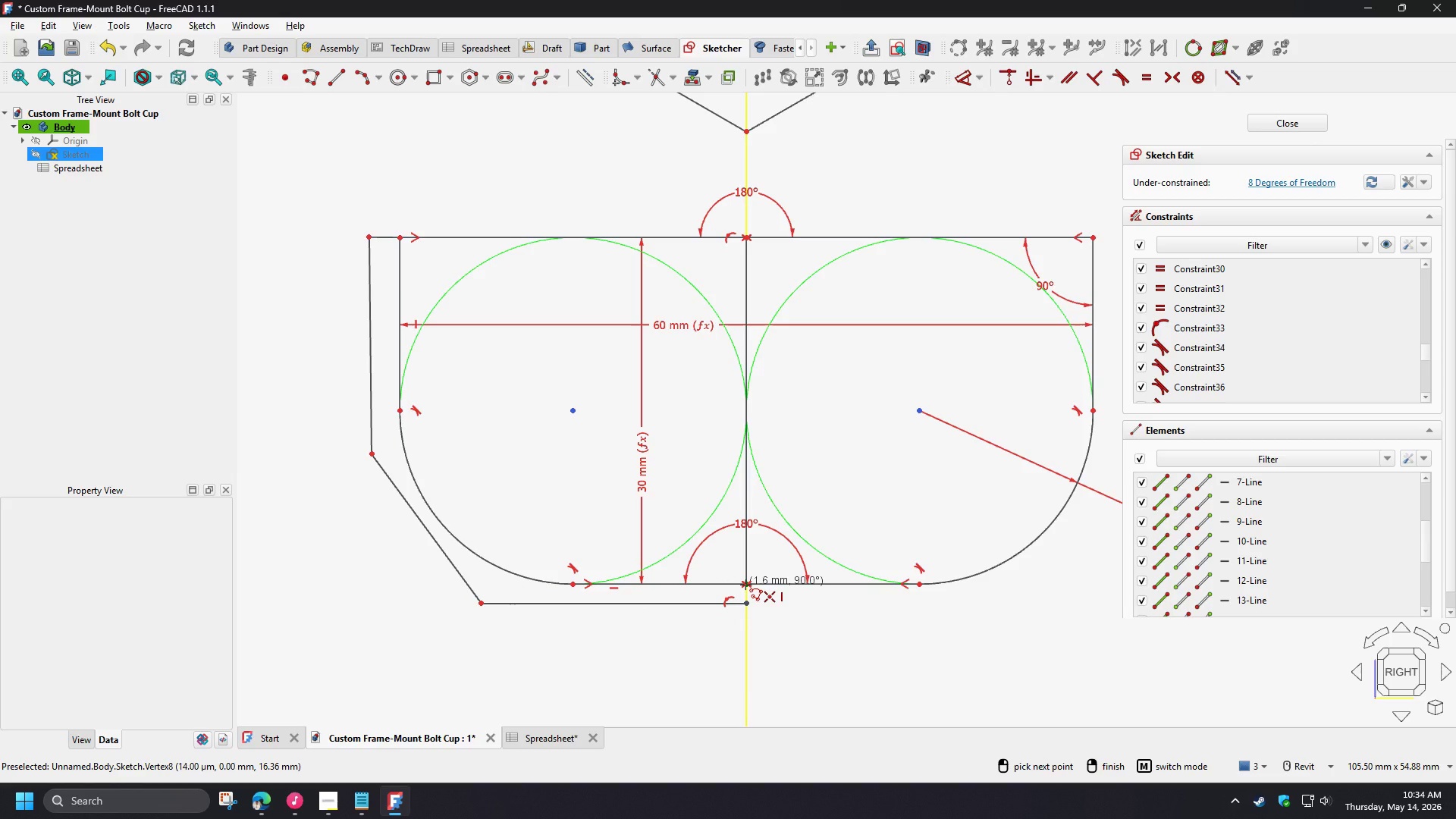 
left_click([745, 585])
 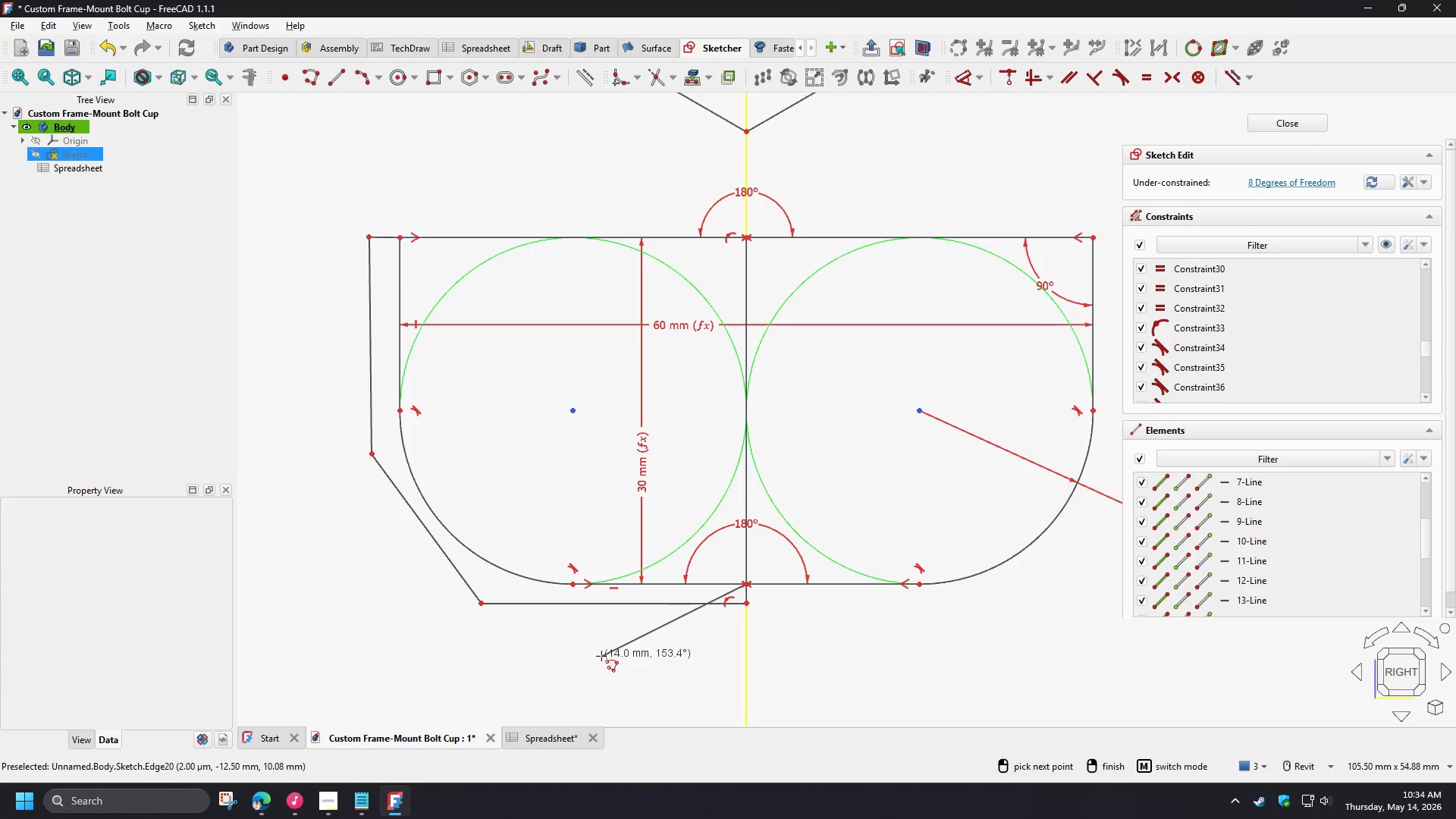 
right_click([655, 645])
 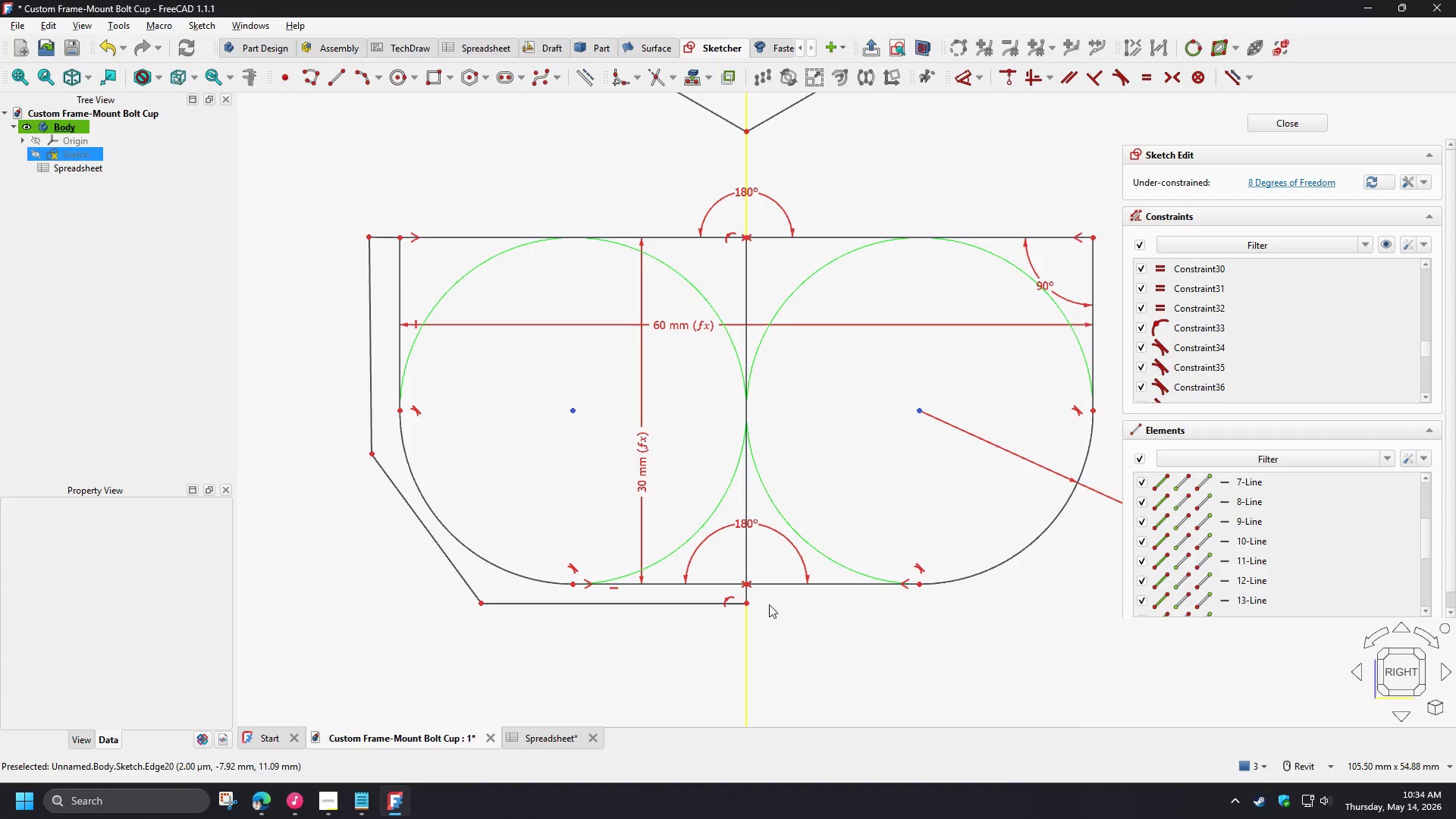 
scroll: coordinate [769, 604], scroll_direction: up, amount: 3.0
 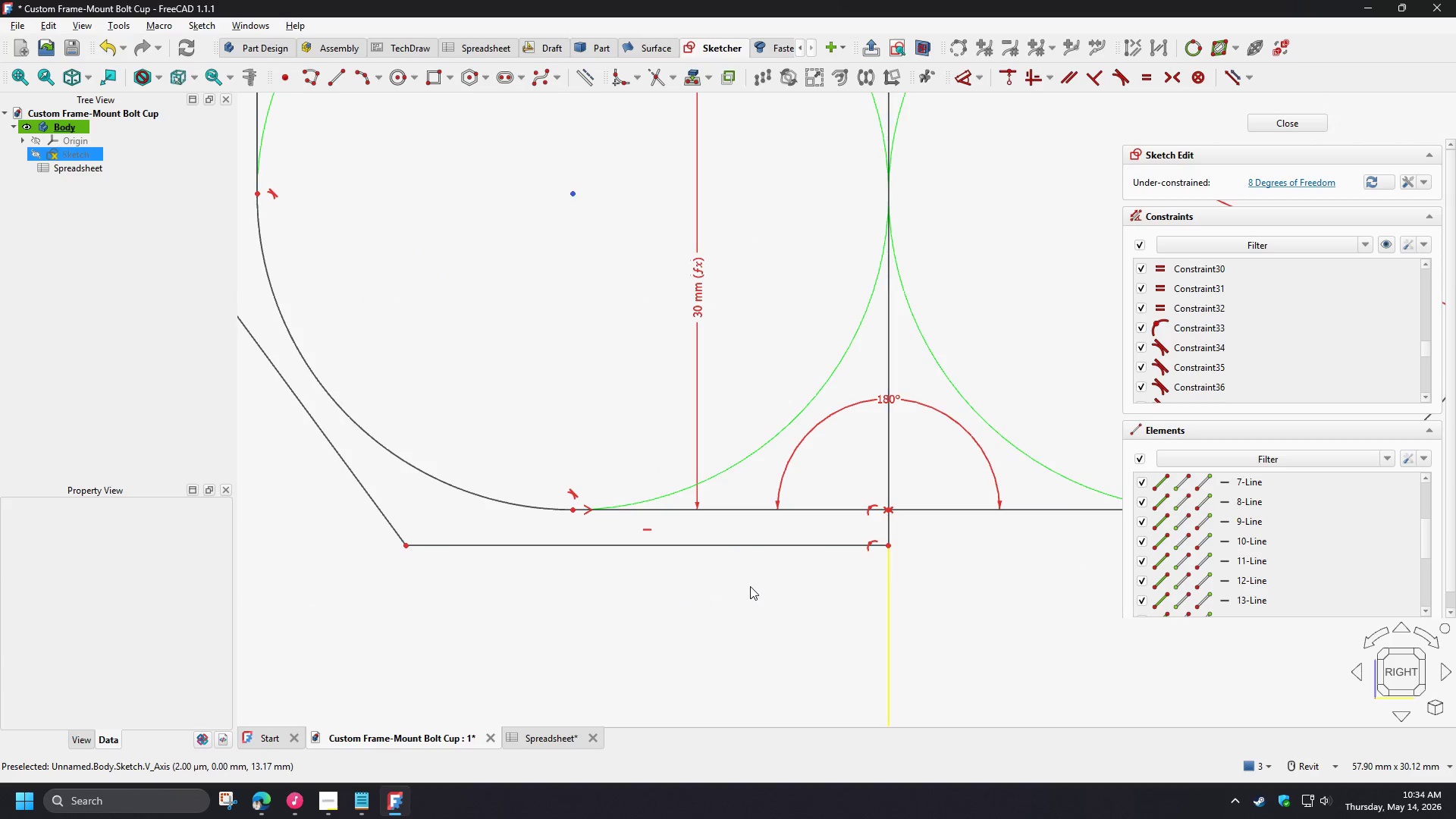 
scroll: coordinate [618, 615], scroll_direction: down, amount: 3.0
 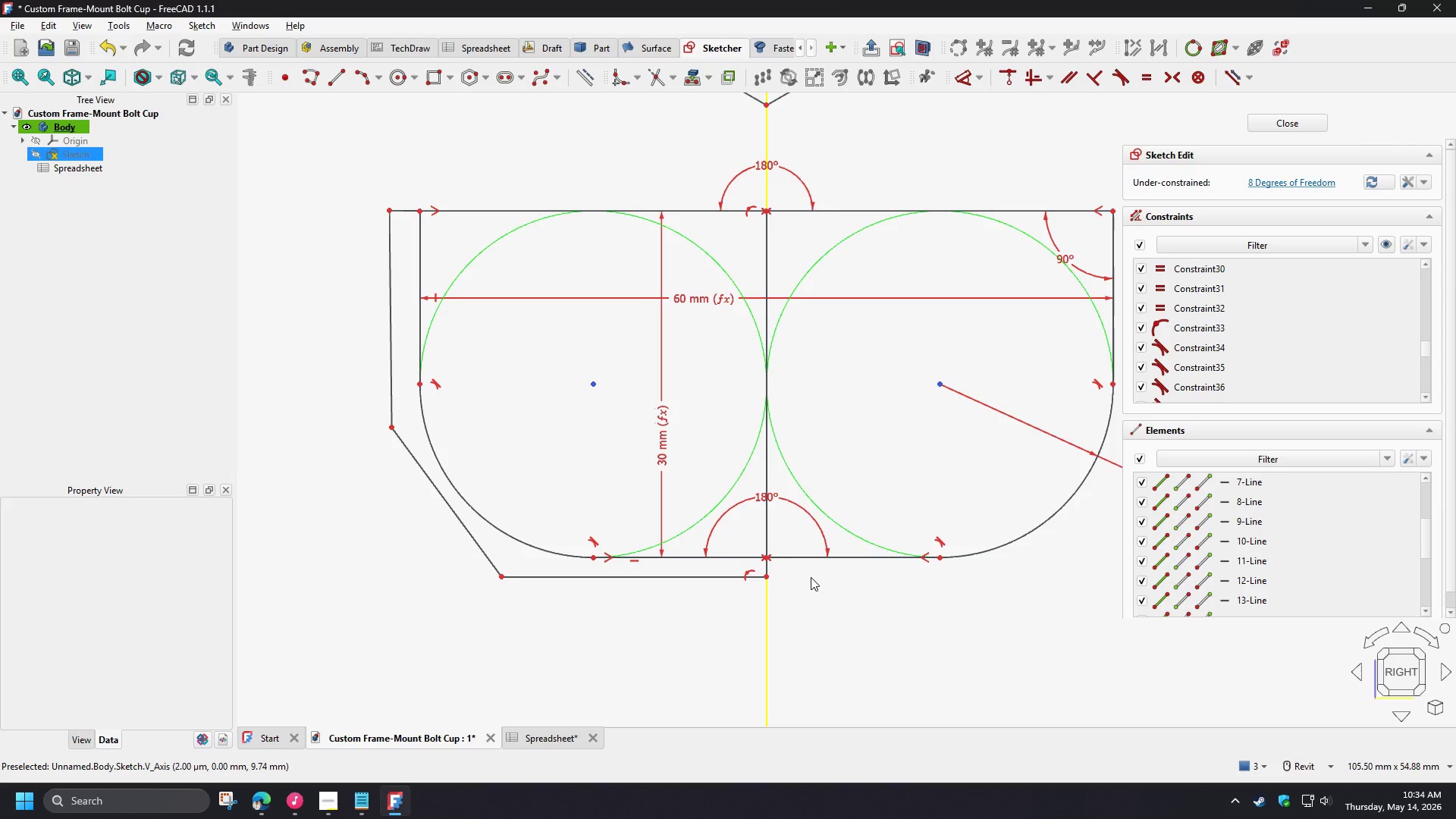 
scroll: coordinate [799, 576], scroll_direction: up, amount: 3.0
 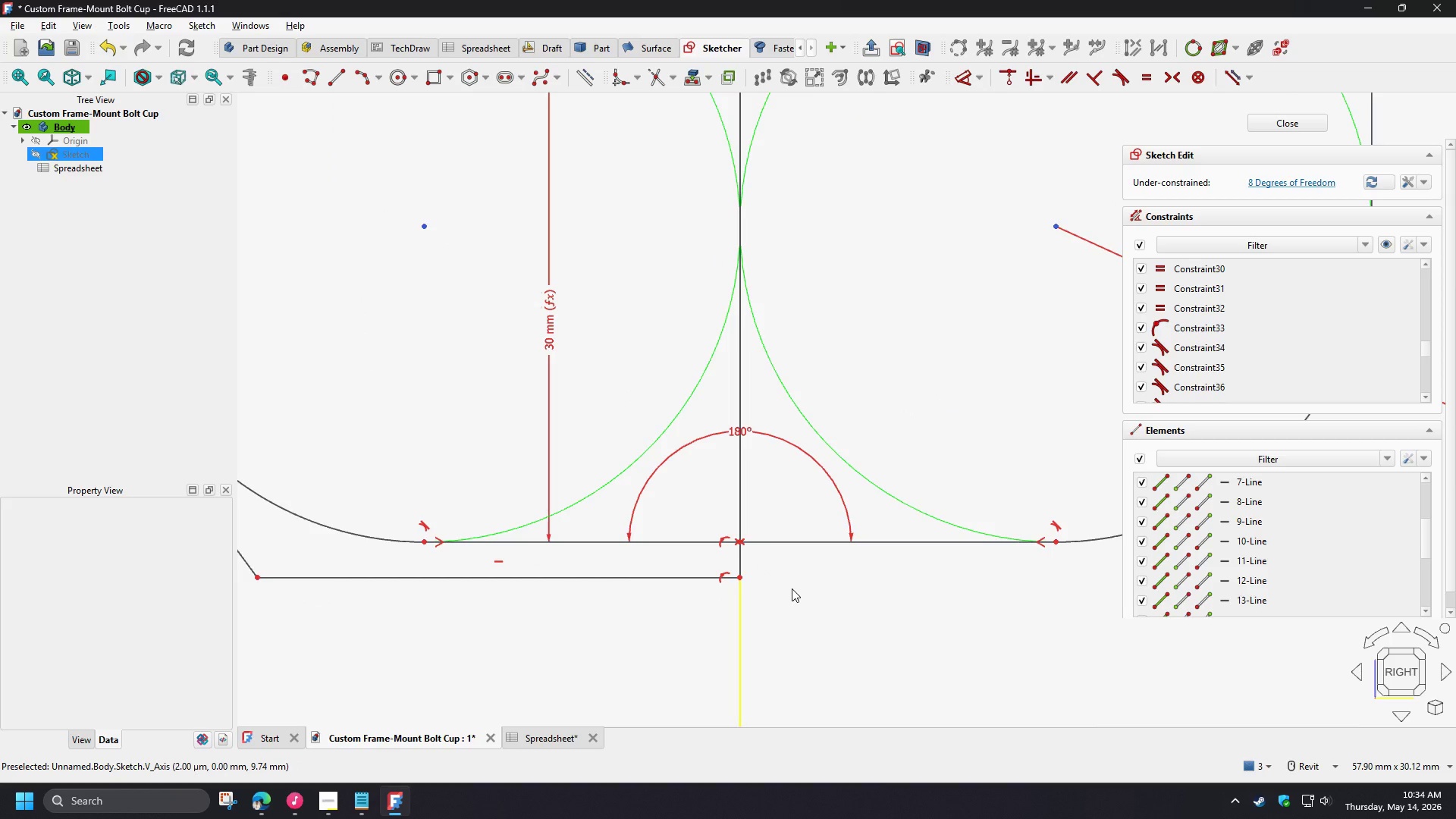 
wait(5.11)
 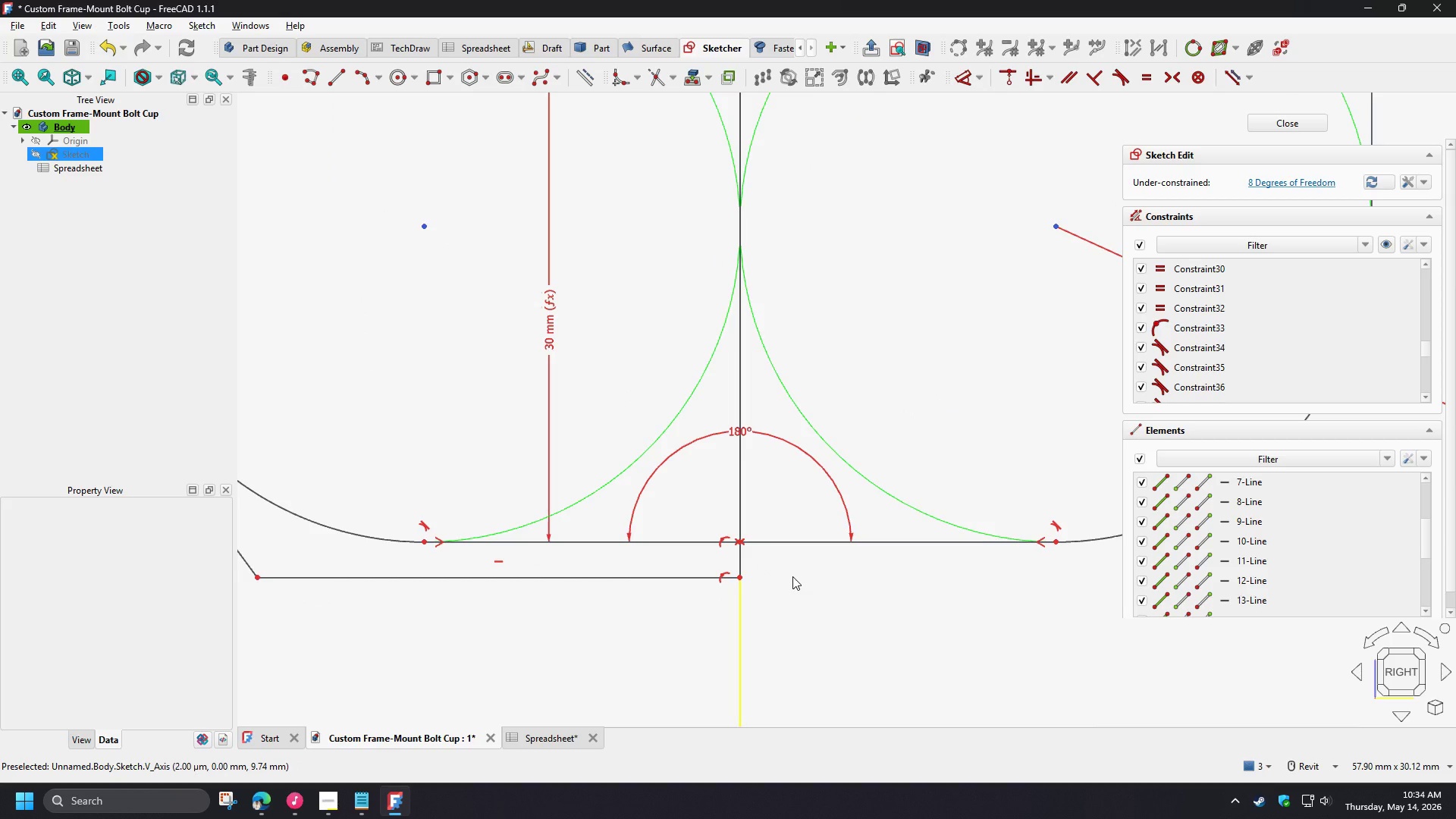 
scroll: coordinate [736, 594], scroll_direction: up, amount: 3.0
 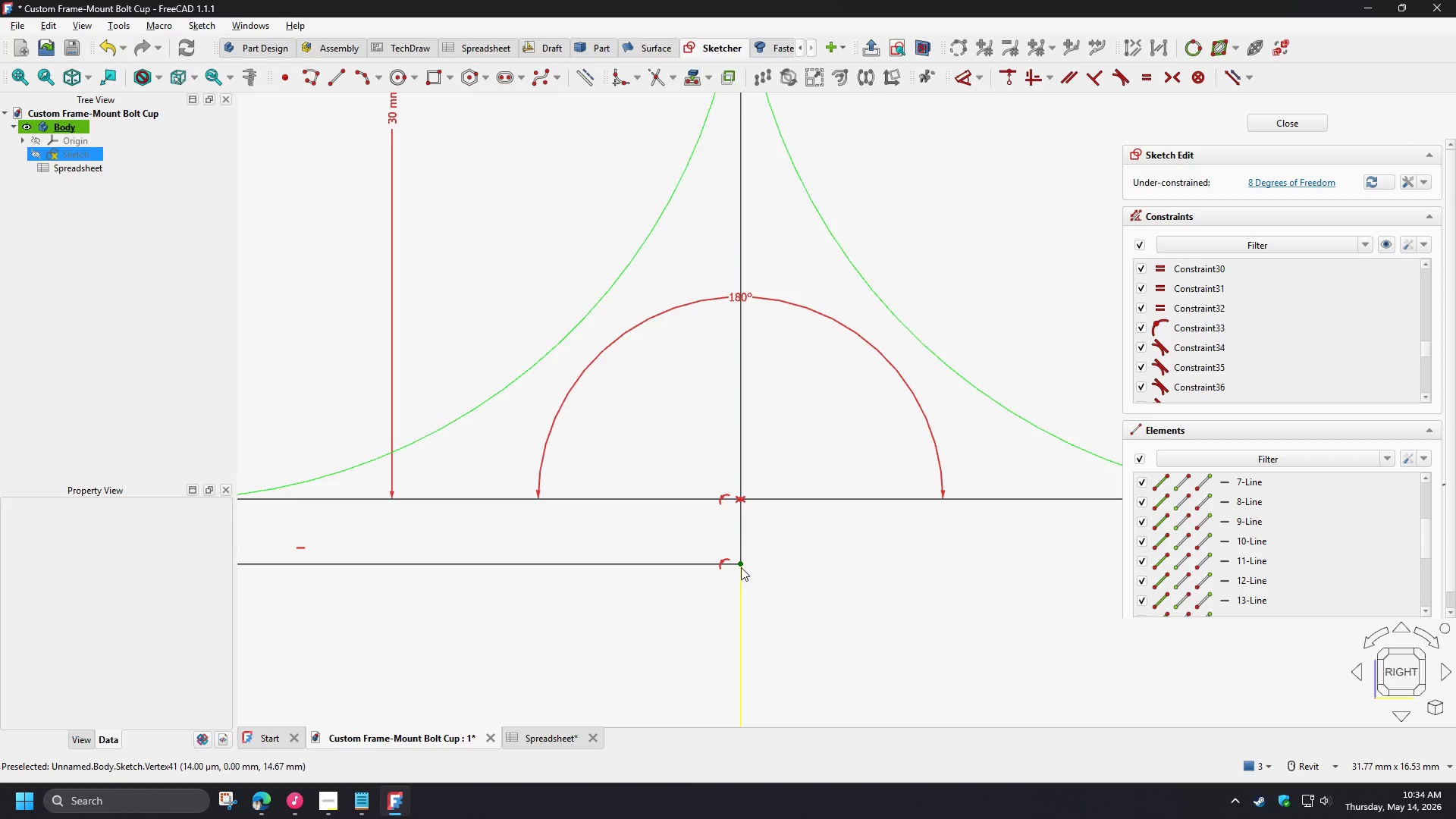 
left_click_drag(start_coordinate=[741, 567], to_coordinate=[679, 621])
 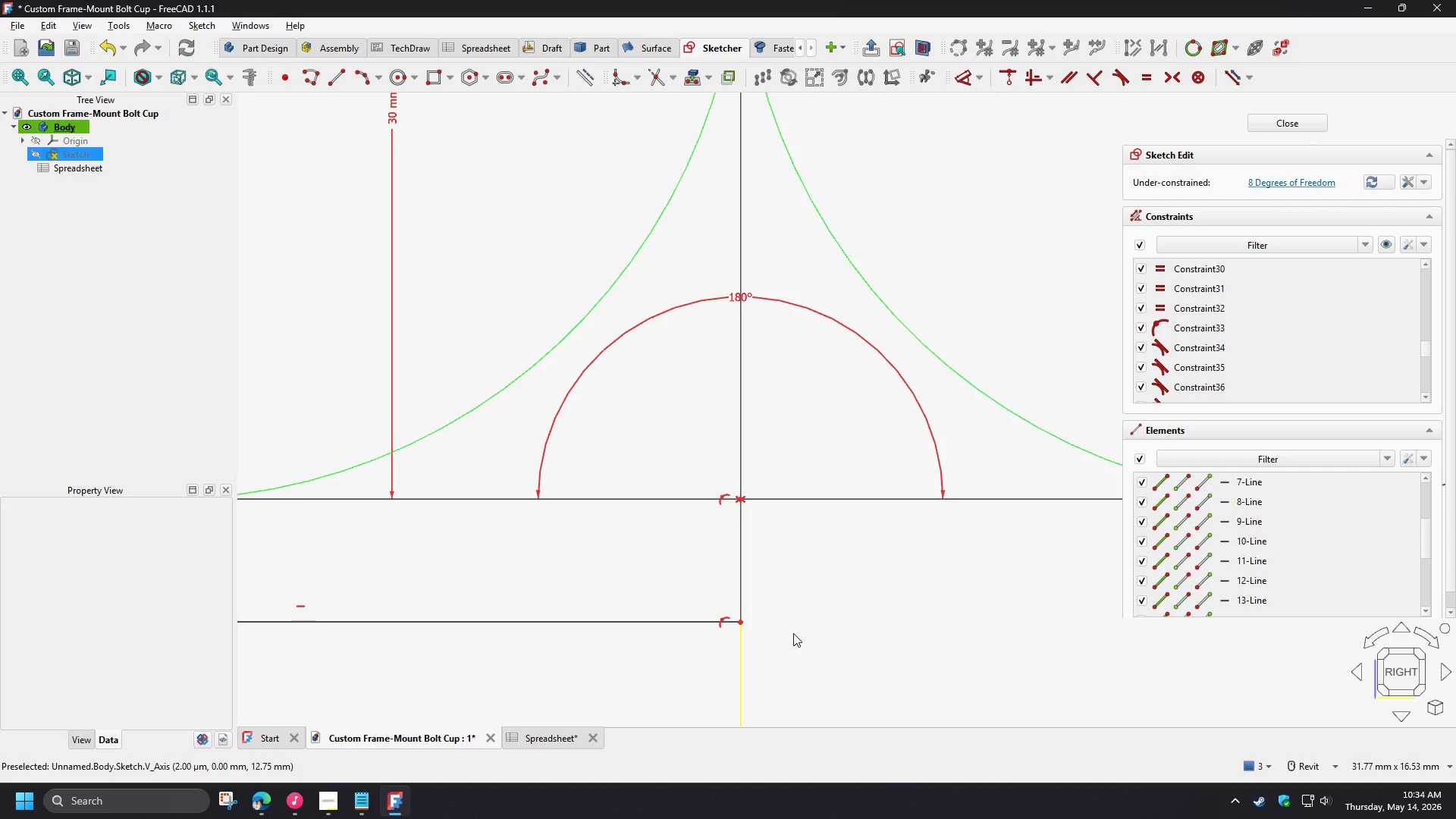 
scroll: coordinate [672, 618], scroll_direction: down, amount: 3.0
 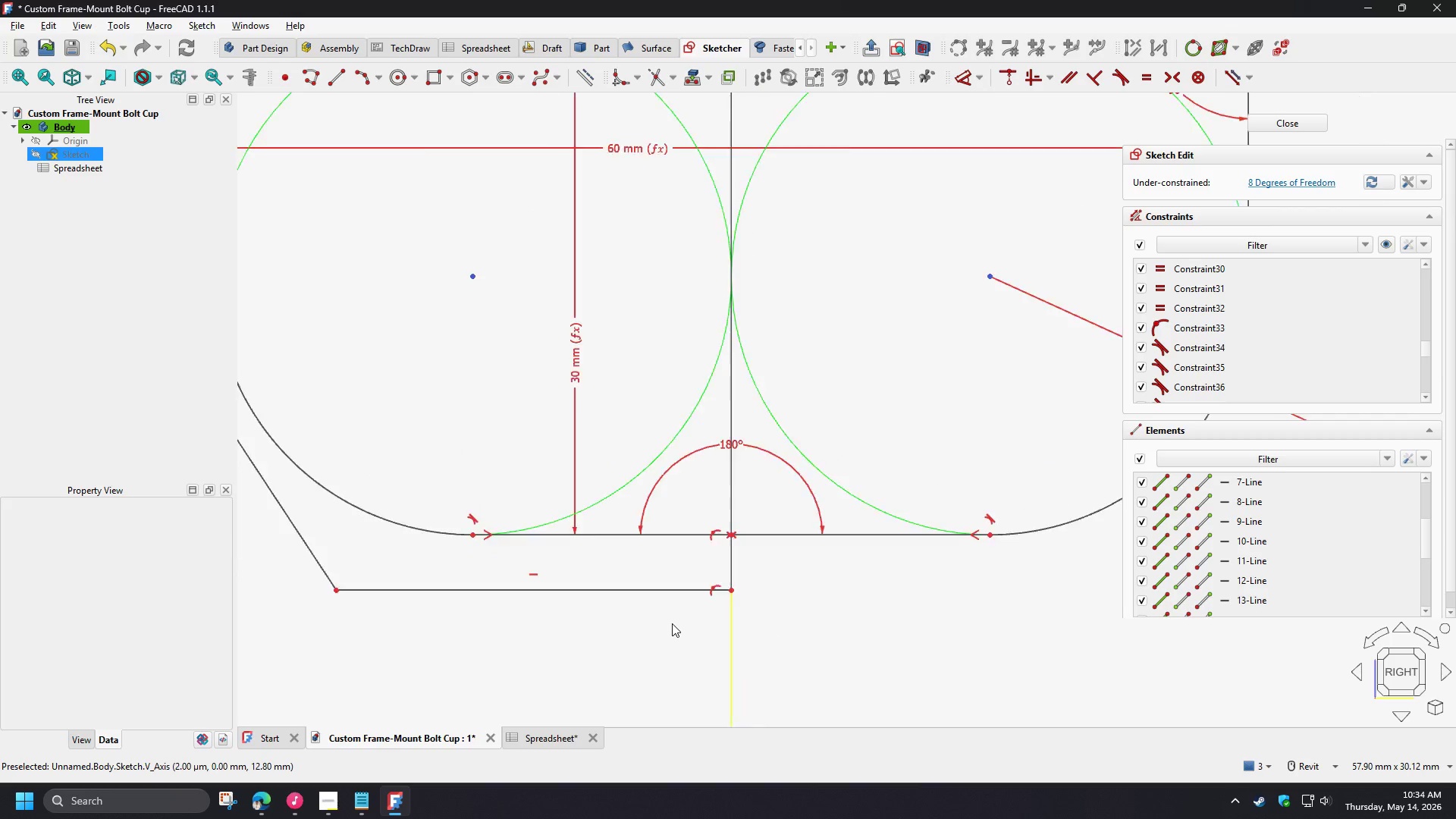 
scroll: coordinate [672, 626], scroll_direction: none, amount: 0.0
 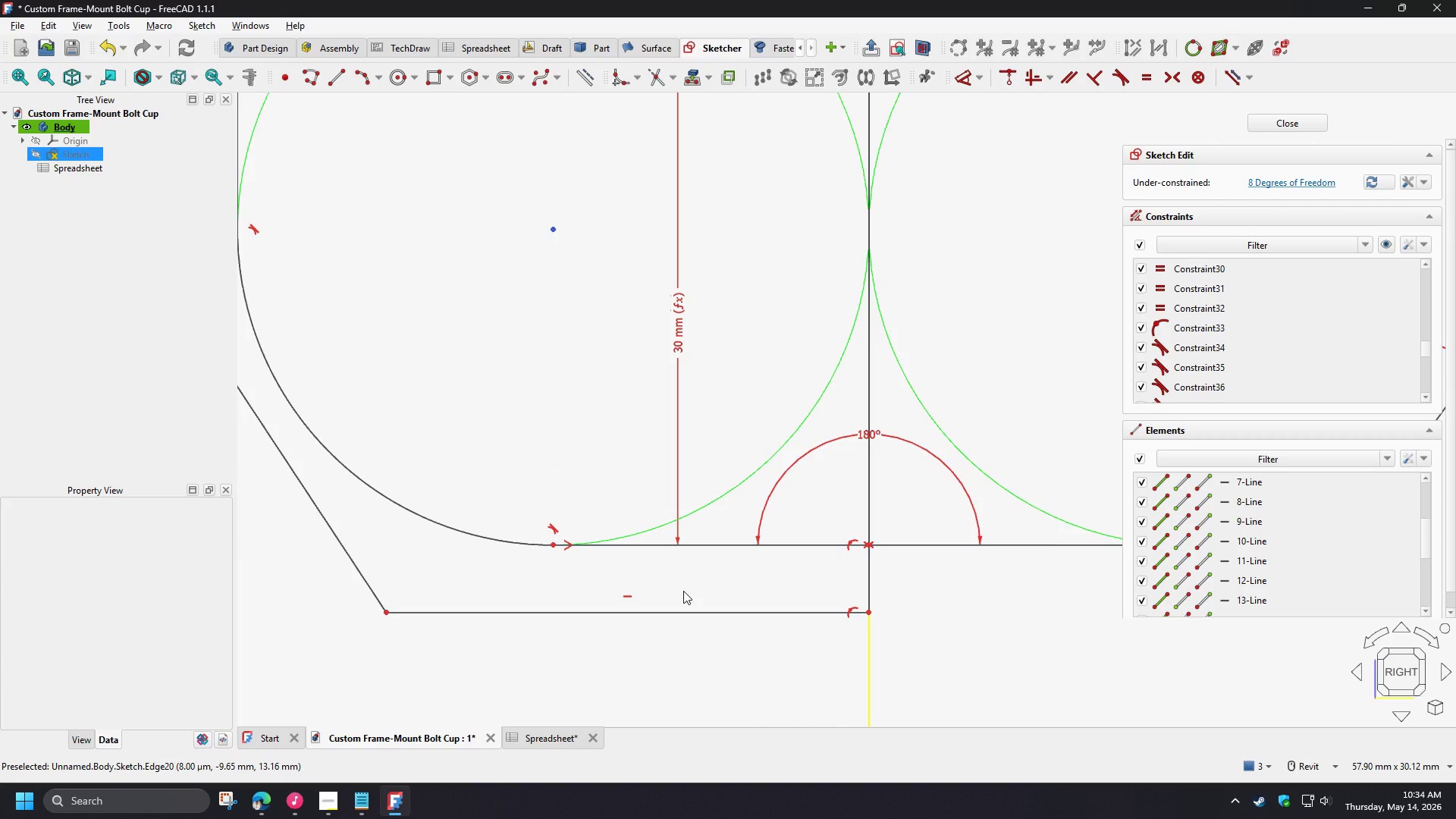 
scroll: coordinate [683, 591], scroll_direction: down, amount: 2.0
 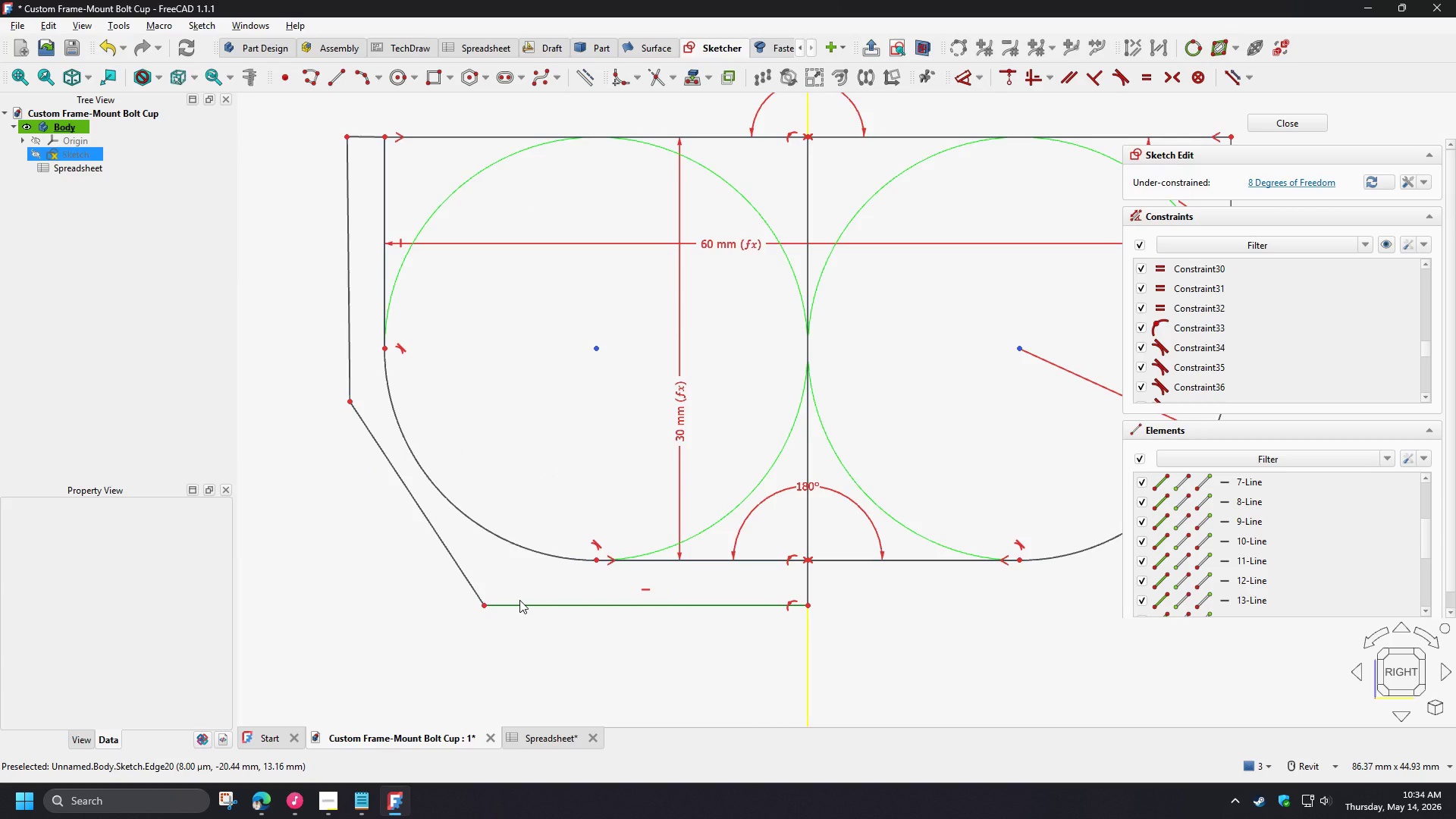 
left_click([519, 601])
 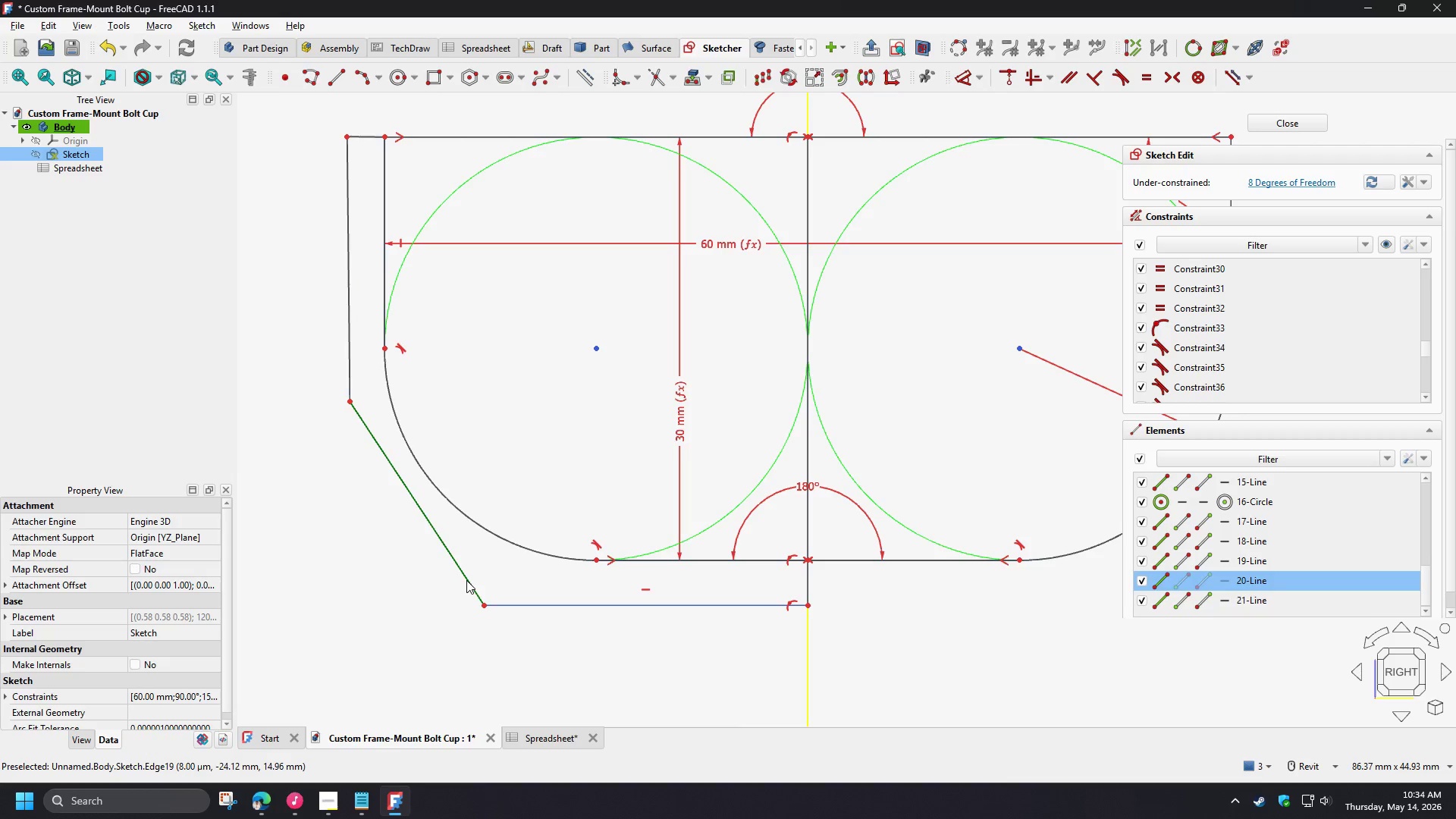 
left_click([466, 580])
 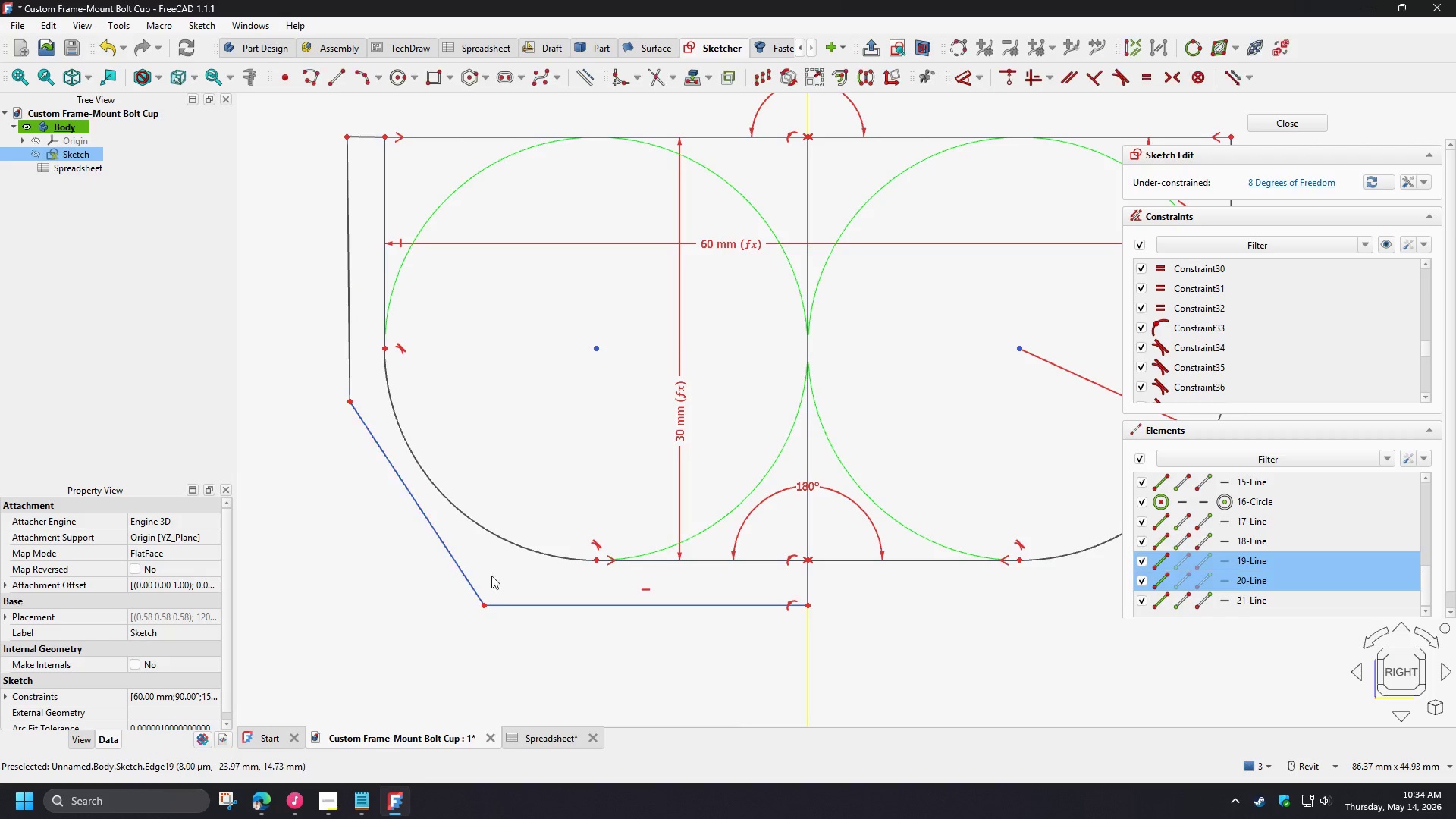 
key(D)
 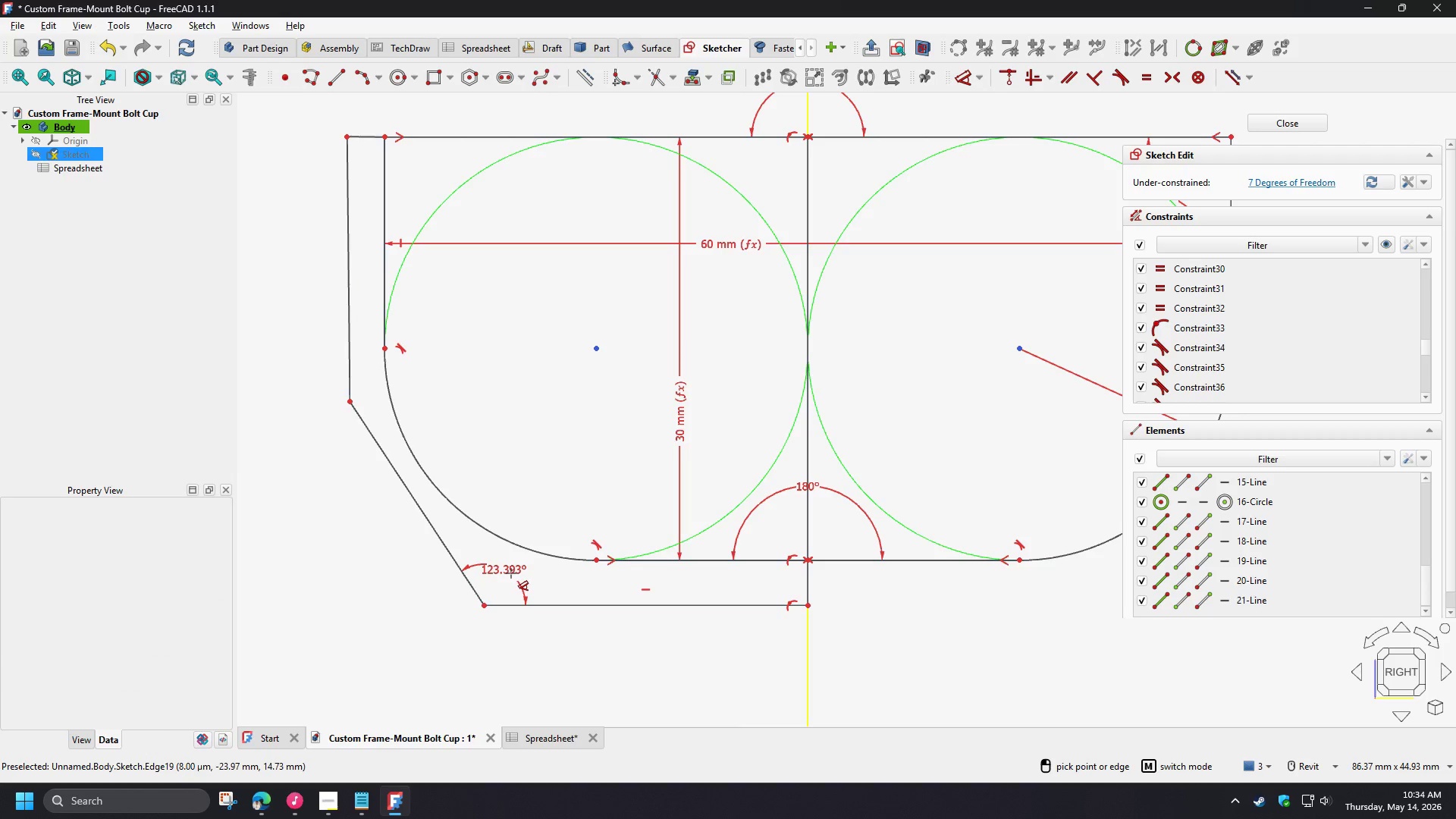 
left_click([511, 573])
 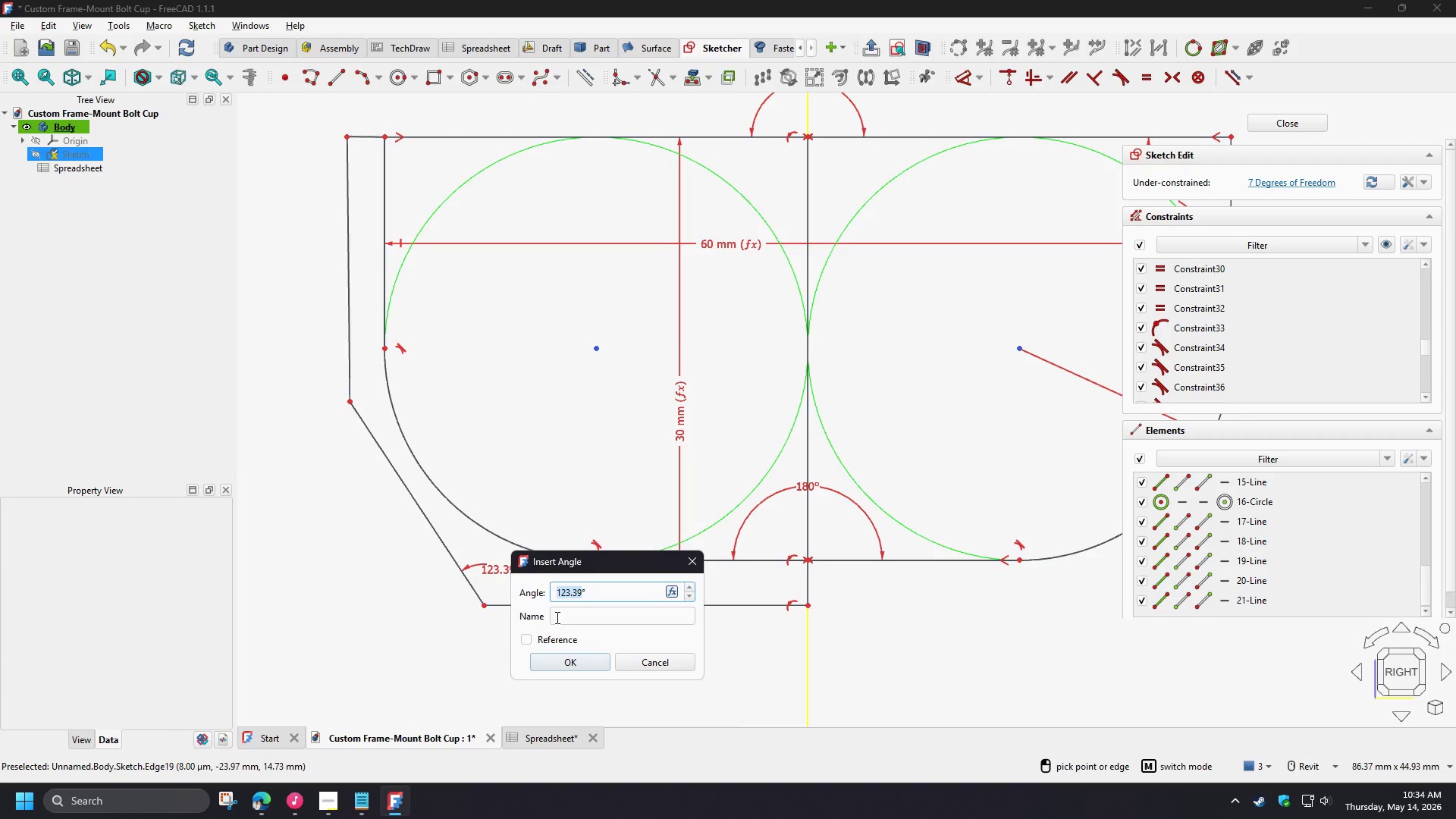 
key(Numpad1)
 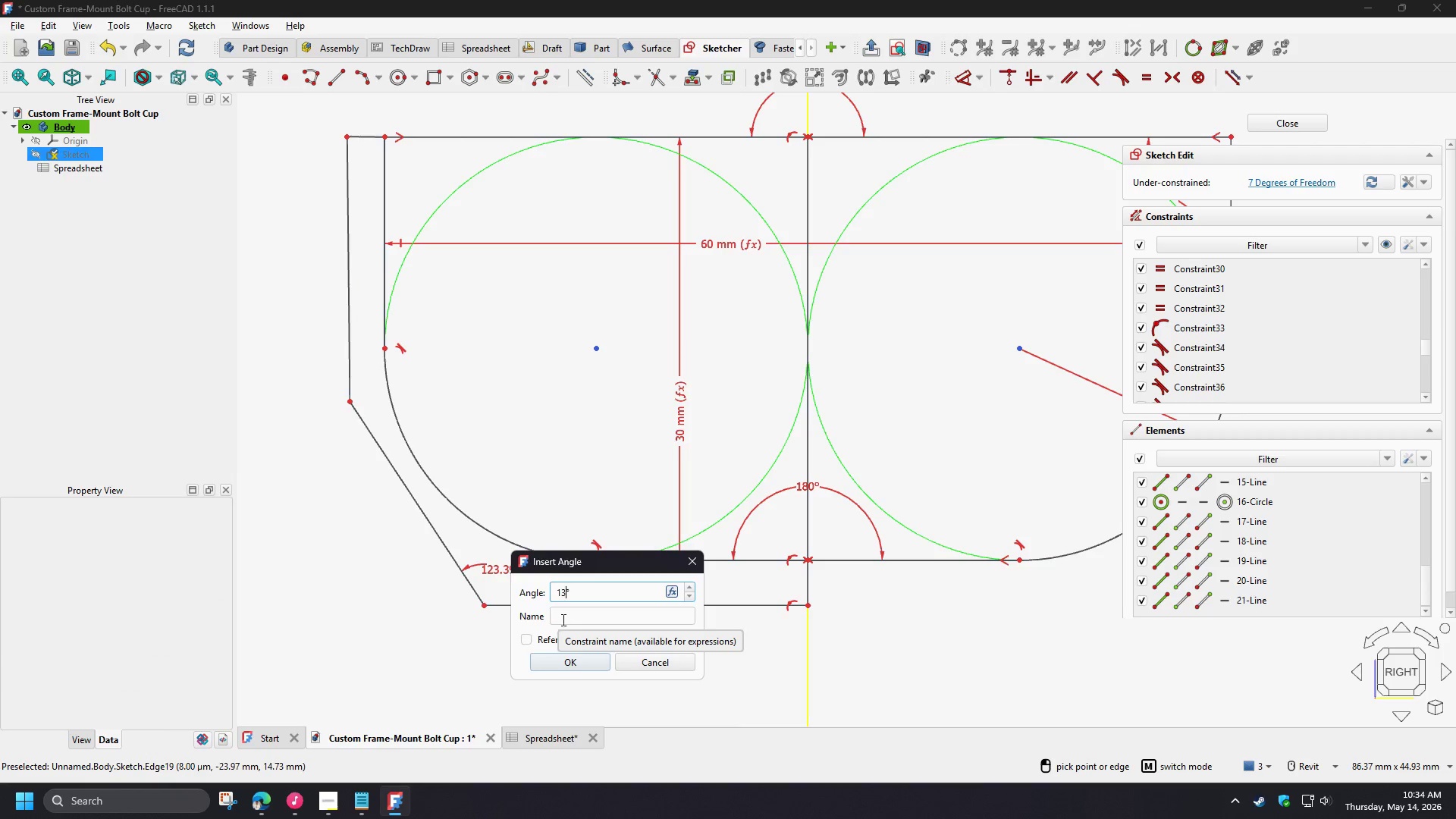 
key(Numpad3)
 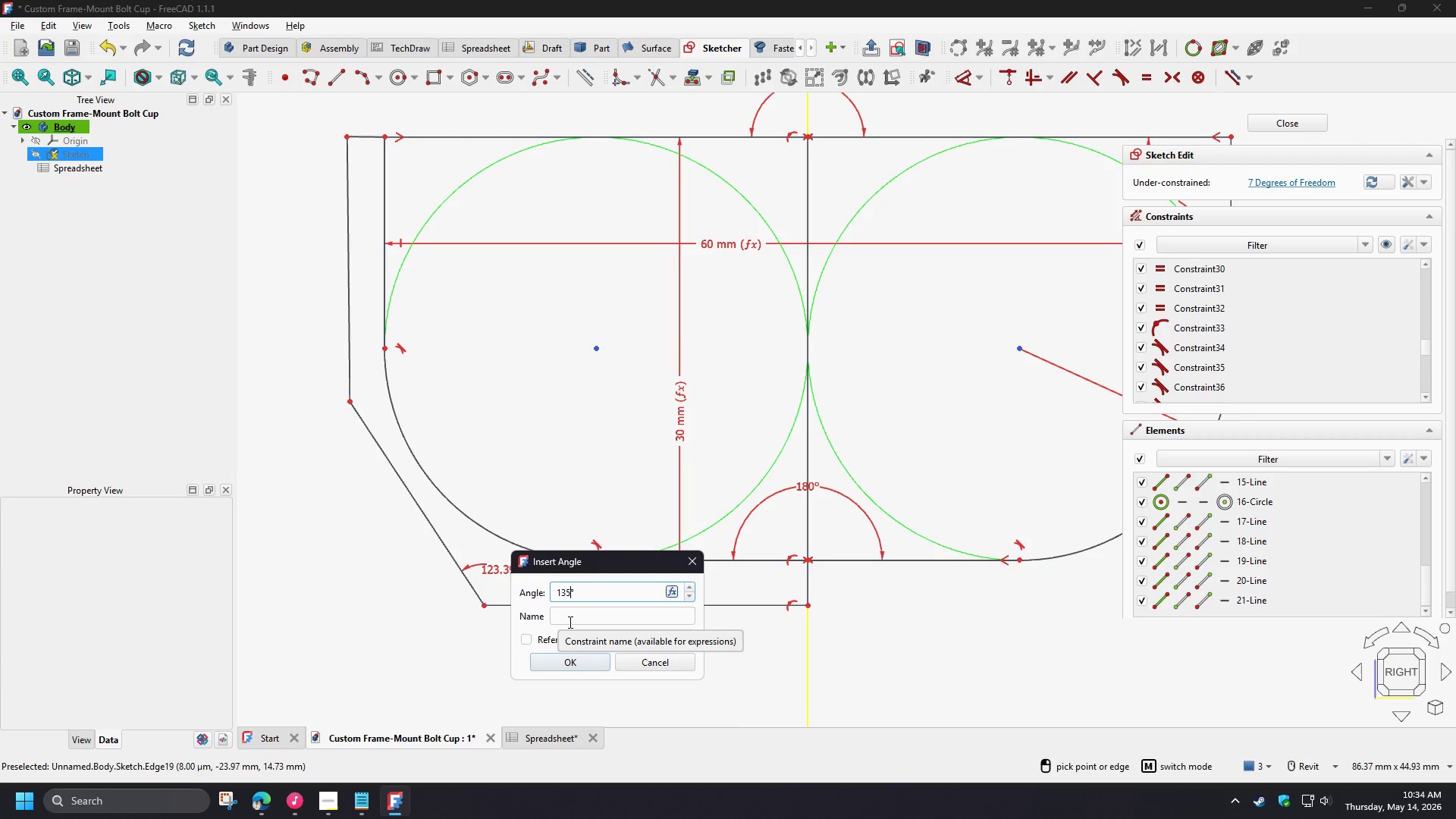 
key(Numpad5)
 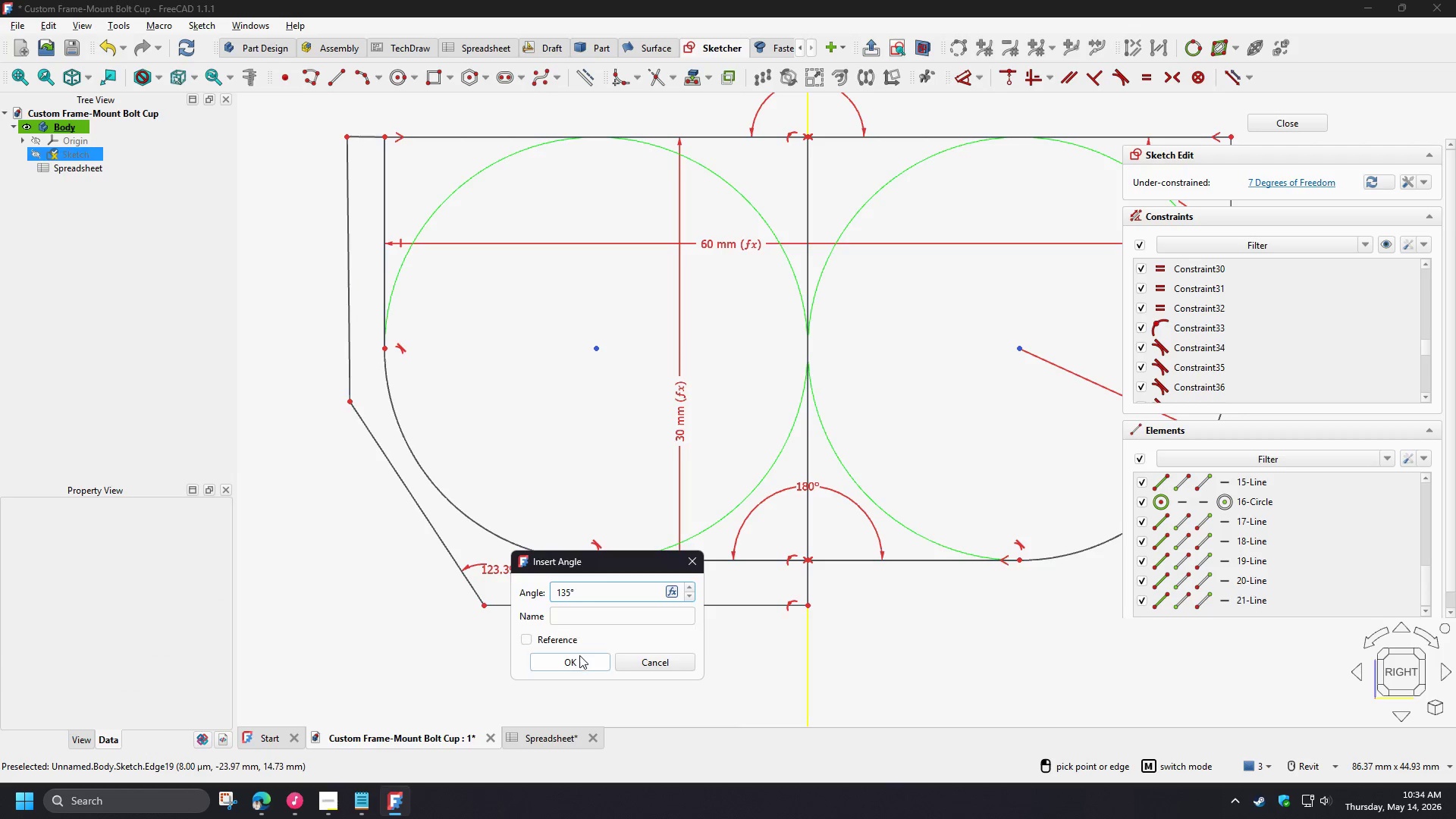 
left_click([579, 658])
 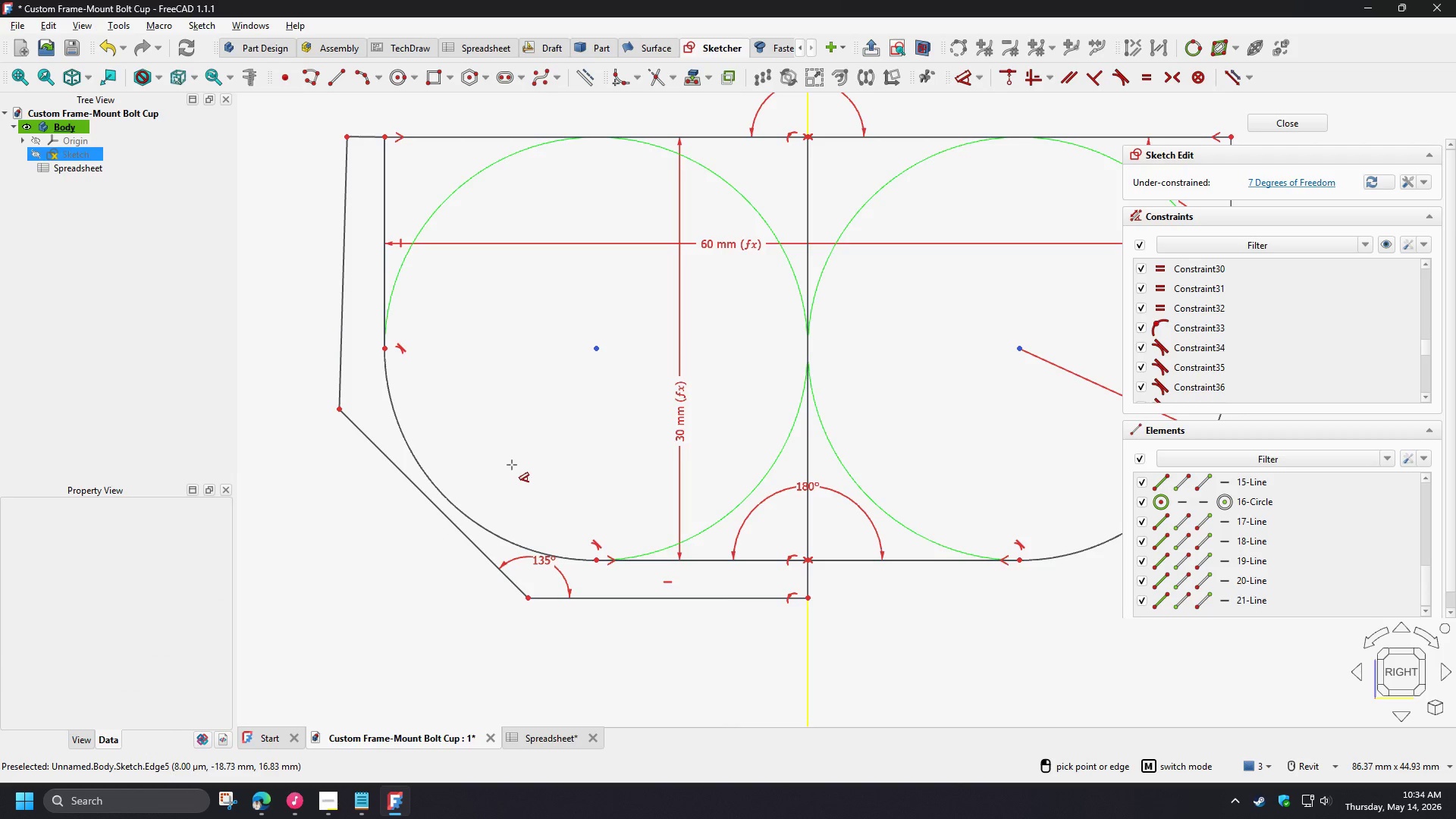 
right_click([499, 464])
 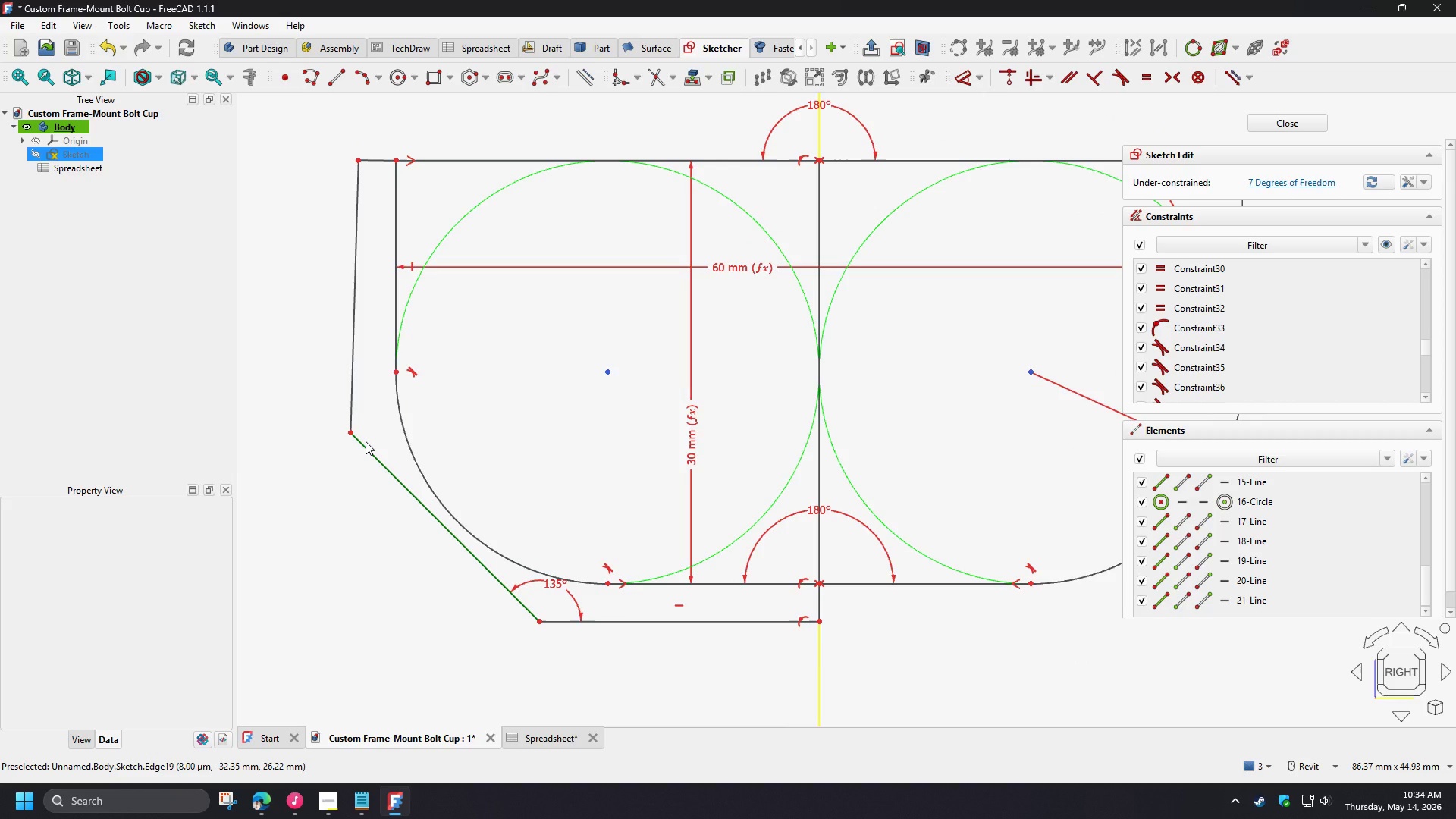 
wait(7.73)
 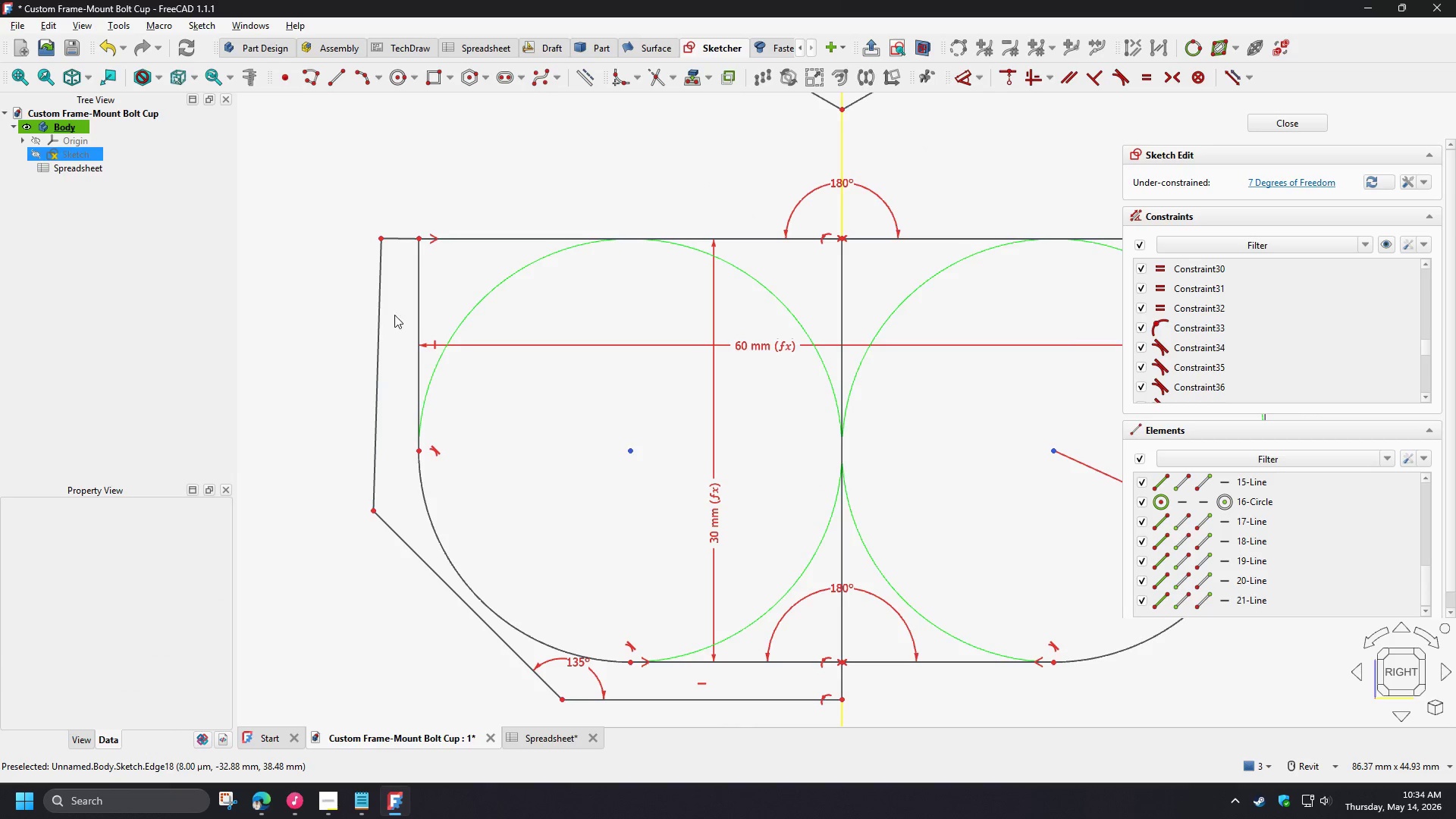 
left_click([366, 441])
 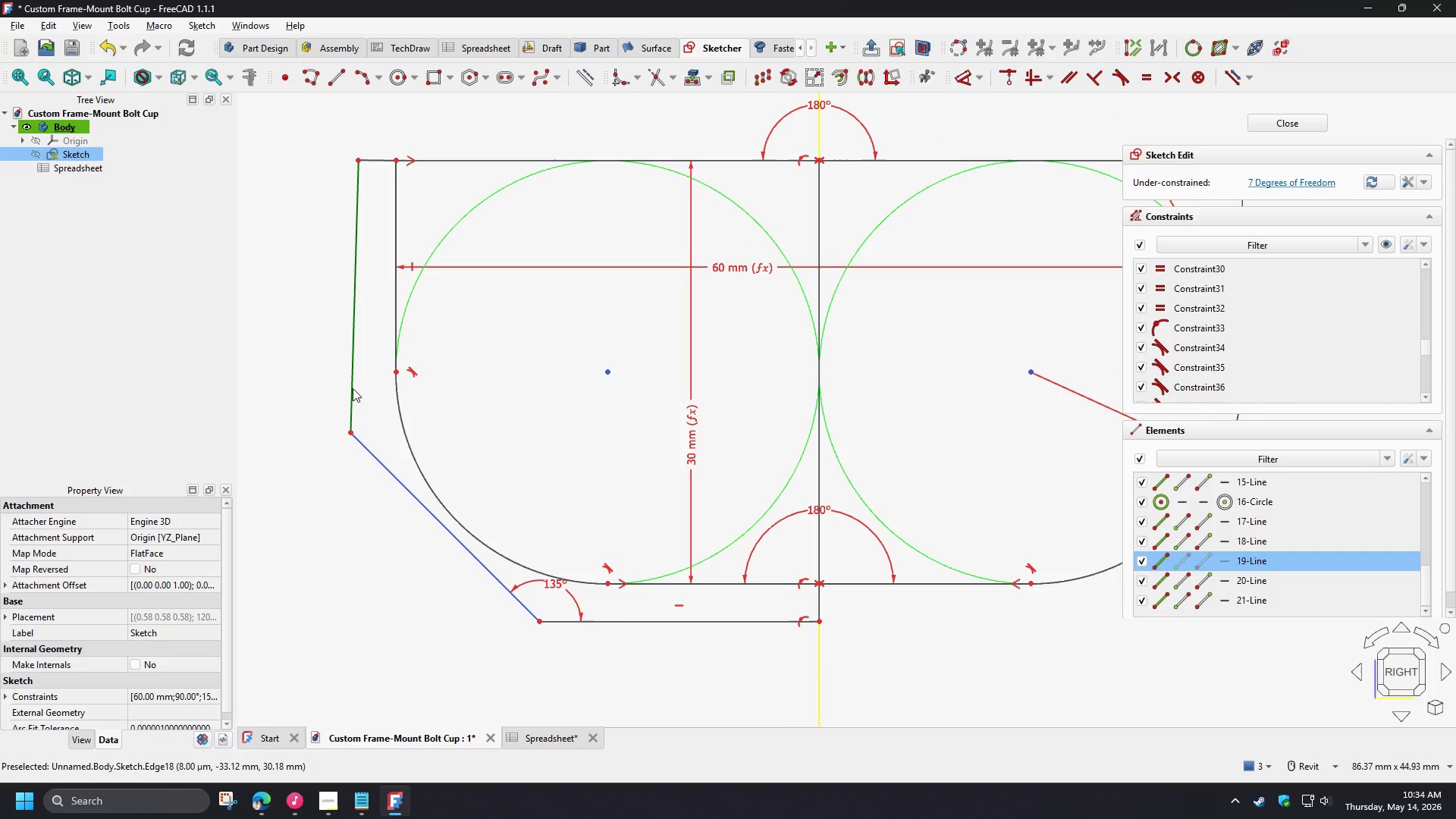 
left_click([314, 368])
 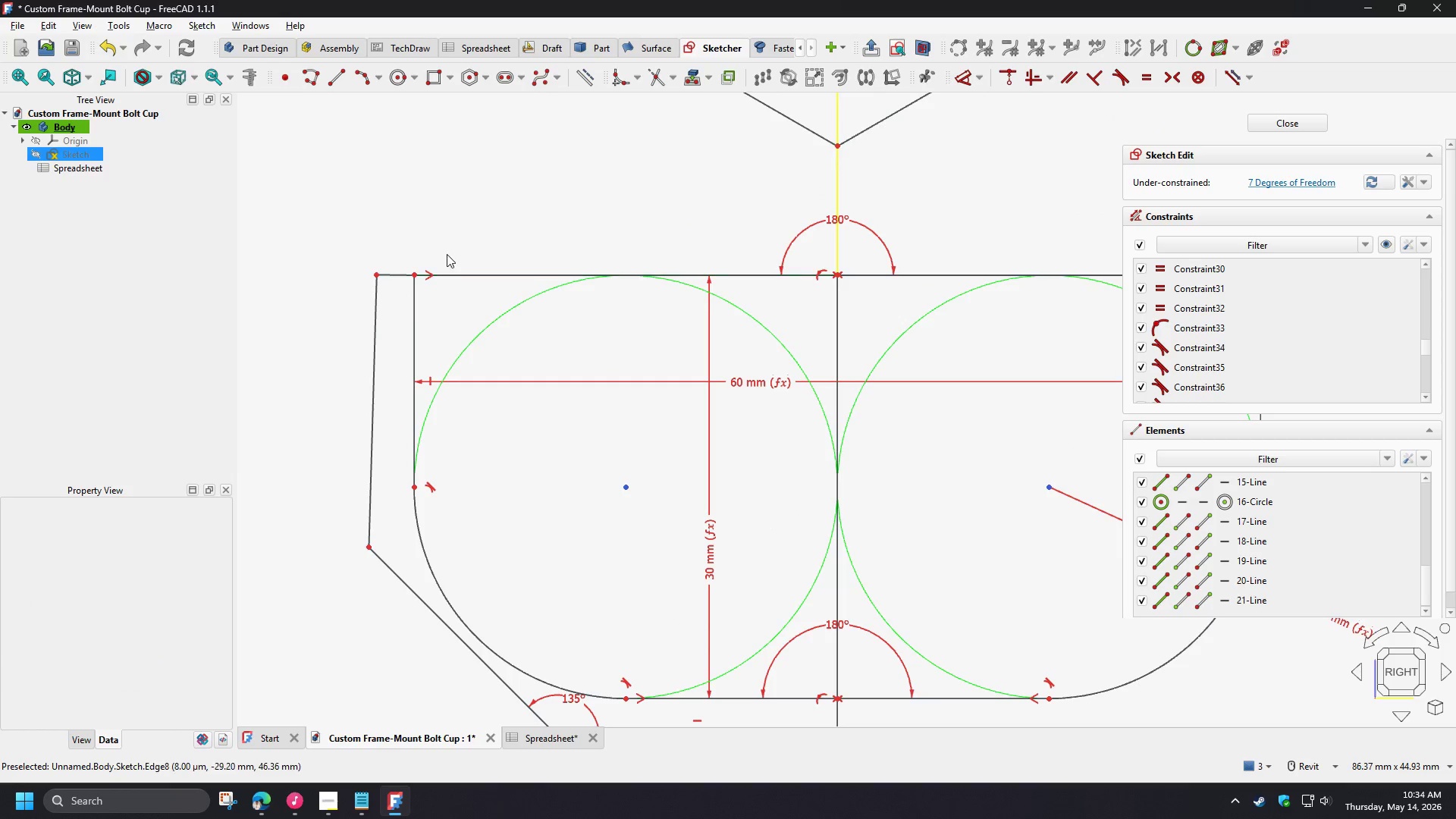 
left_click([452, 275])
 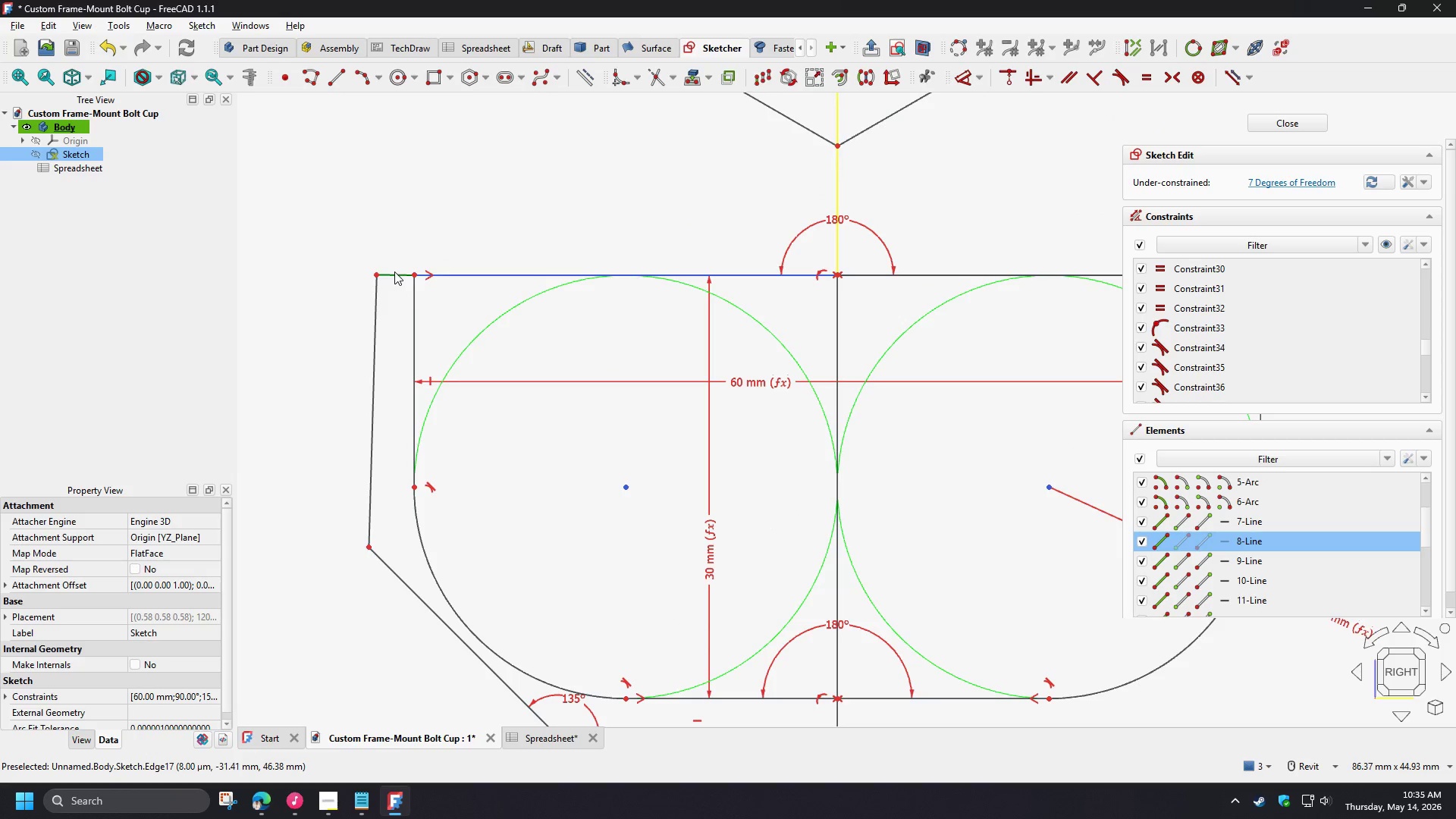 
left_click([394, 271])
 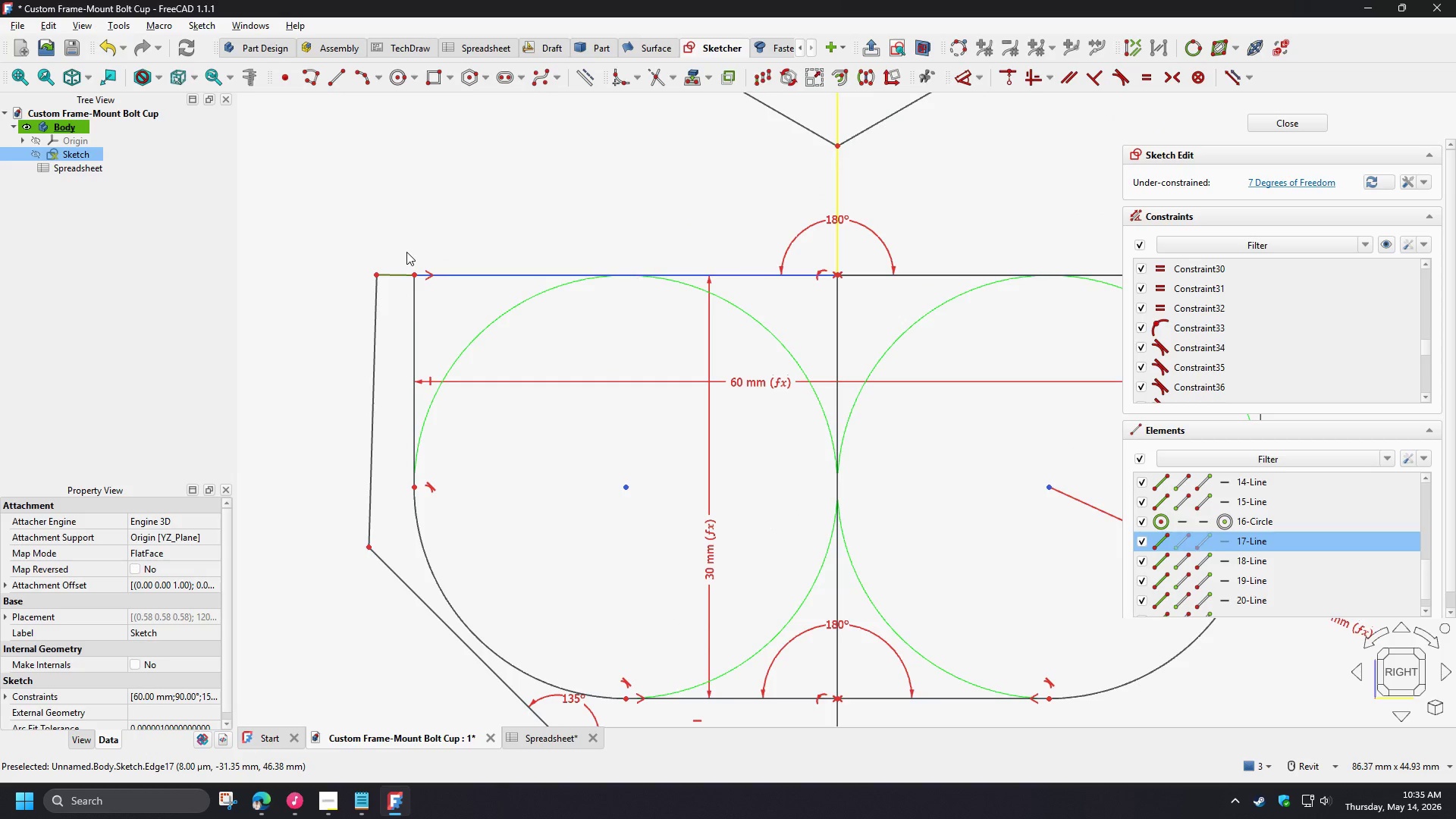 
key(D)
 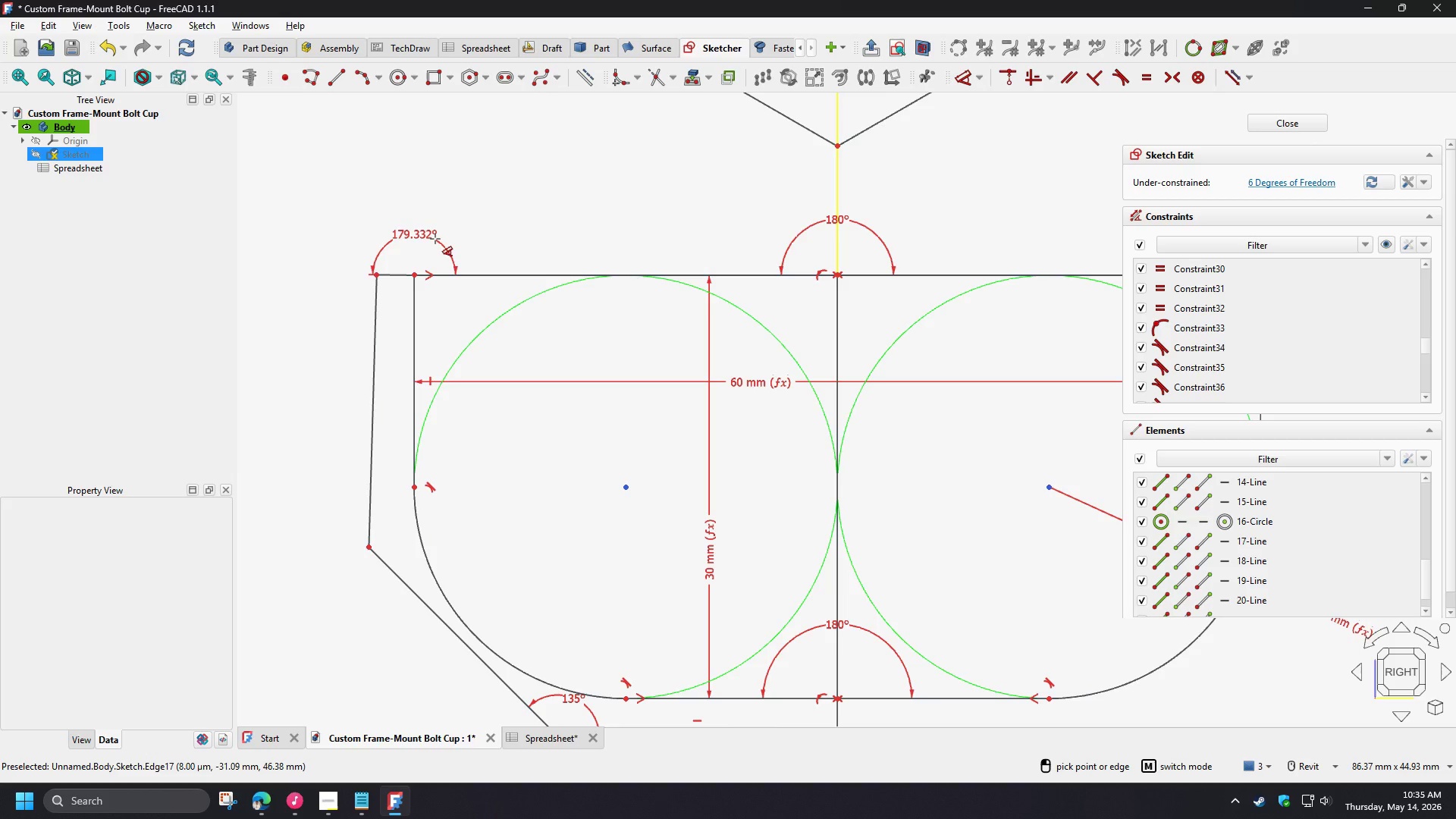 
left_click([435, 239])
 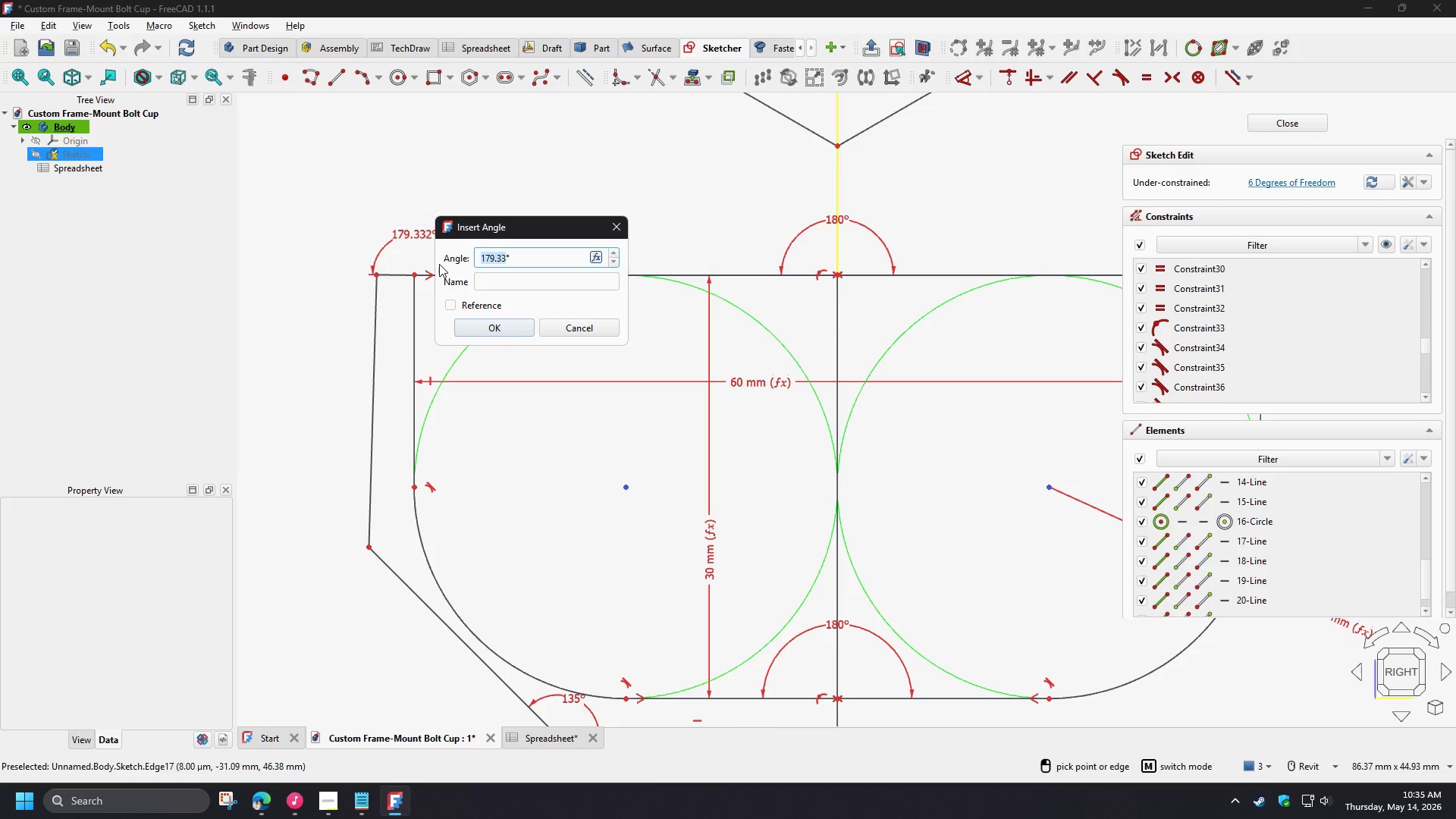 
key(Numpad1)
 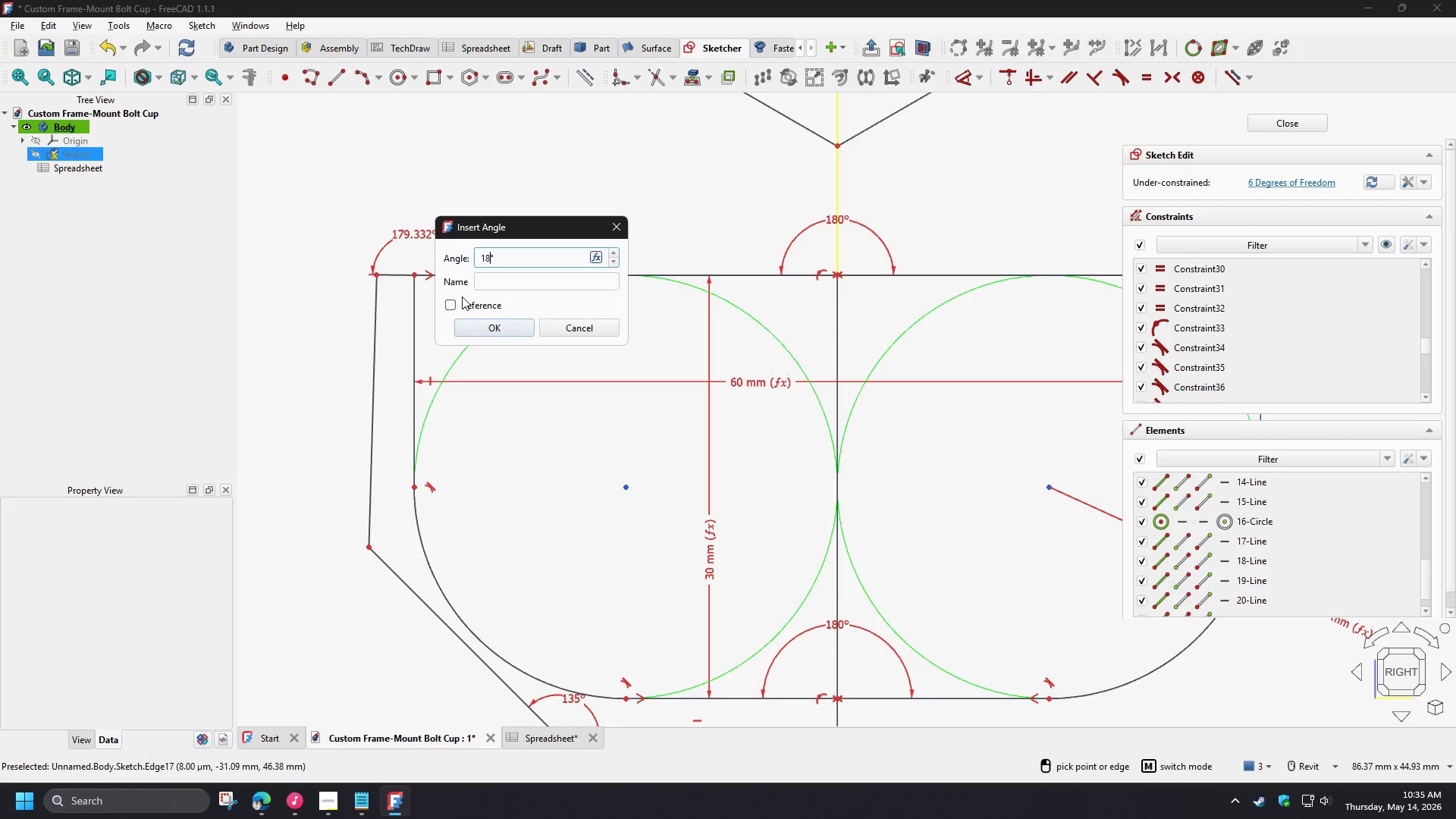 
key(Numpad8)
 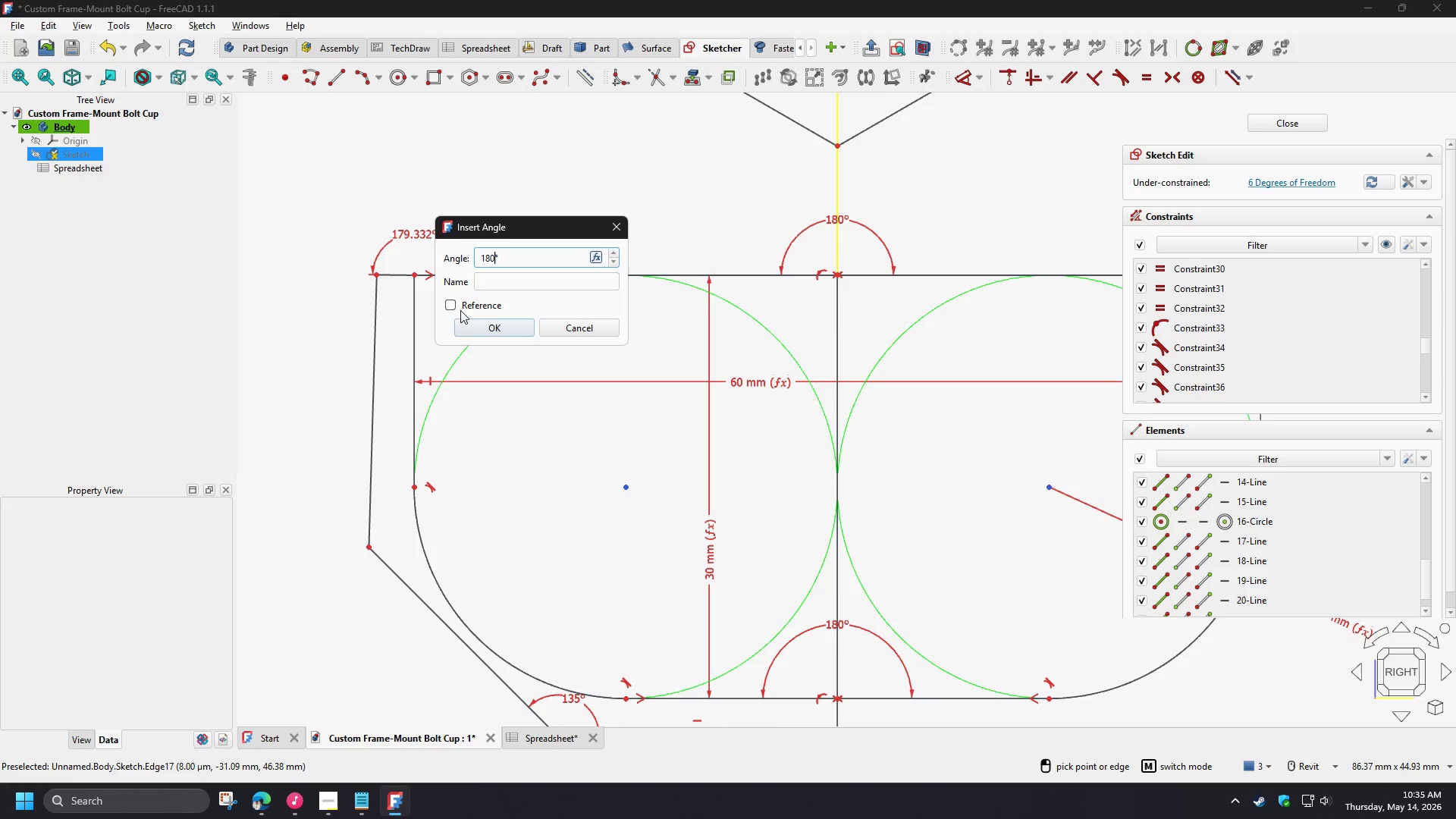 
key(Numpad0)
 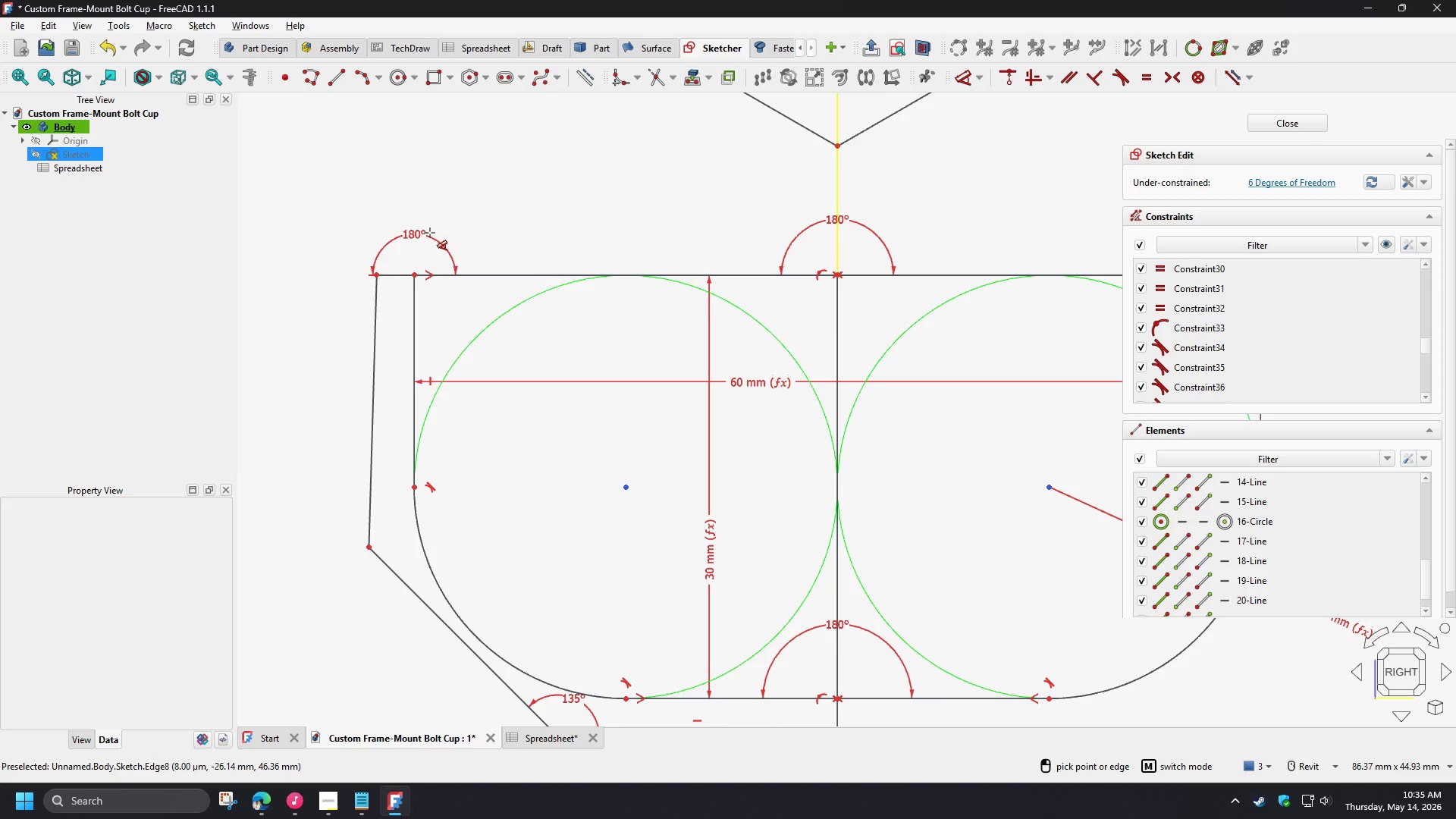 
right_click([430, 233])
 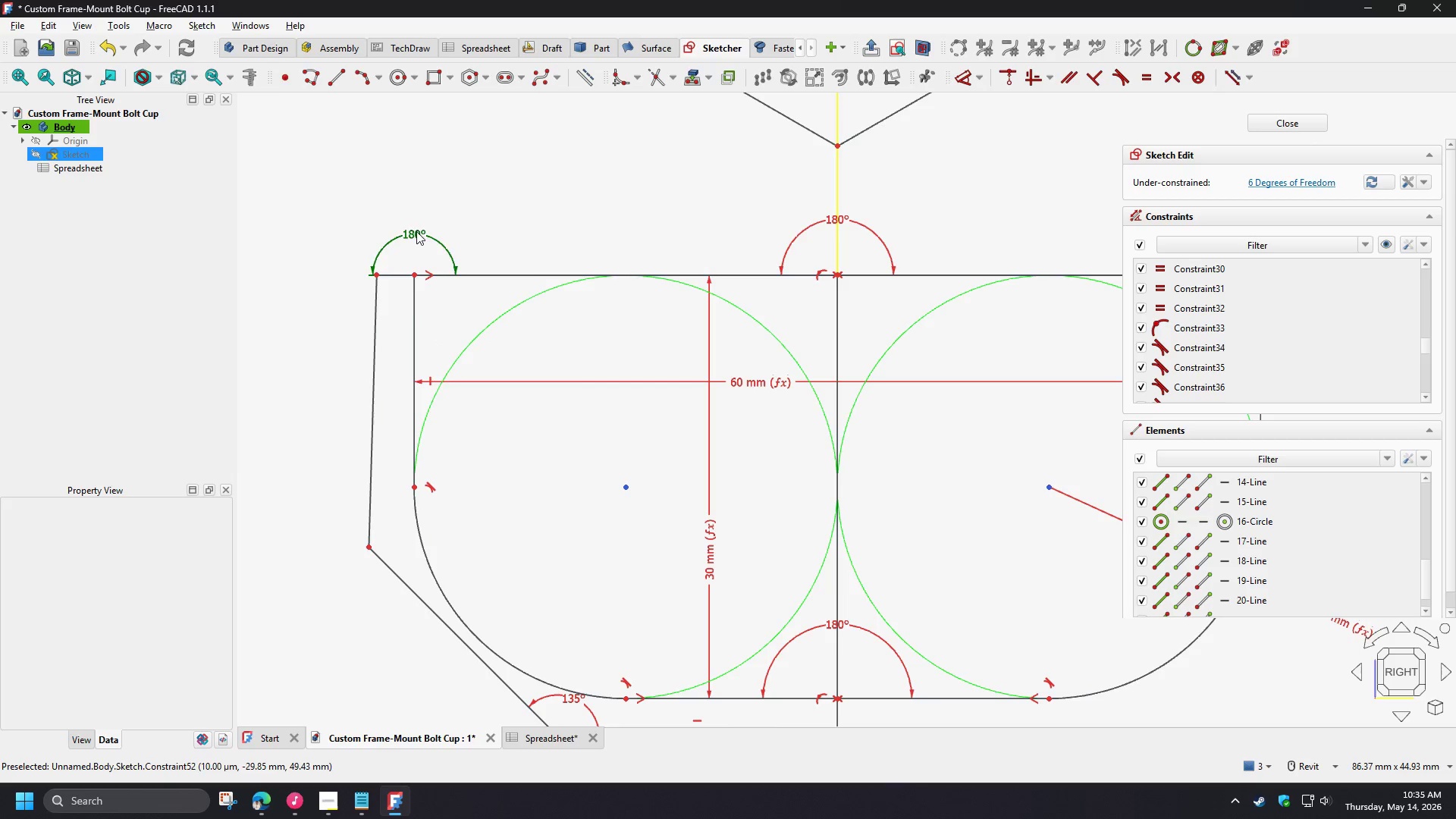 
left_click_drag(start_coordinate=[416, 231], to_coordinate=[424, 254])
 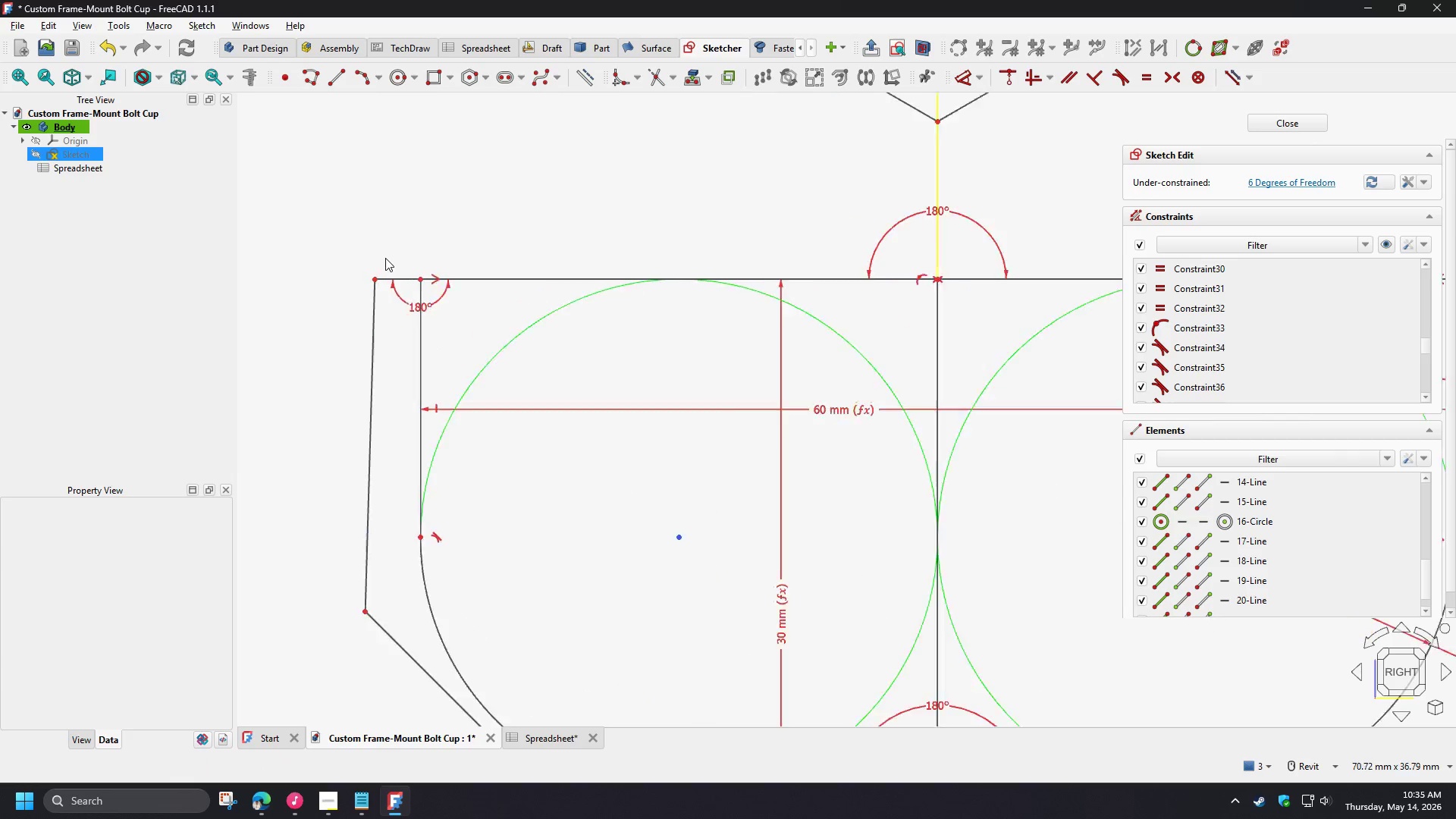 
scroll: coordinate [385, 258], scroll_direction: up, amount: 3.0
 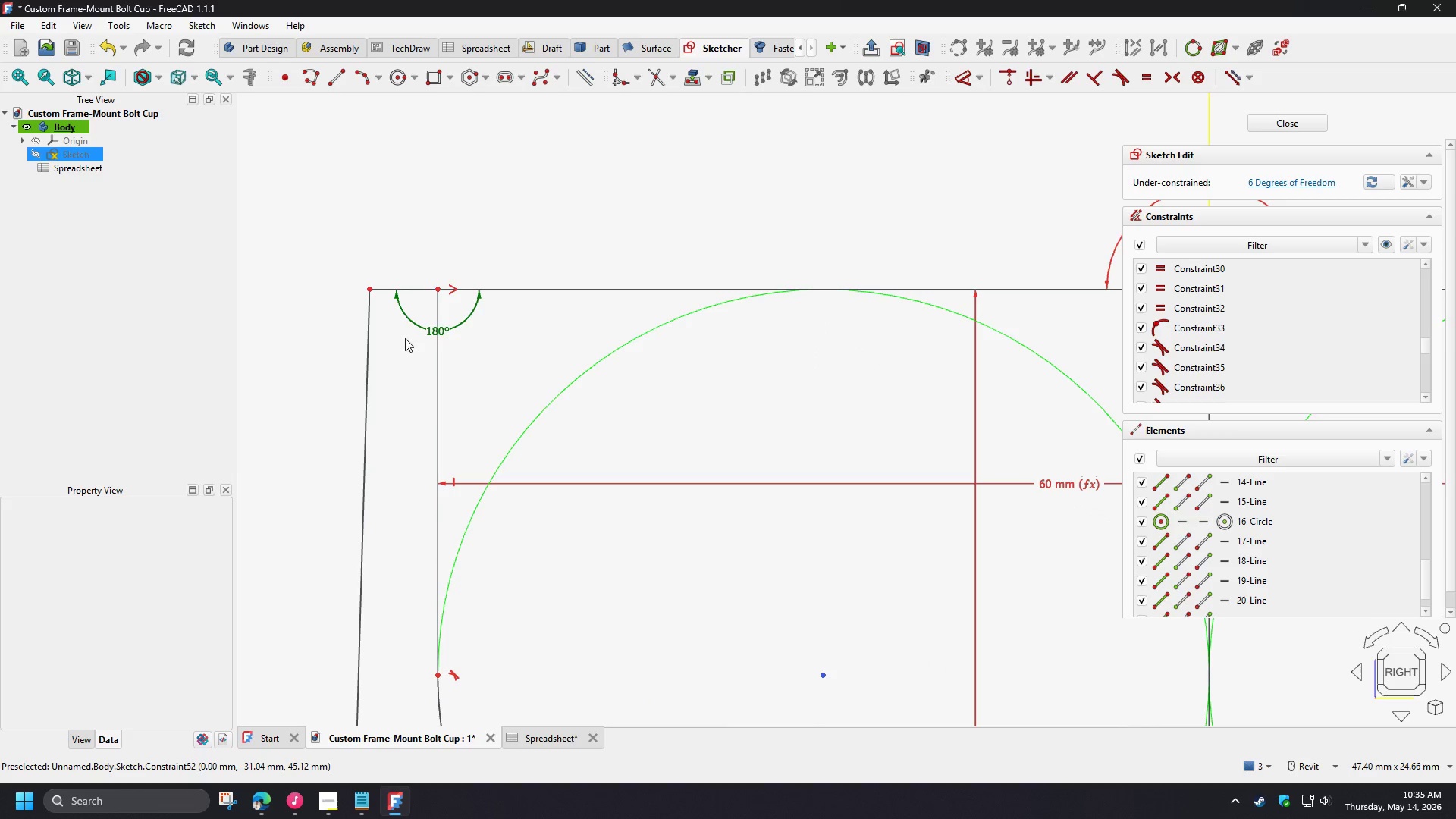 
scroll: coordinate [407, 281], scroll_direction: down, amount: 3.0
 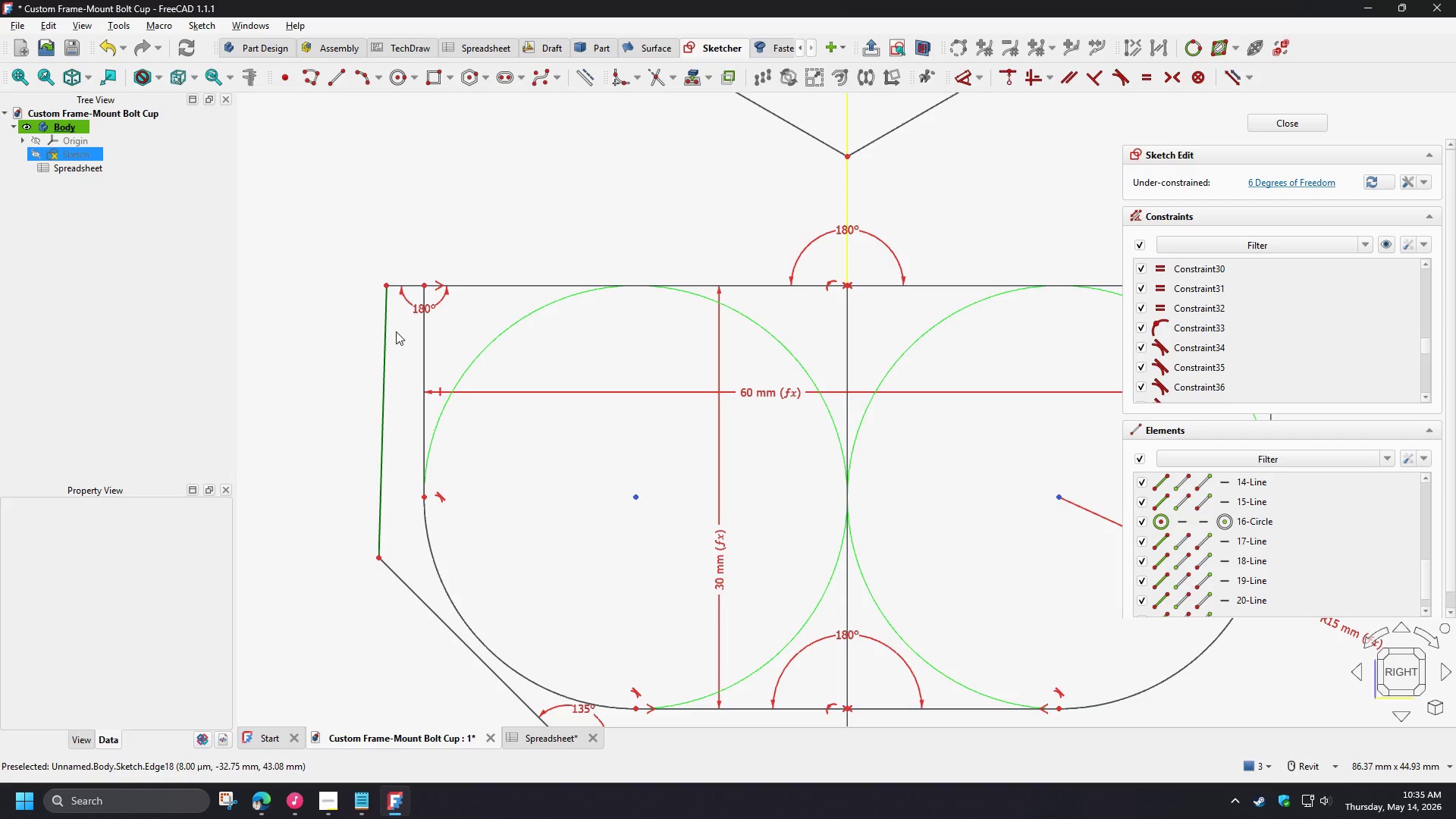 
scroll: coordinate [394, 303], scroll_direction: up, amount: 3.0
 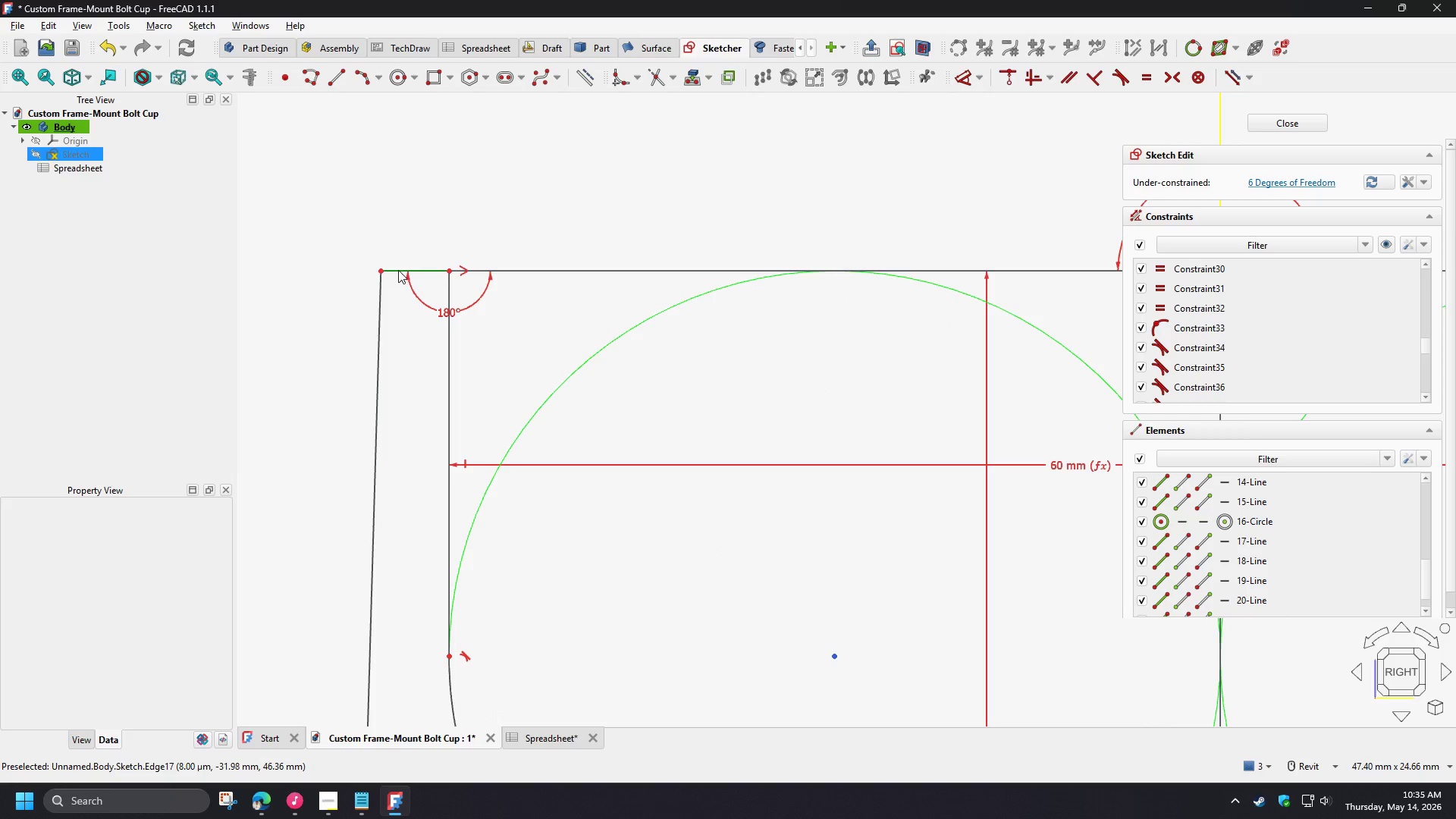 
left_click([397, 270])
 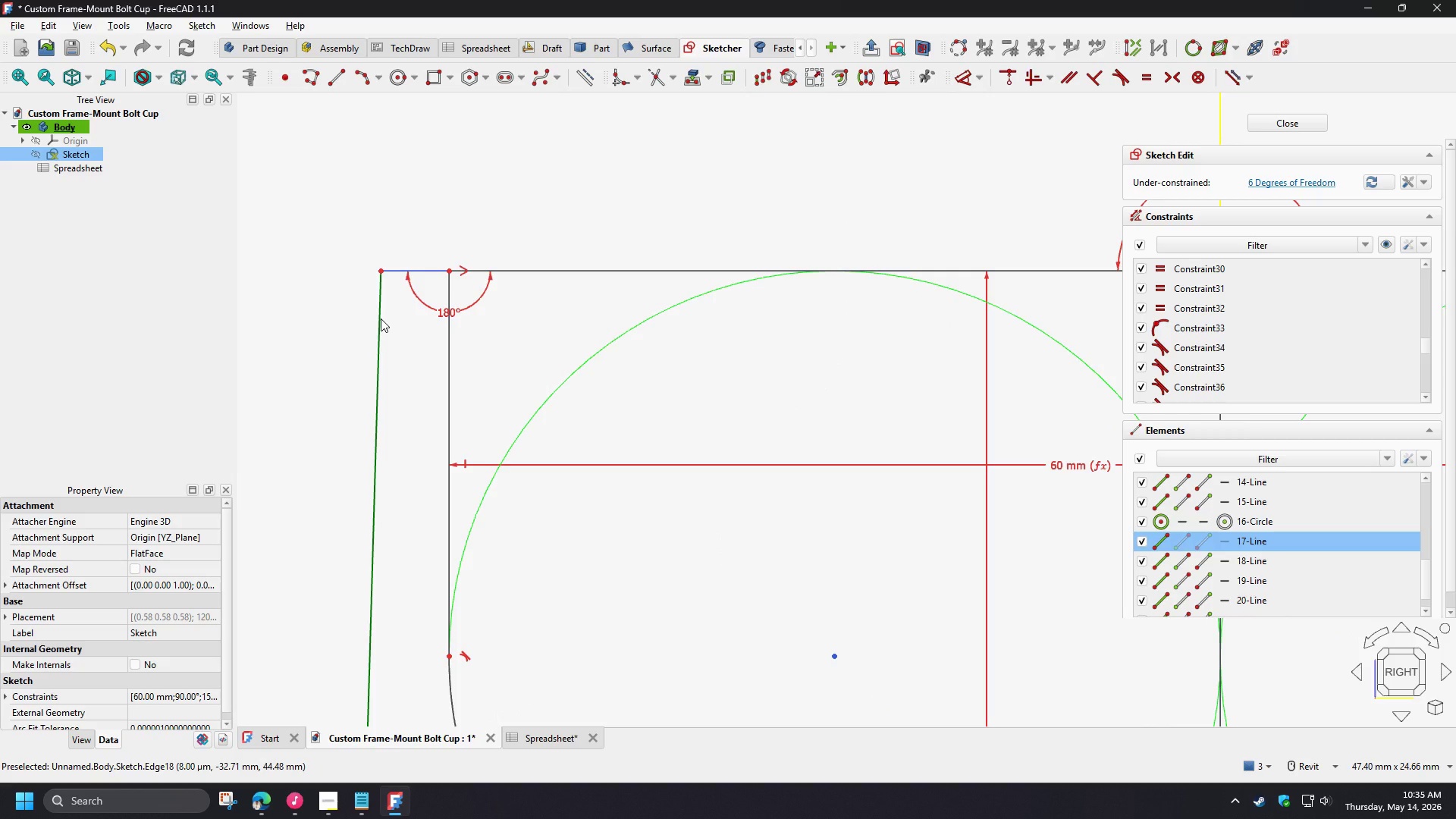 
left_click([344, 337])
 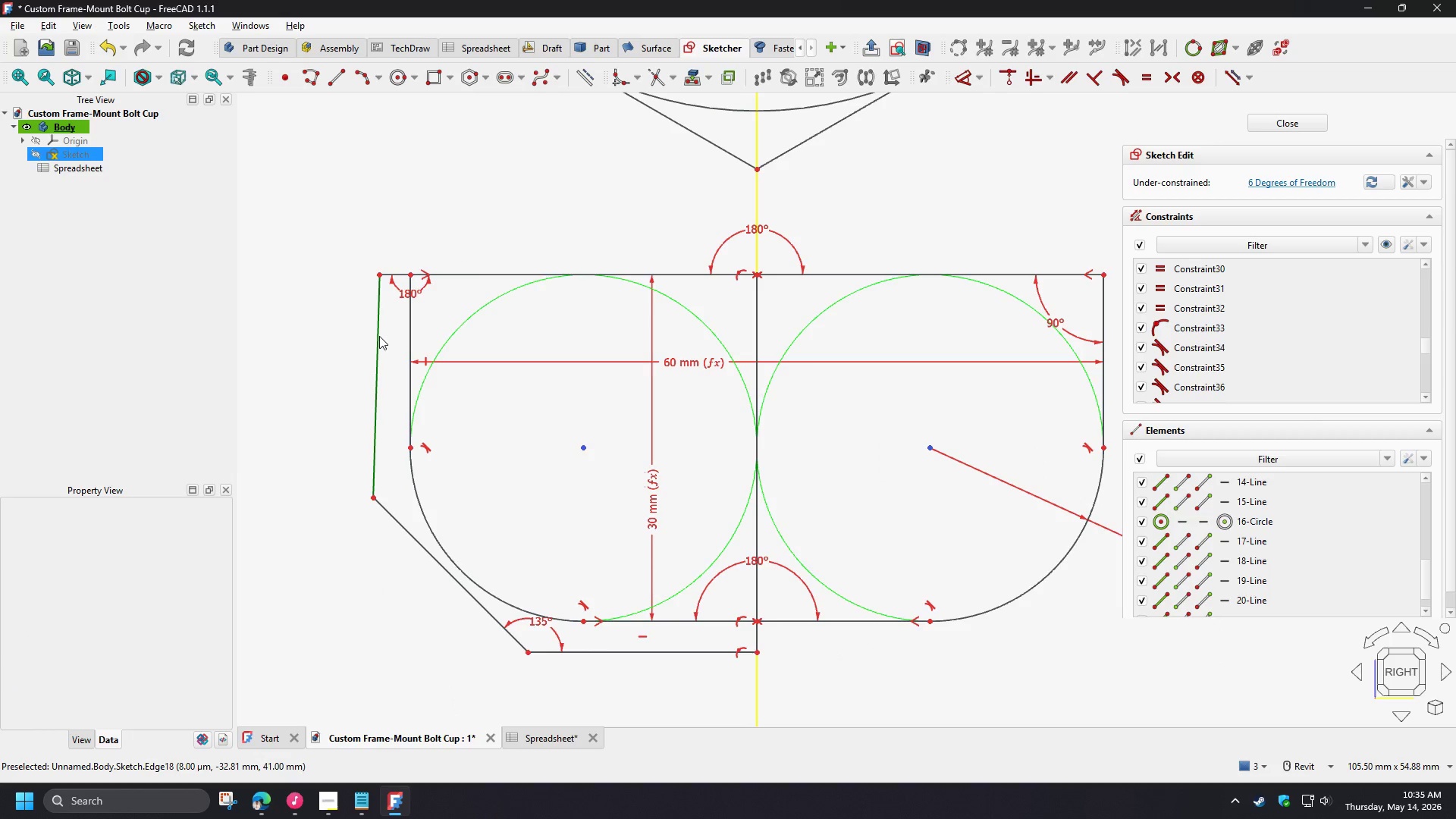 
scroll: coordinate [378, 277], scroll_direction: down, amount: 4.0
 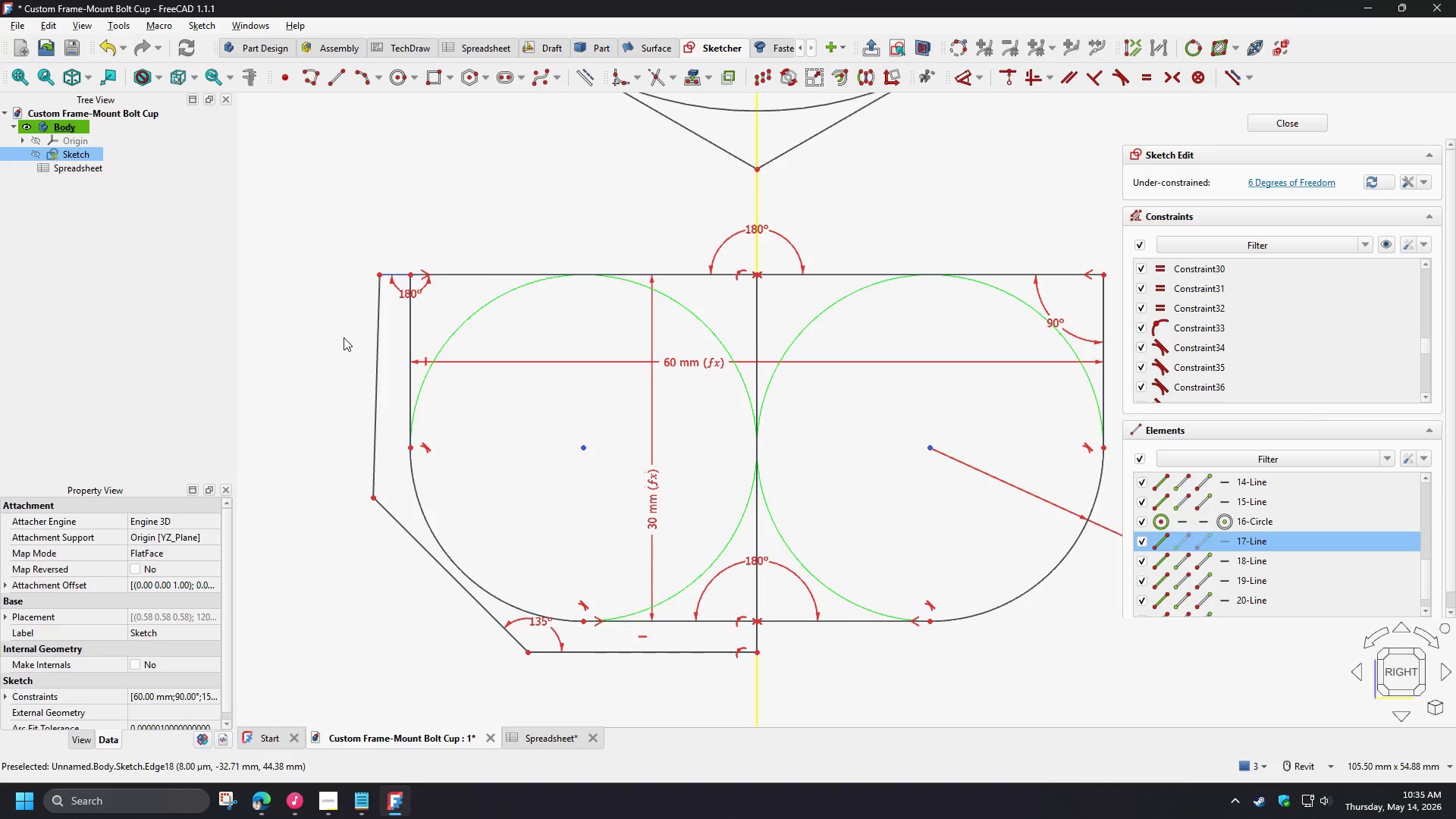 
left_click([378, 336])
 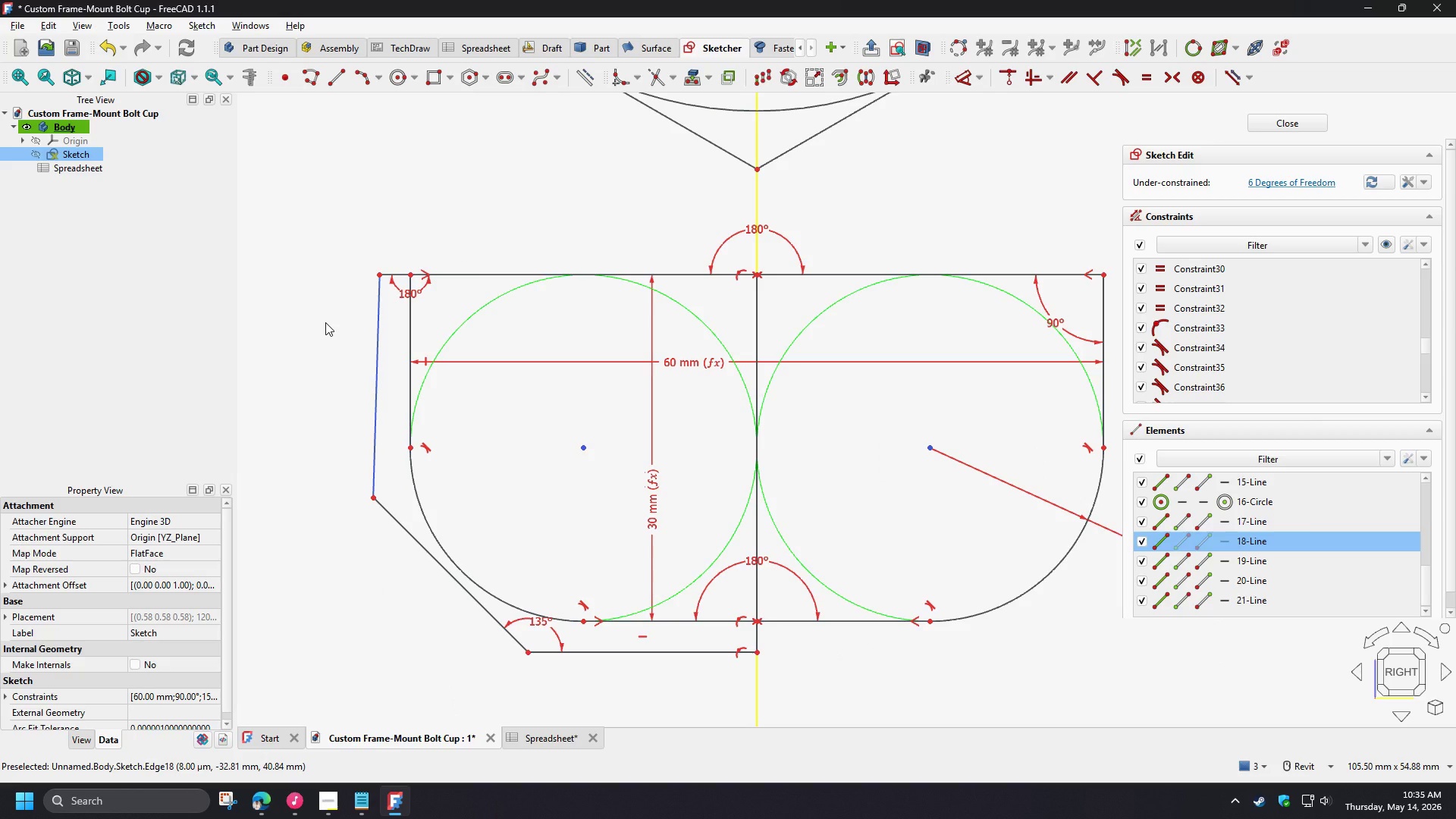 
key(V)
 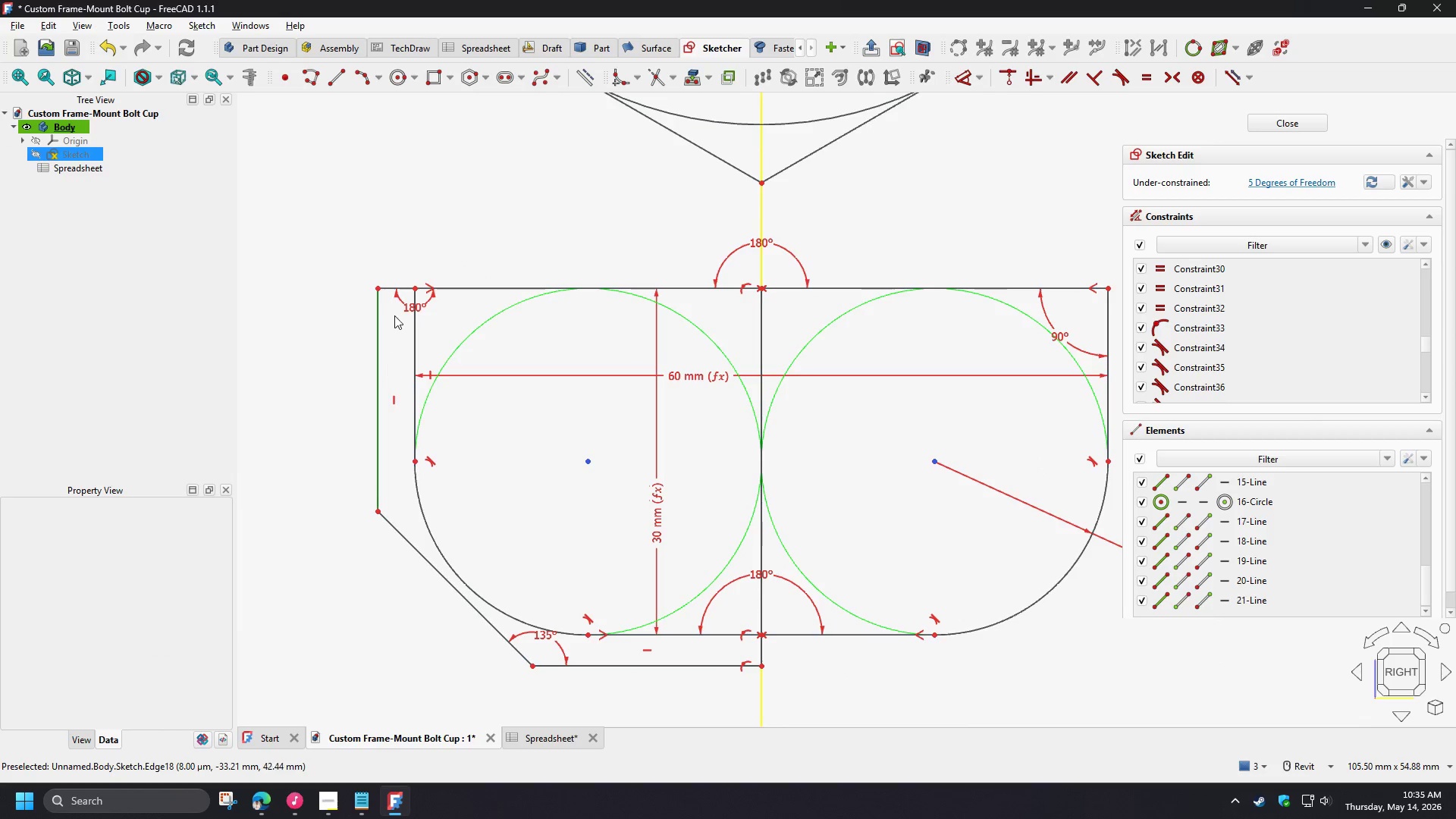 
left_click([391, 290])
 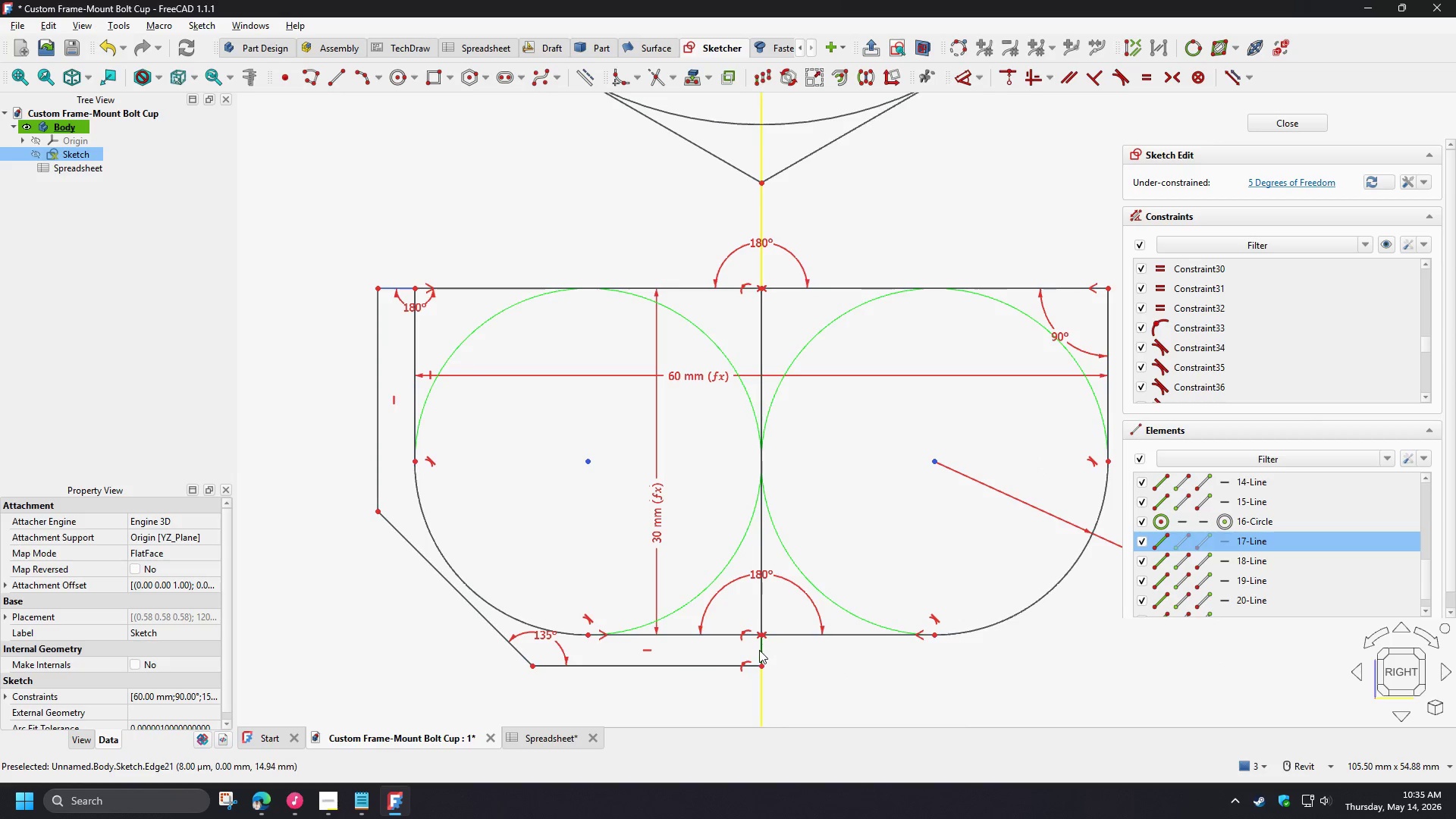 
left_click([759, 650])
 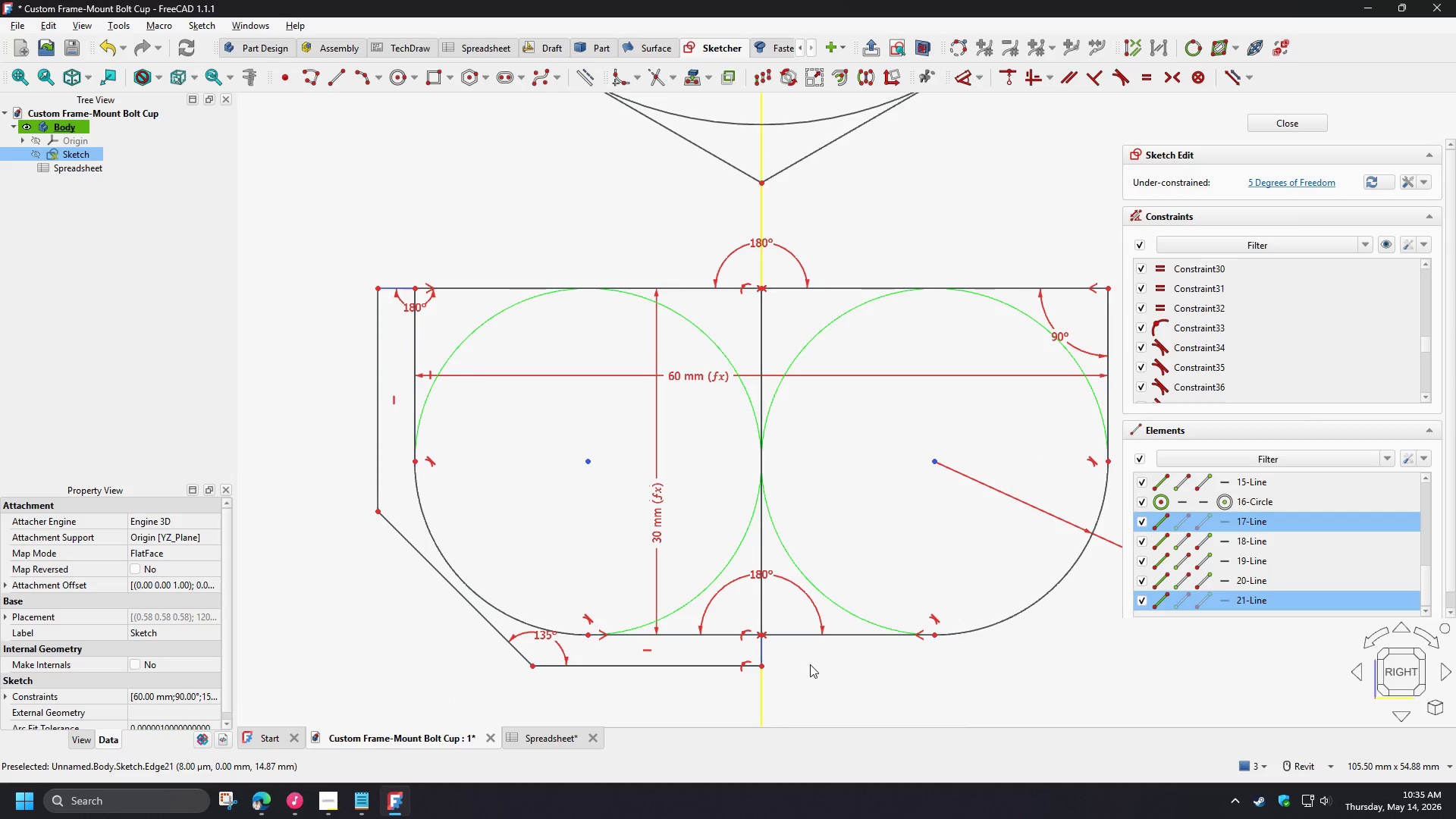 
key(E)
 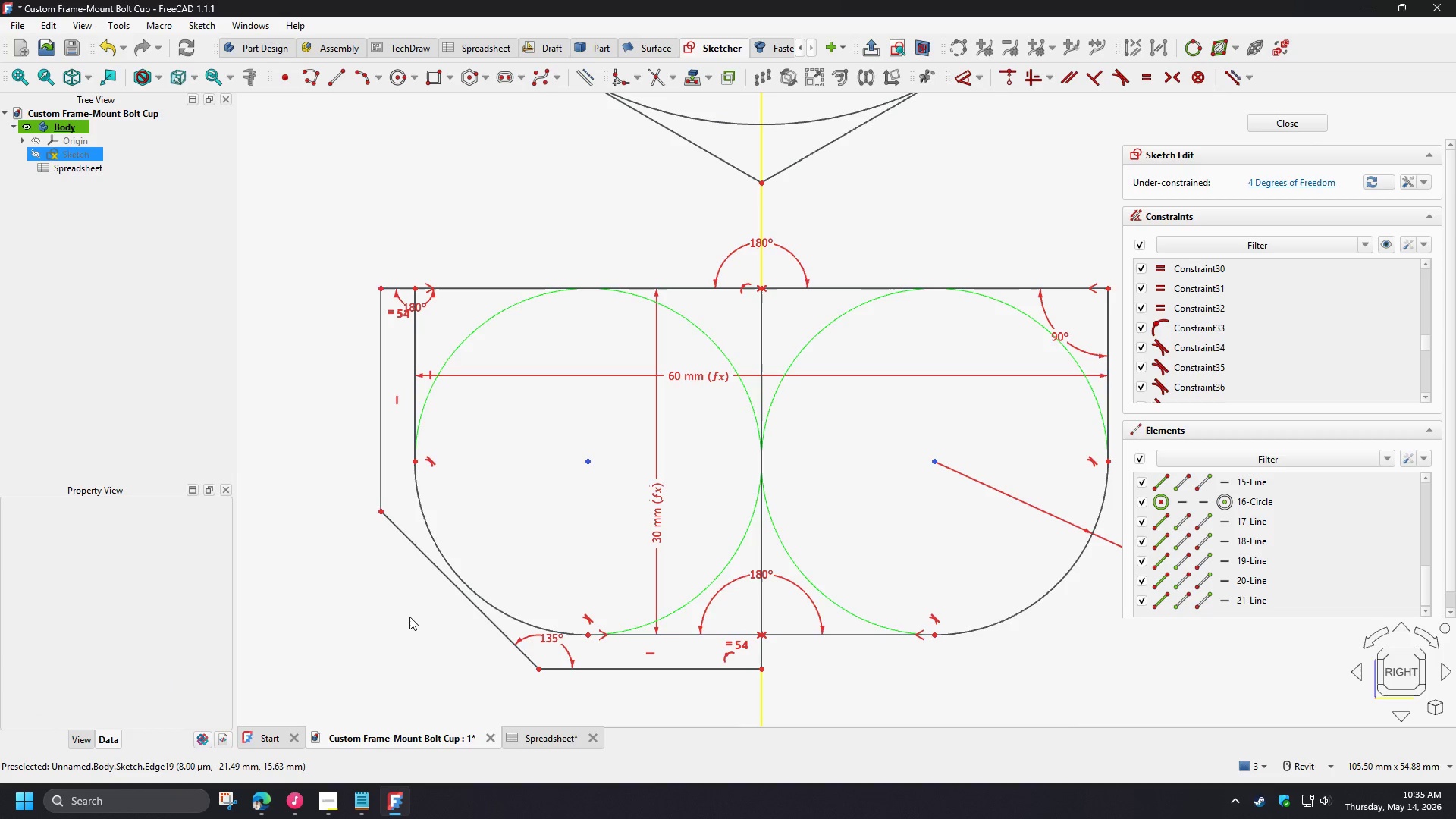 
scroll: coordinate [410, 617], scroll_direction: up, amount: 2.0
 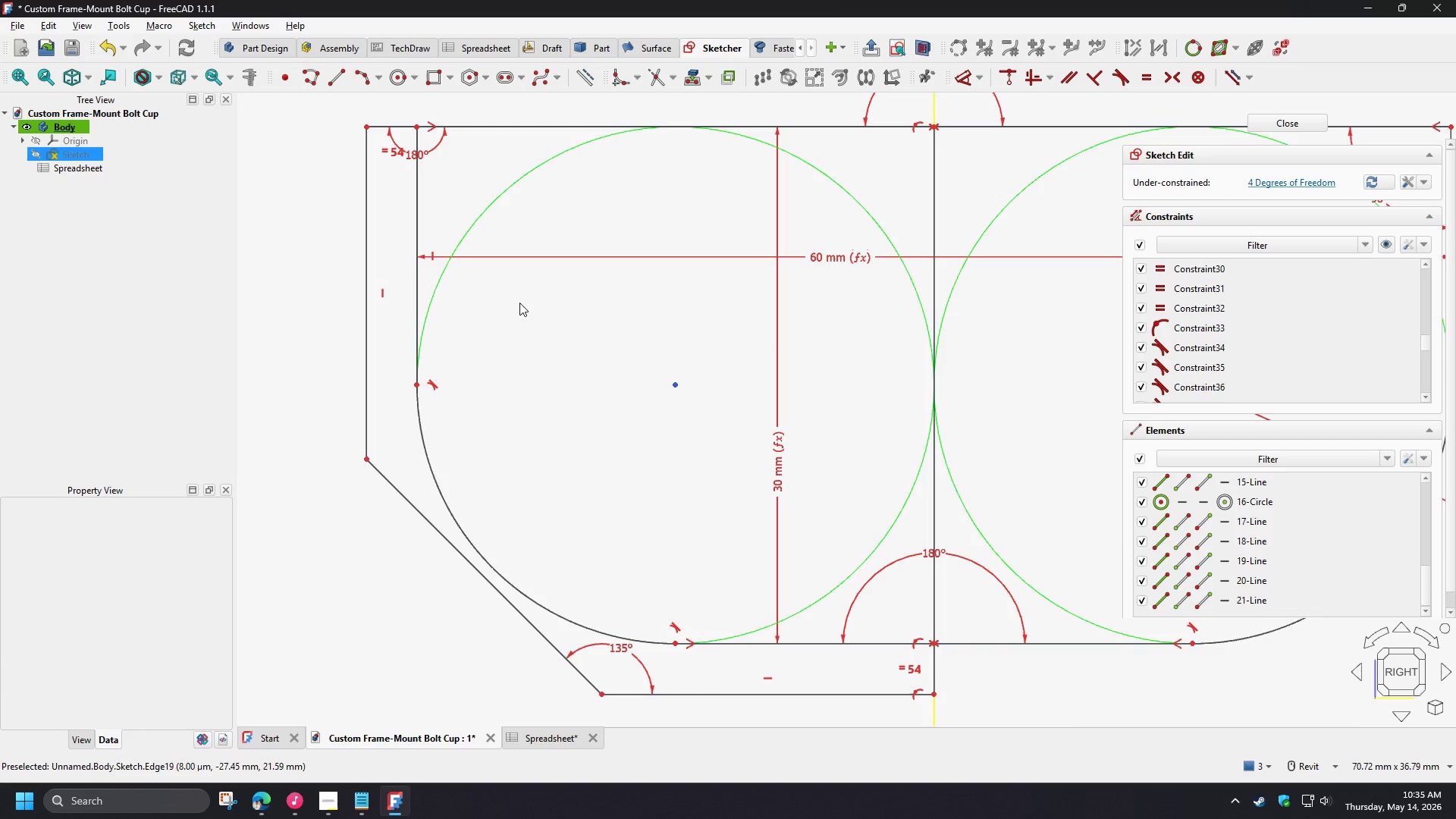 
mouse_move([359, 108])
 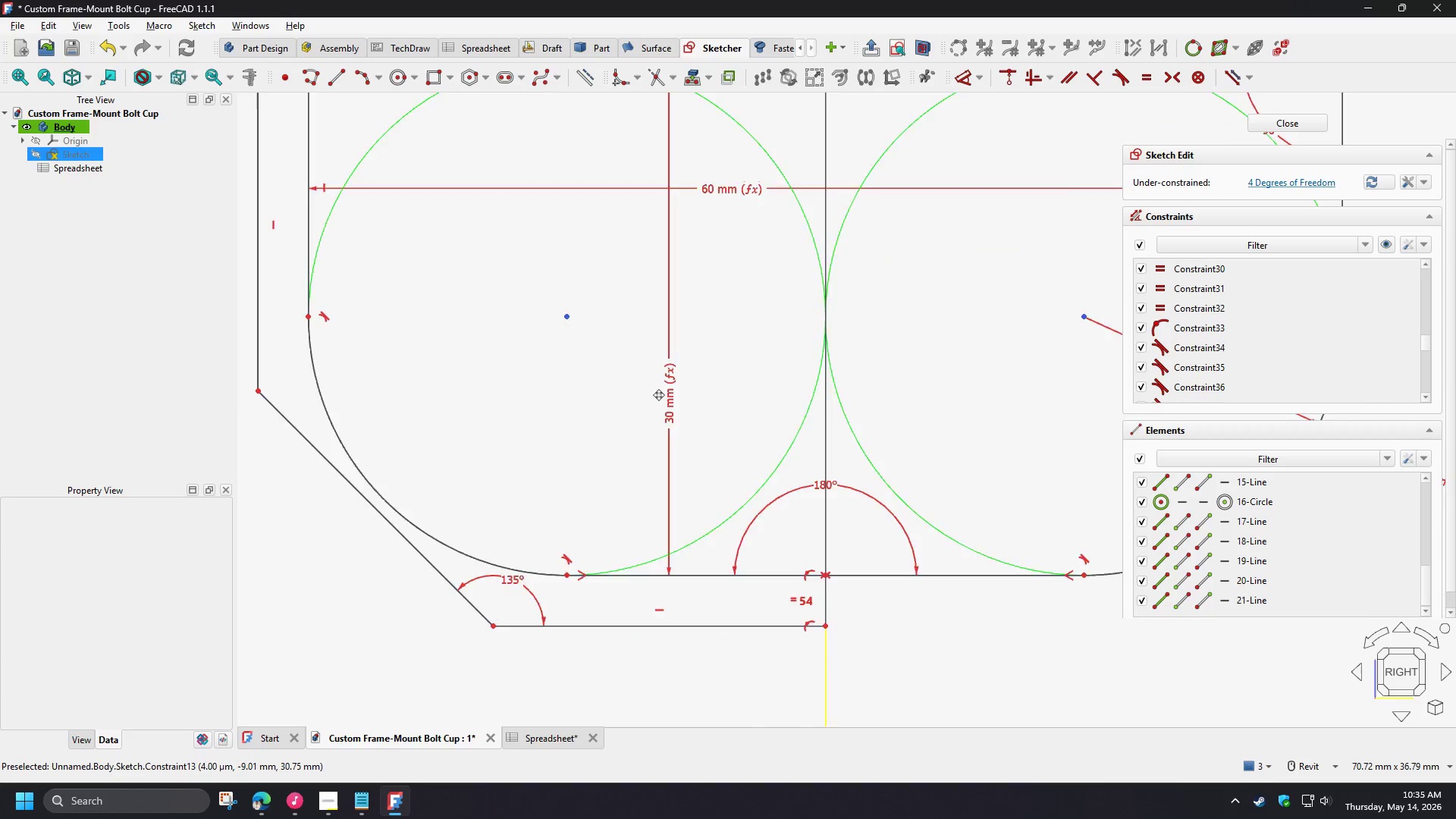 
scroll: coordinate [598, 378], scroll_direction: up, amount: 1.0
 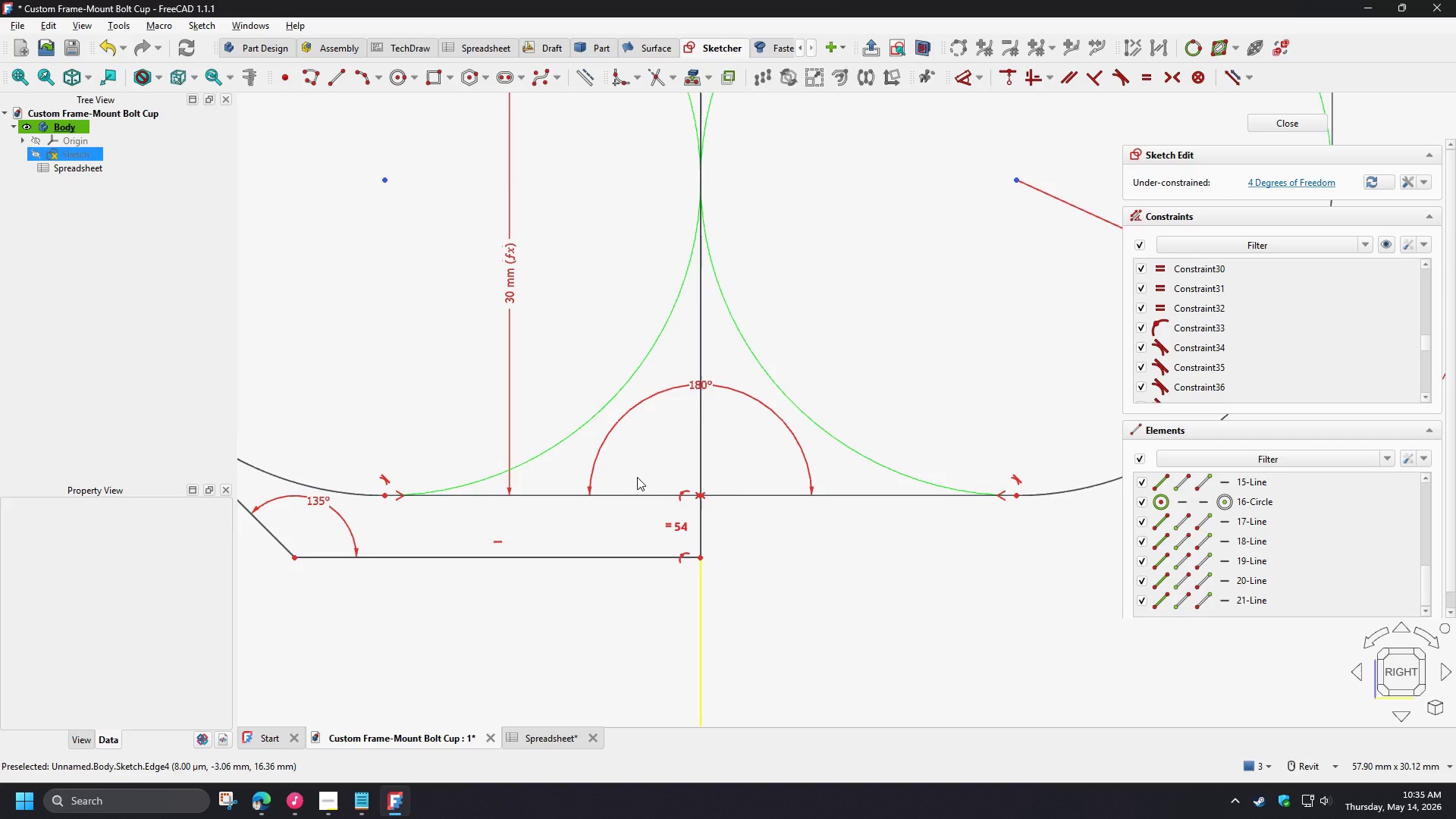 
scroll: coordinate [640, 570], scroll_direction: down, amount: 3.0
 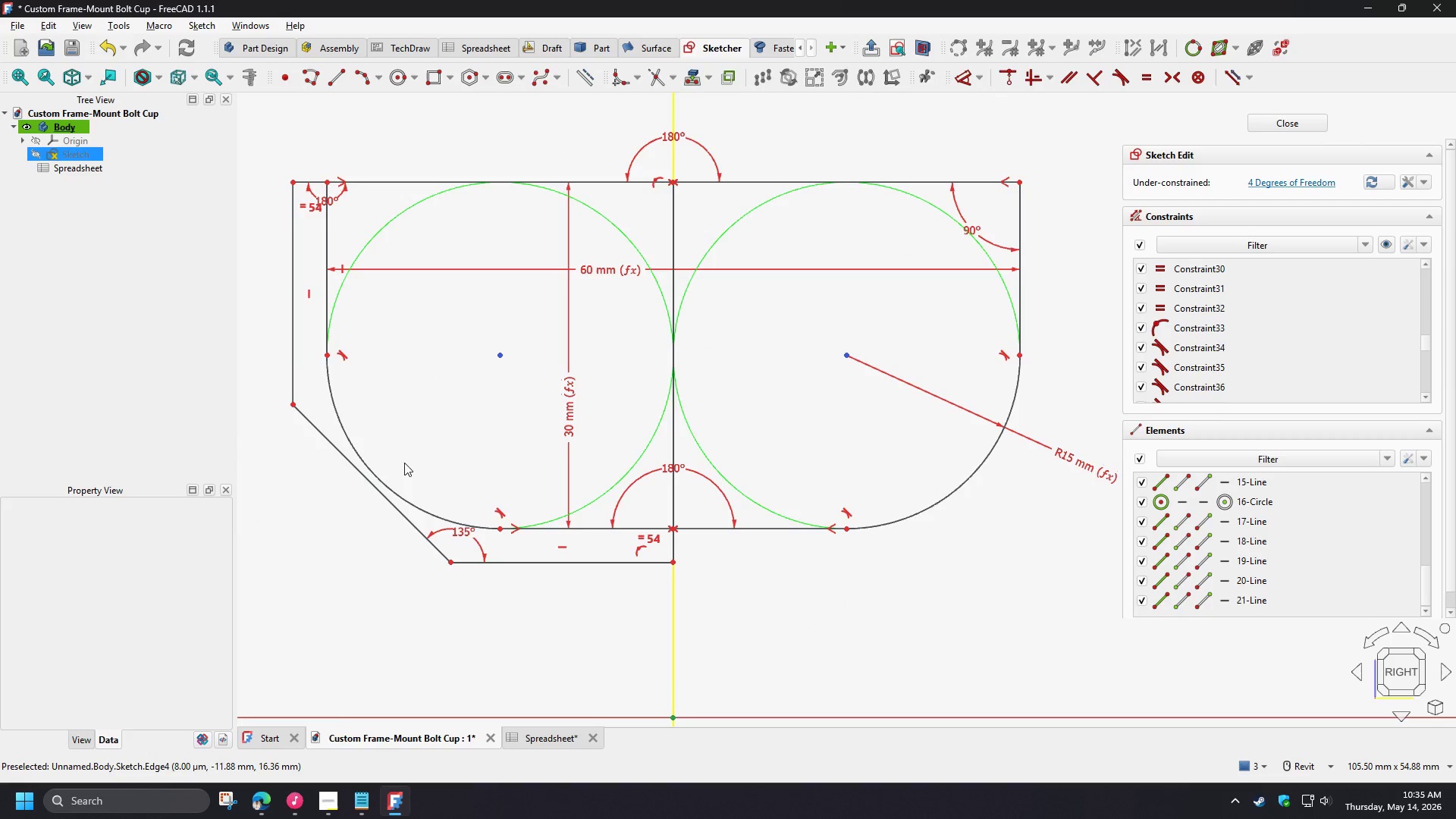 
wait(5.49)
 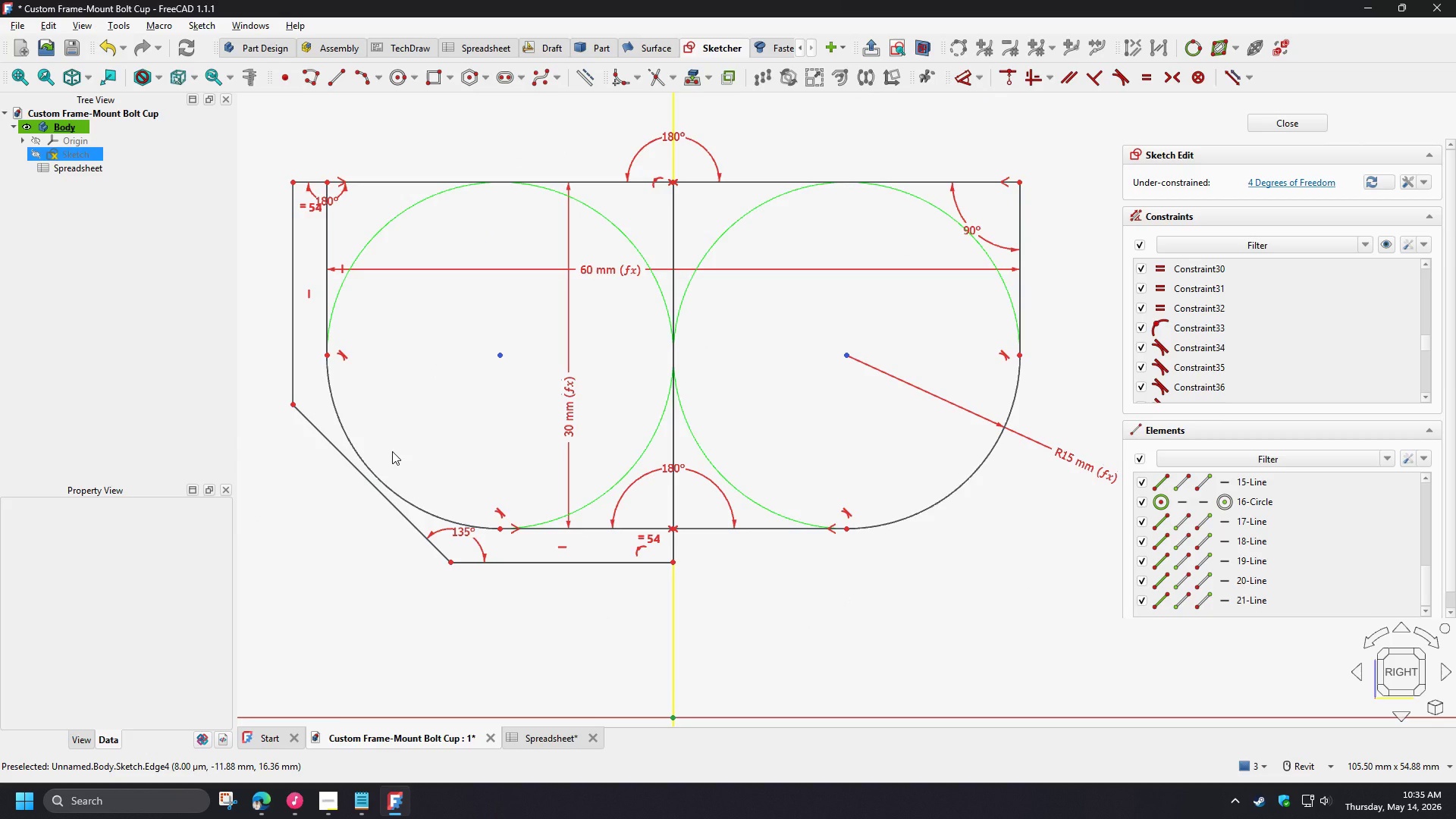 
scroll: coordinate [662, 576], scroll_direction: up, amount: 4.0
 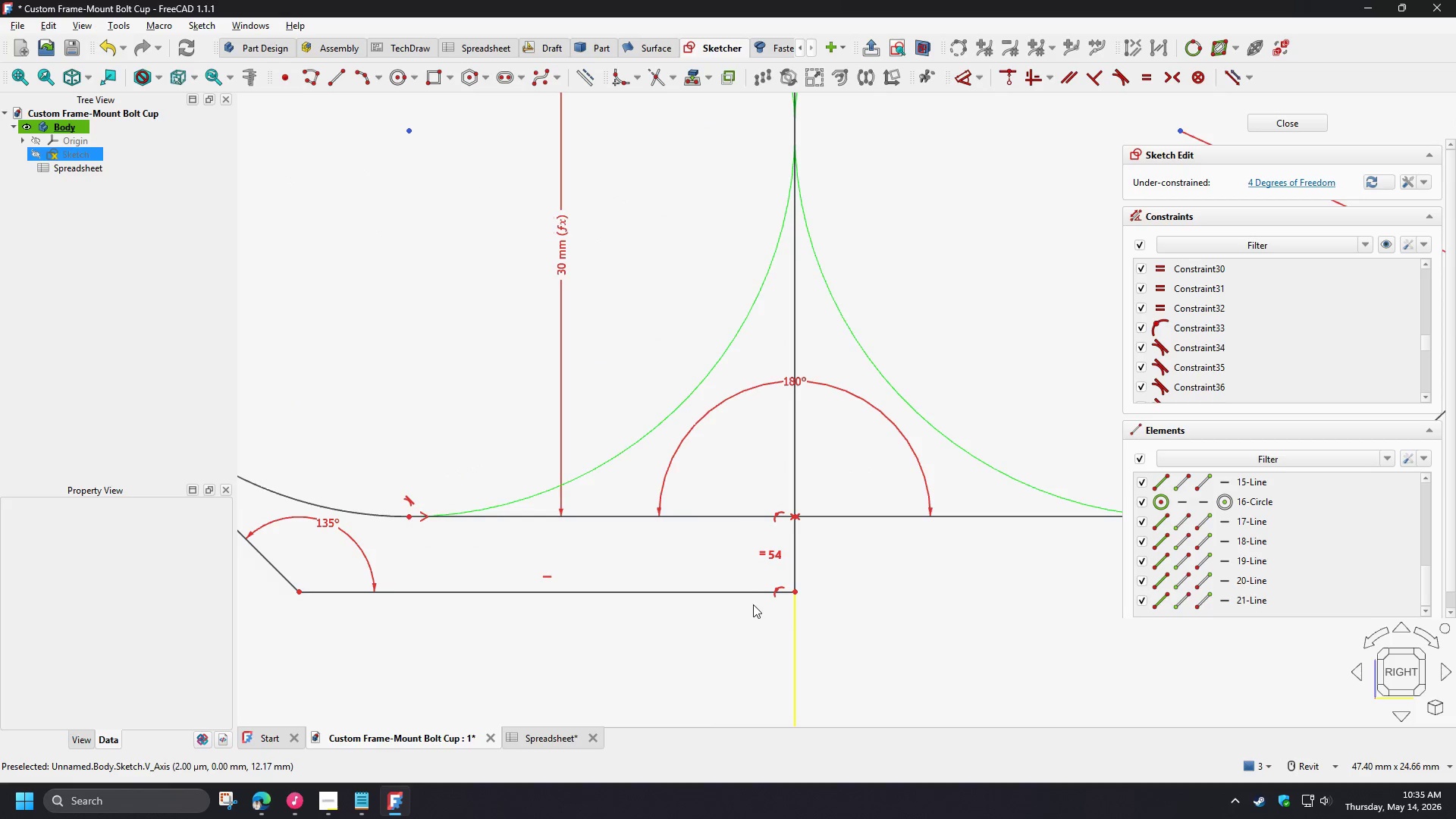 
scroll: coordinate [763, 639], scroll_direction: down, amount: 3.0
 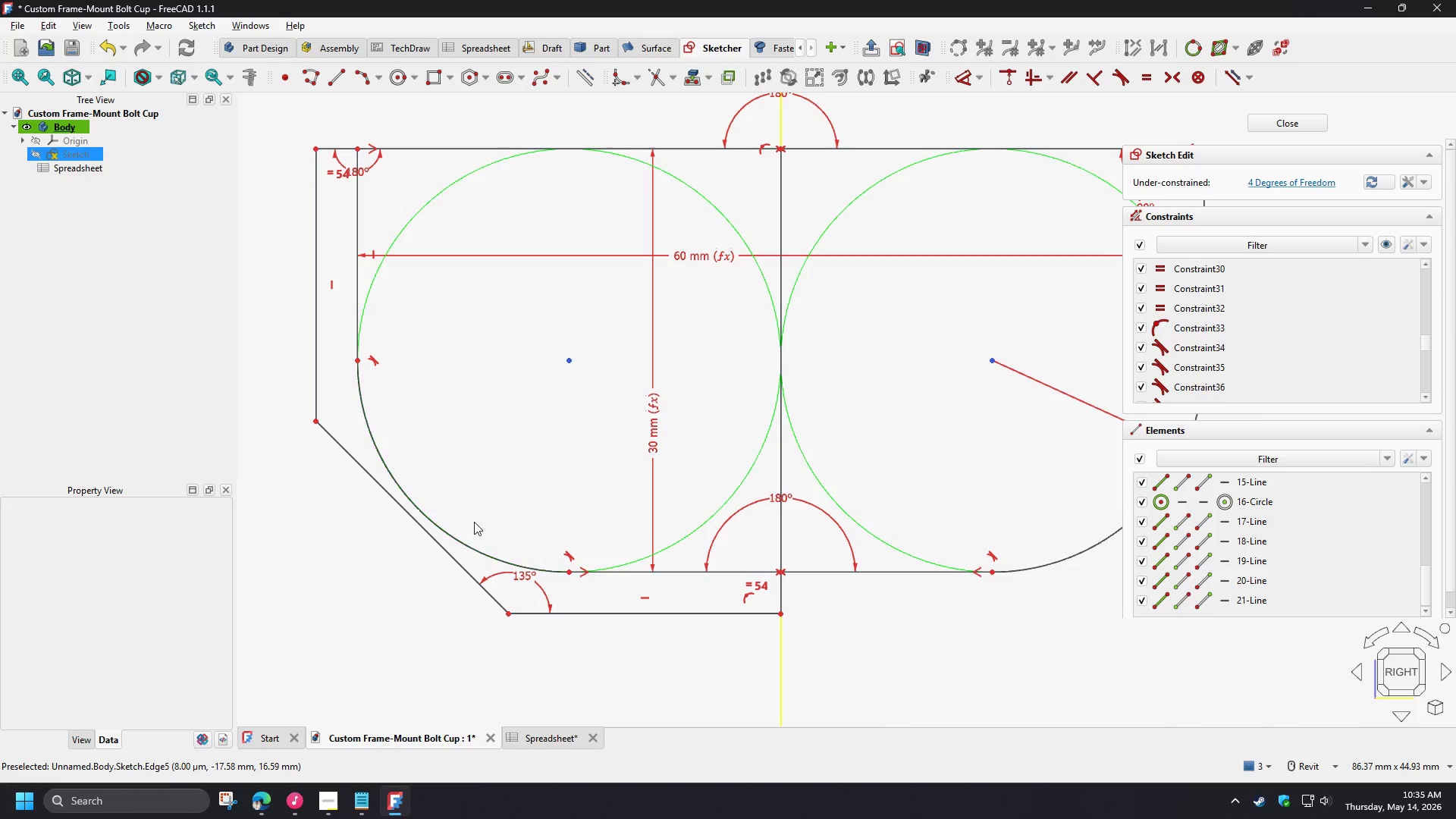 
scroll: coordinate [419, 491], scroll_direction: up, amount: 3.0
 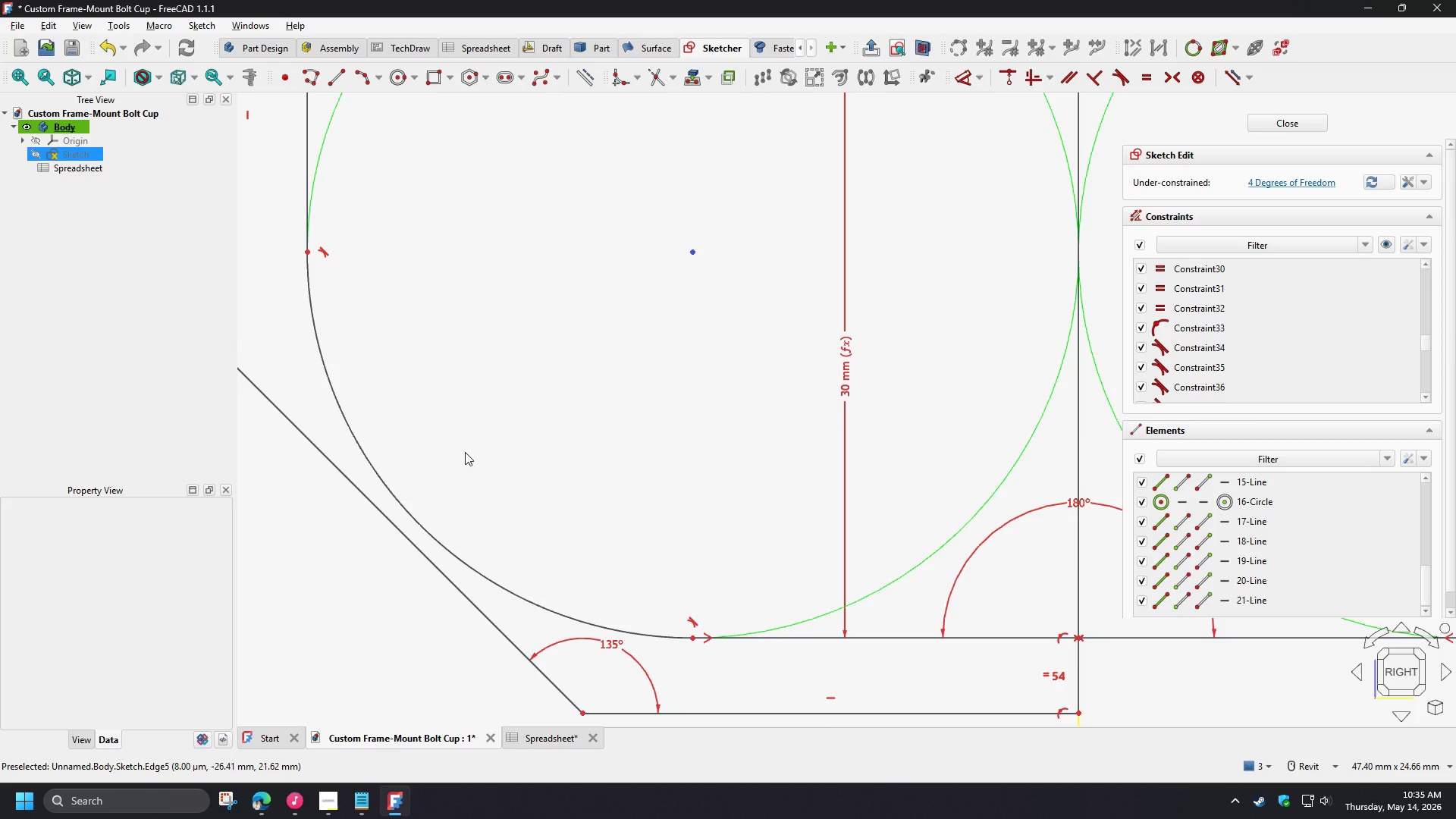 
scroll: coordinate [470, 452], scroll_direction: down, amount: 3.0
 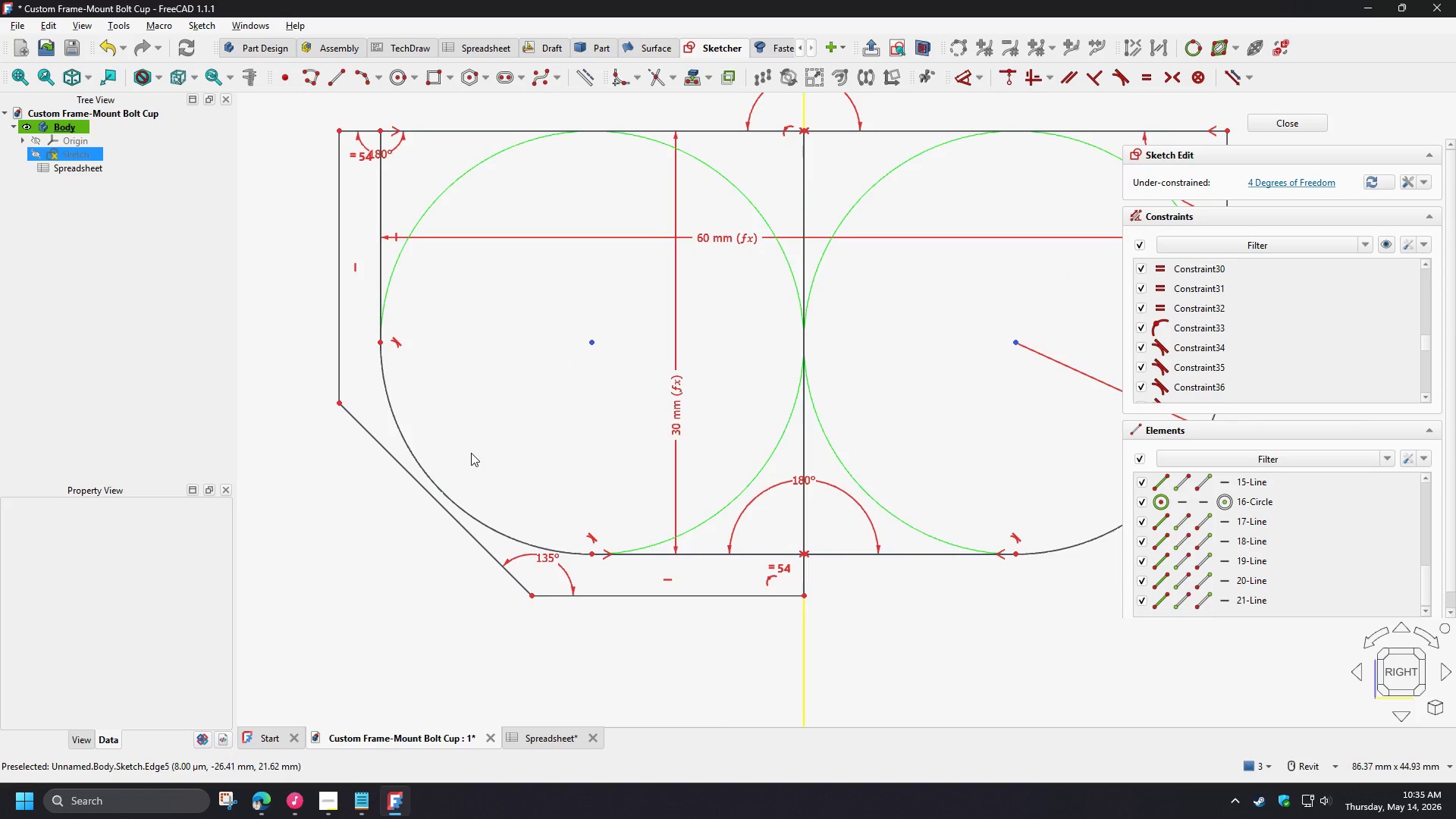 
scroll: coordinate [471, 453], scroll_direction: up, amount: 1.0
 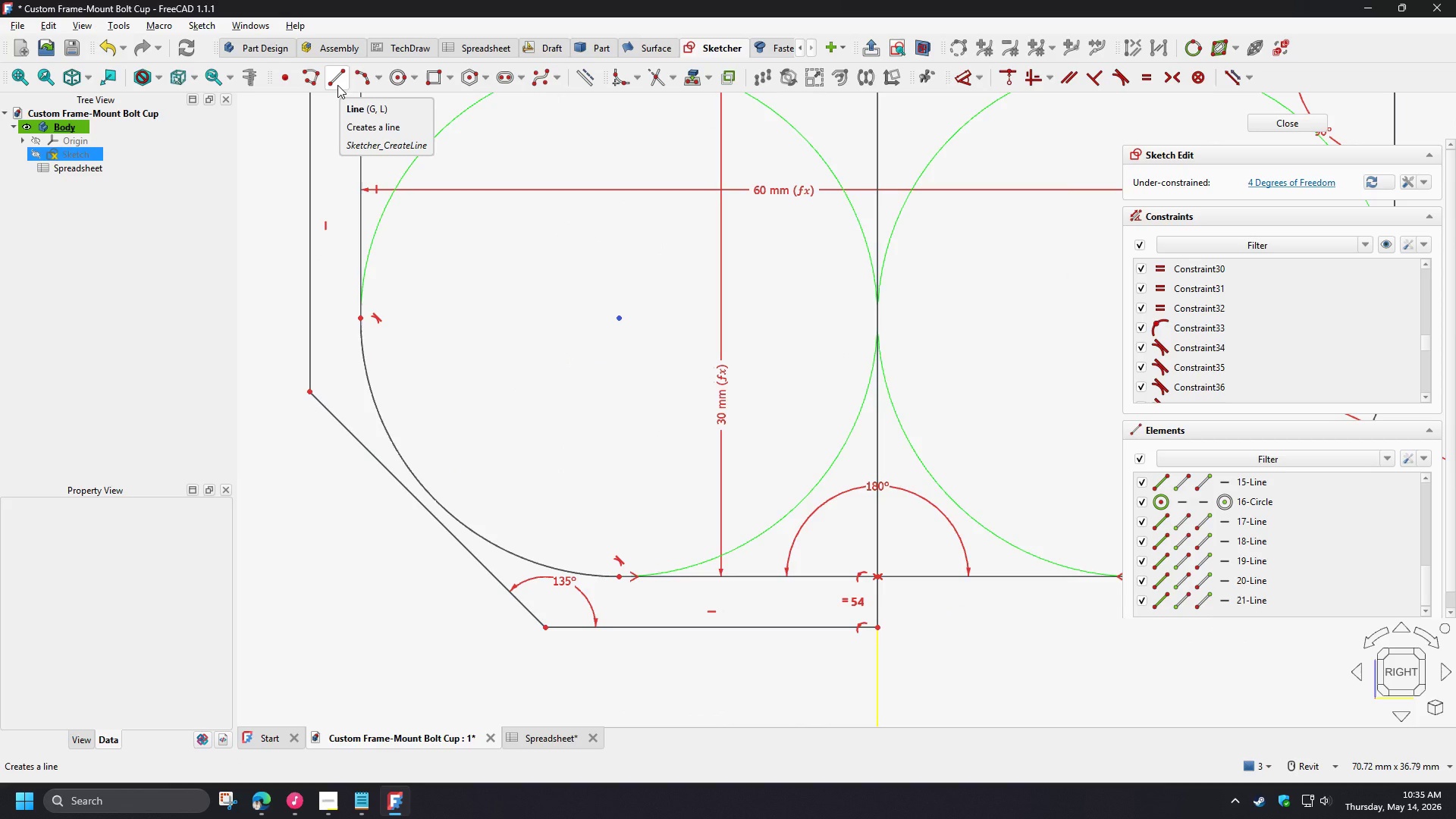 
wait(5.3)
 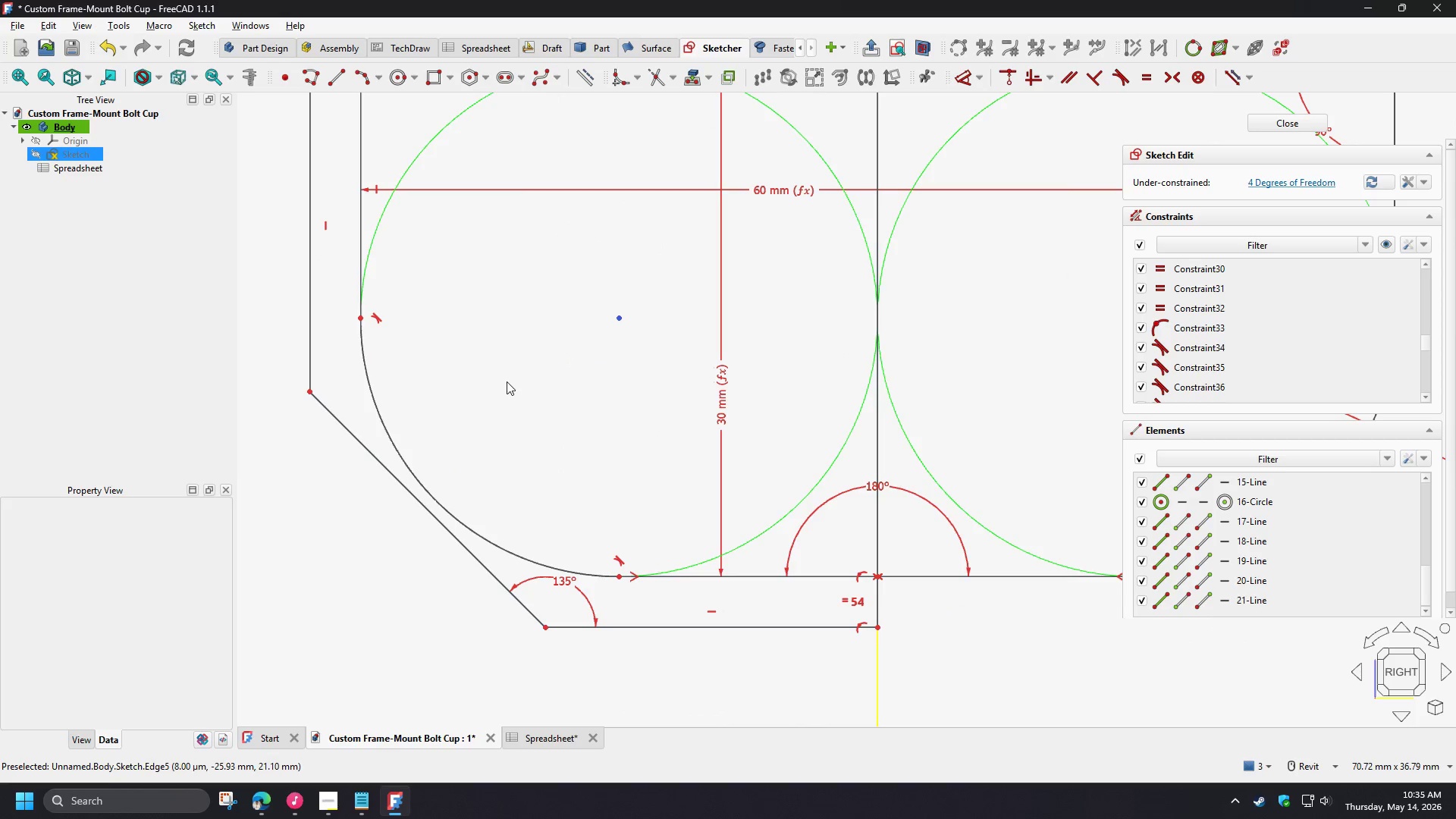 
left_click([337, 85])
 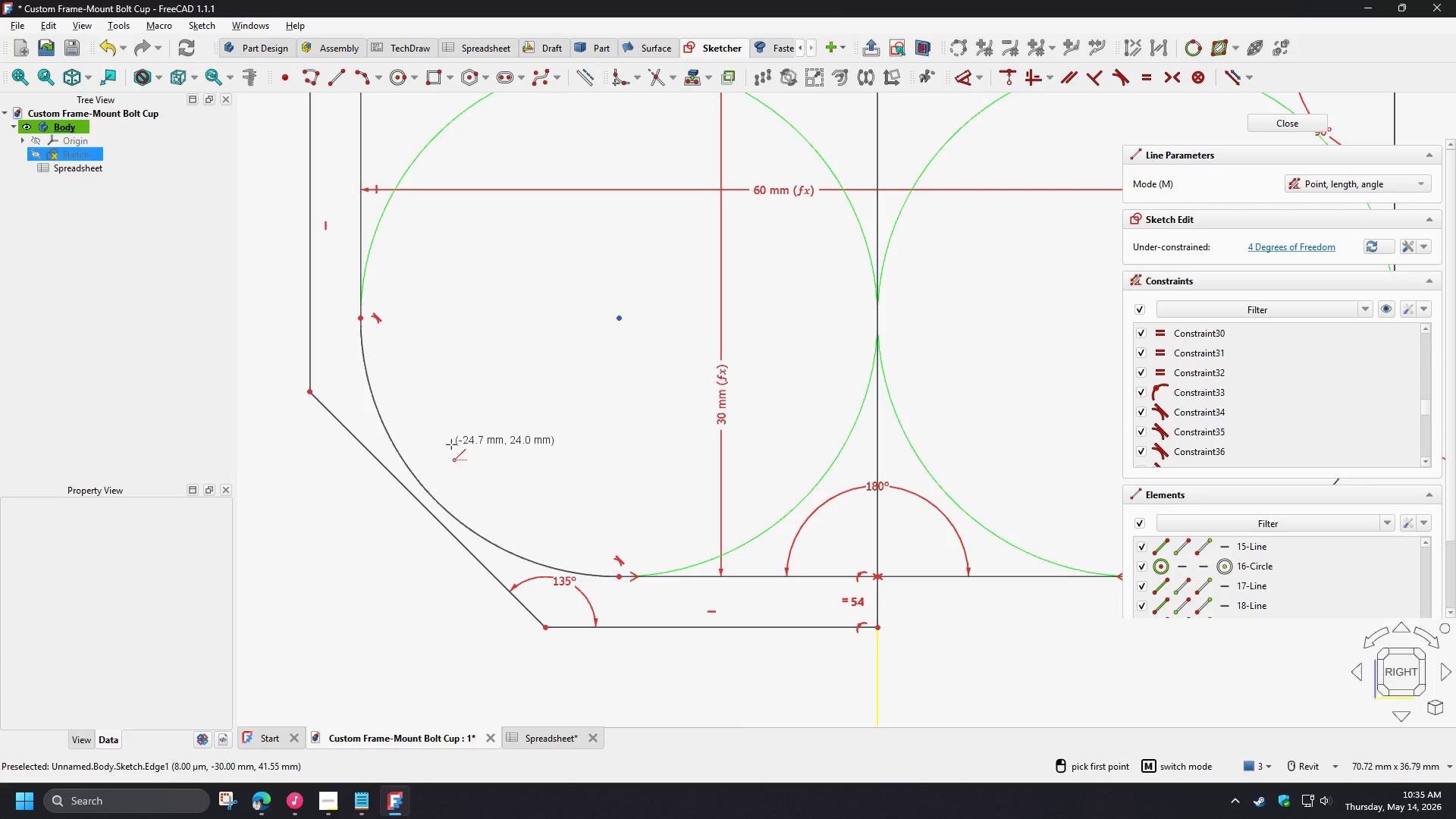 
scroll: coordinate [398, 541], scroll_direction: up, amount: 4.0
 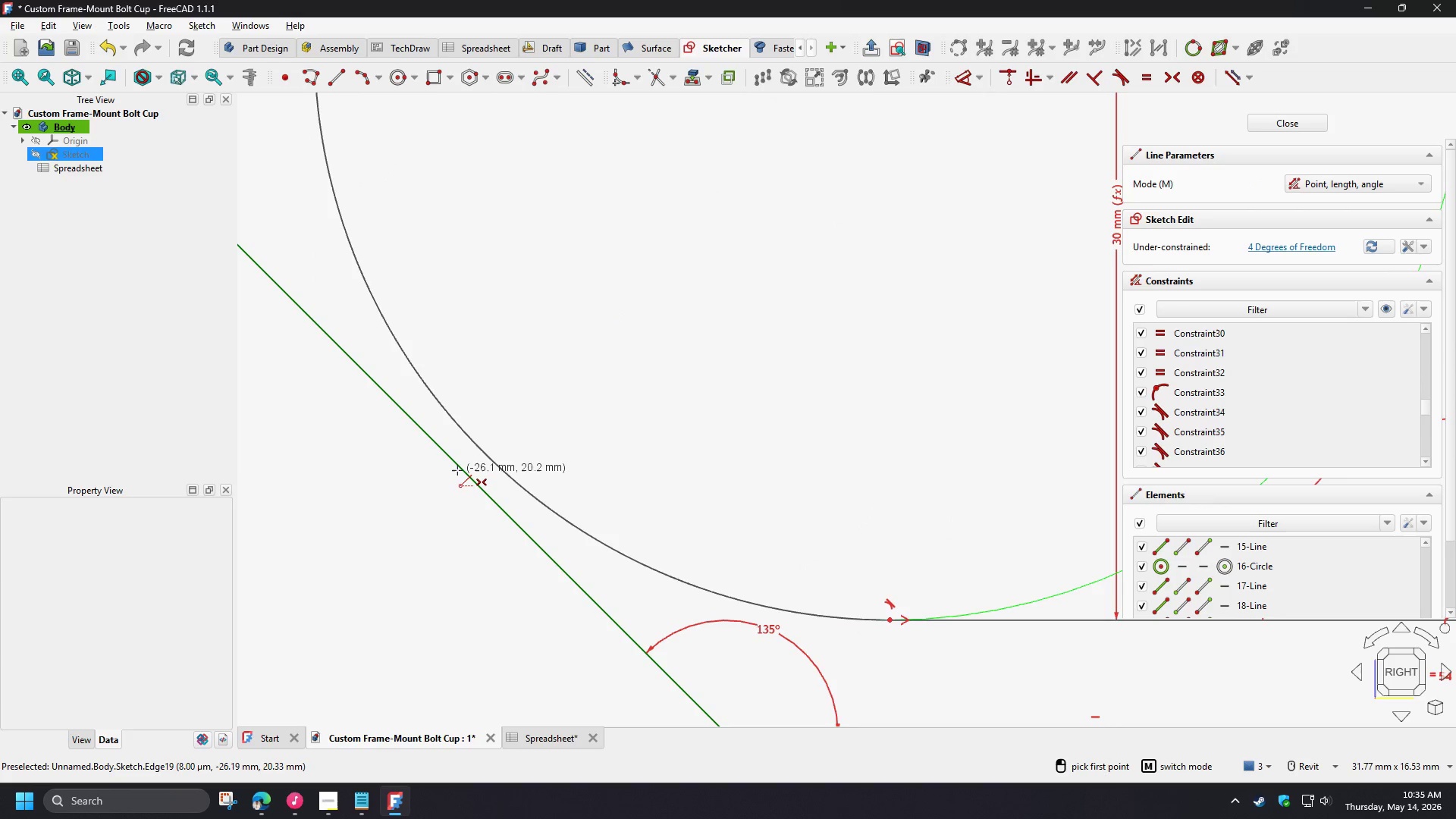 
left_click([457, 470])
 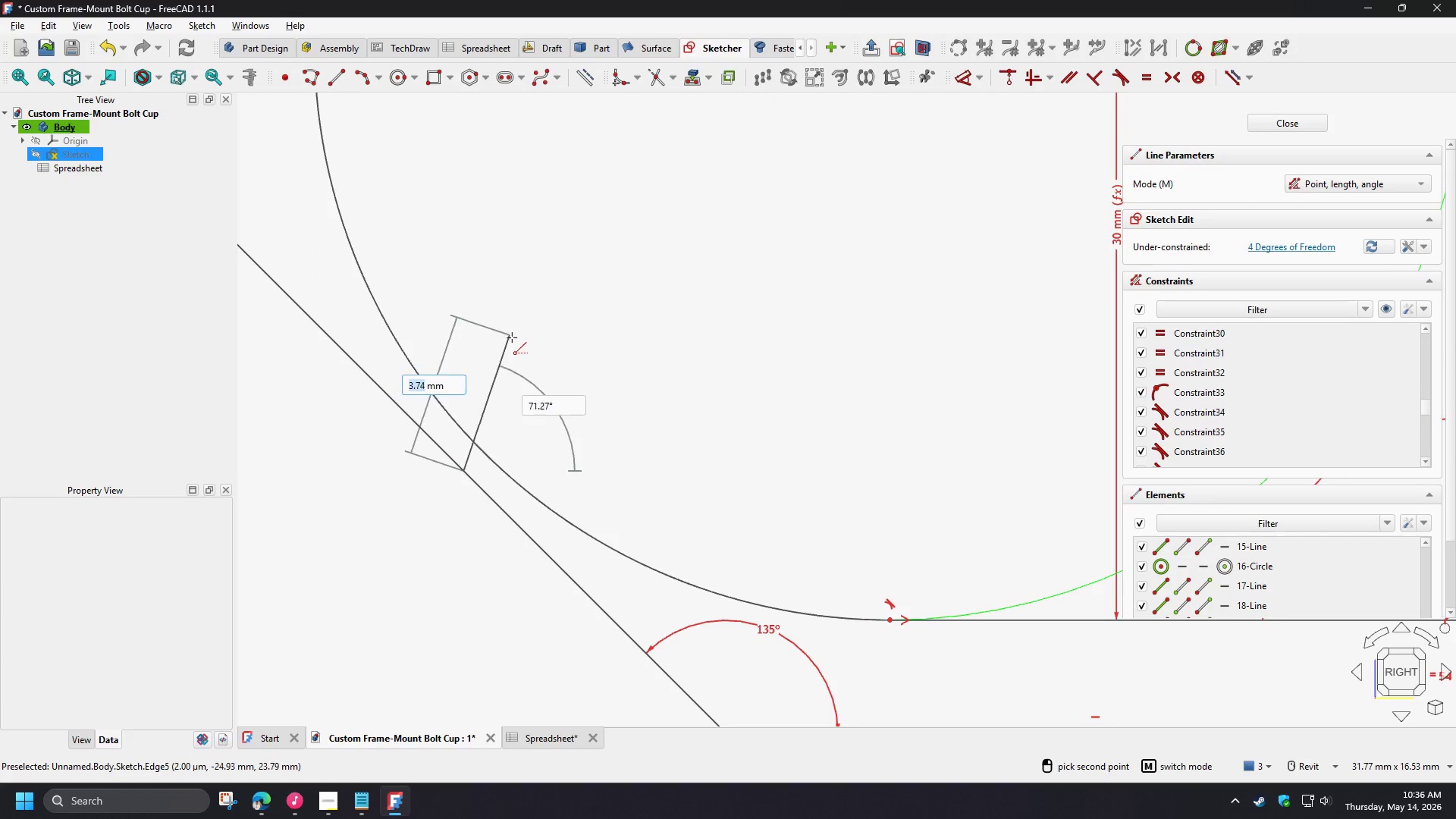 
left_click([518, 356])
 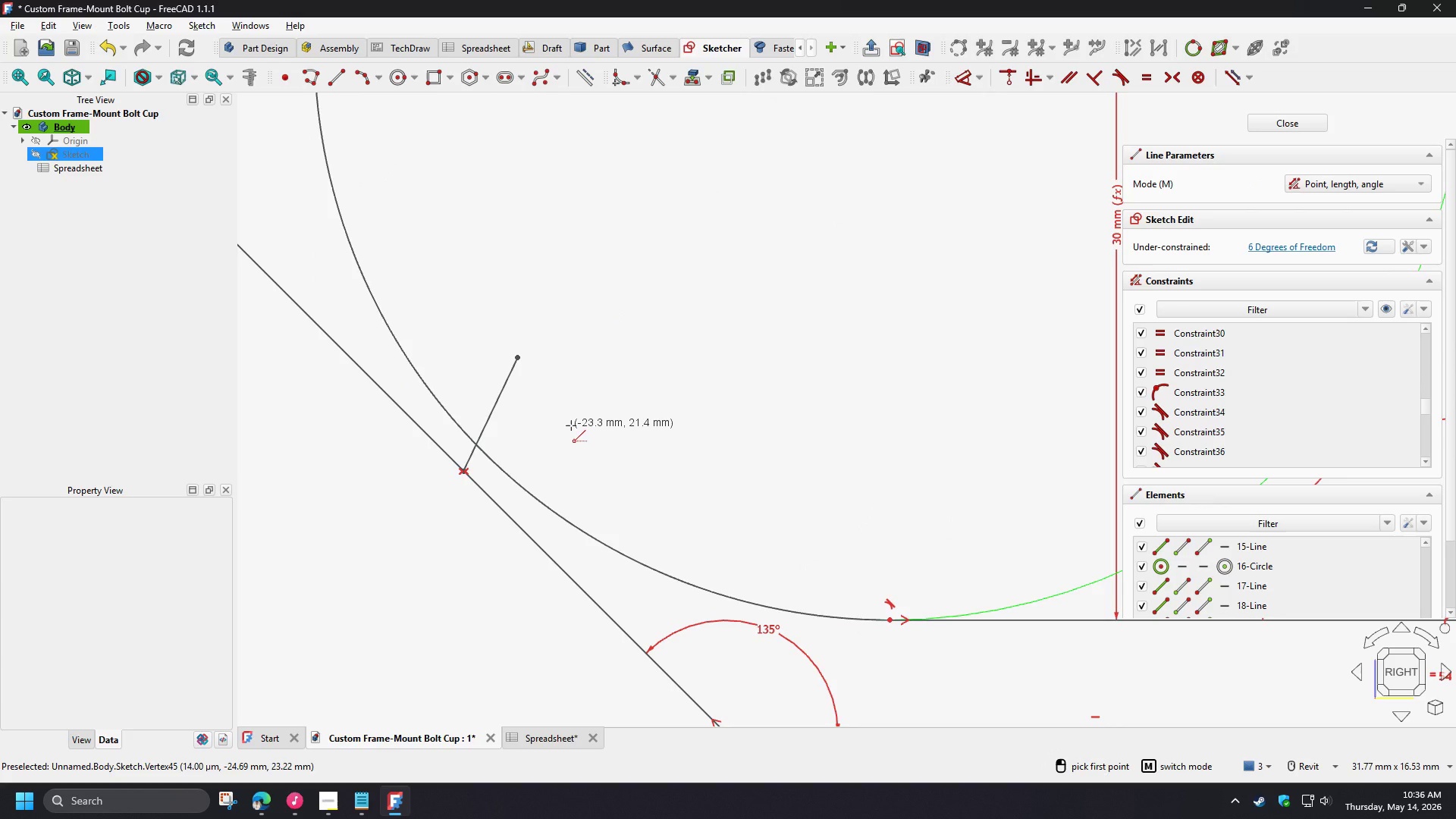 
right_click([571, 425])
 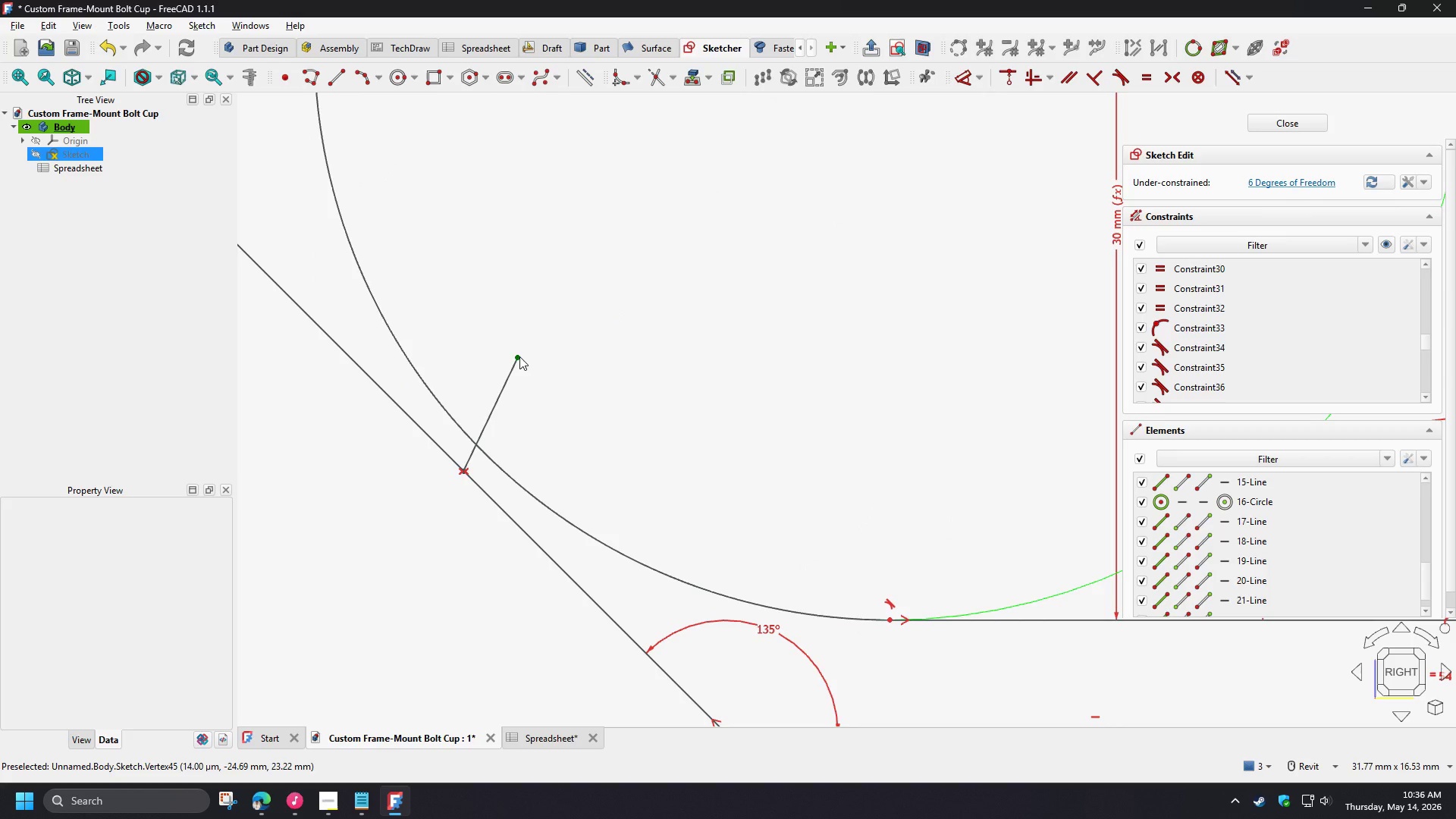 
left_click([519, 356])
 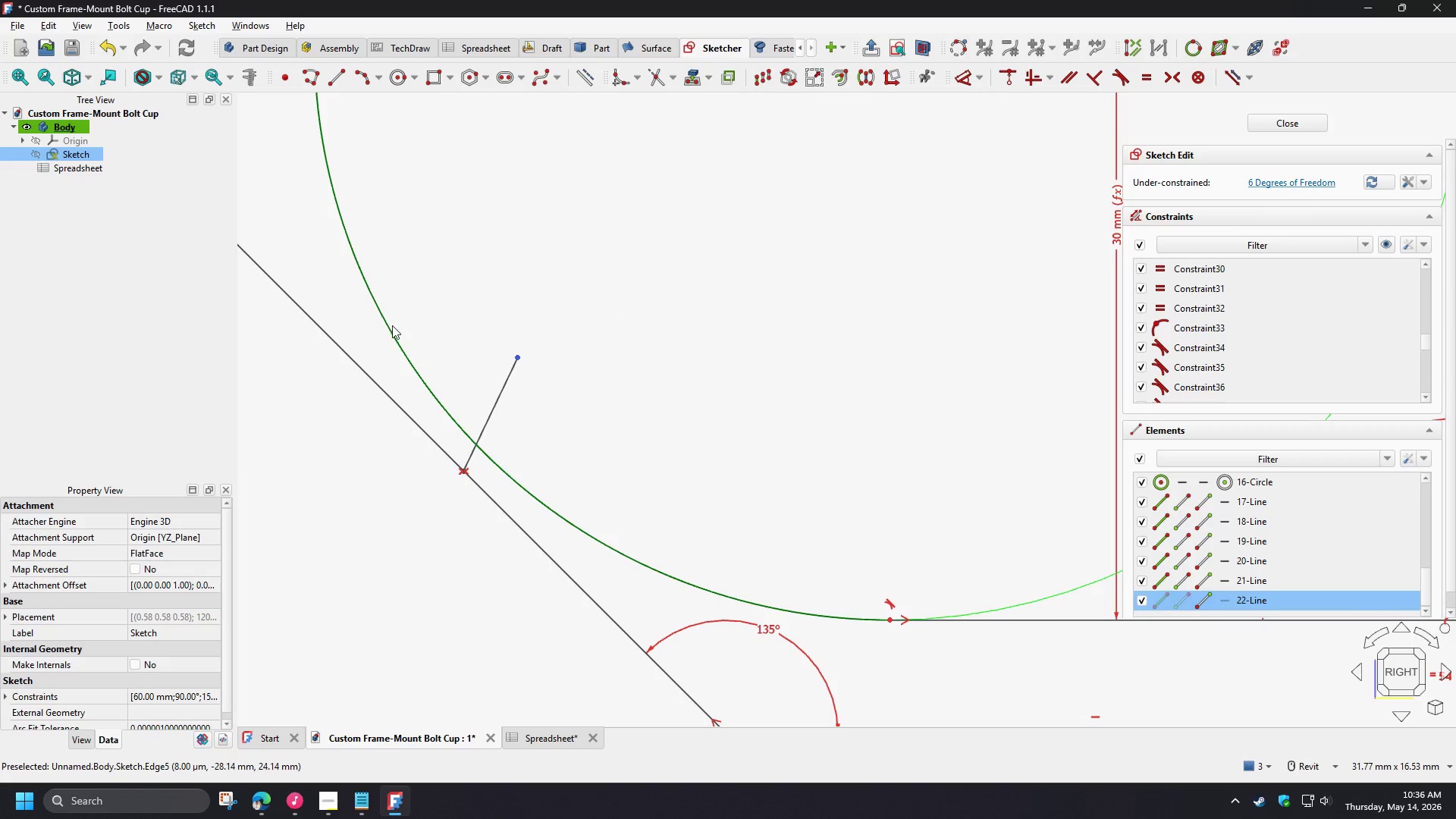 
left_click([390, 326])
 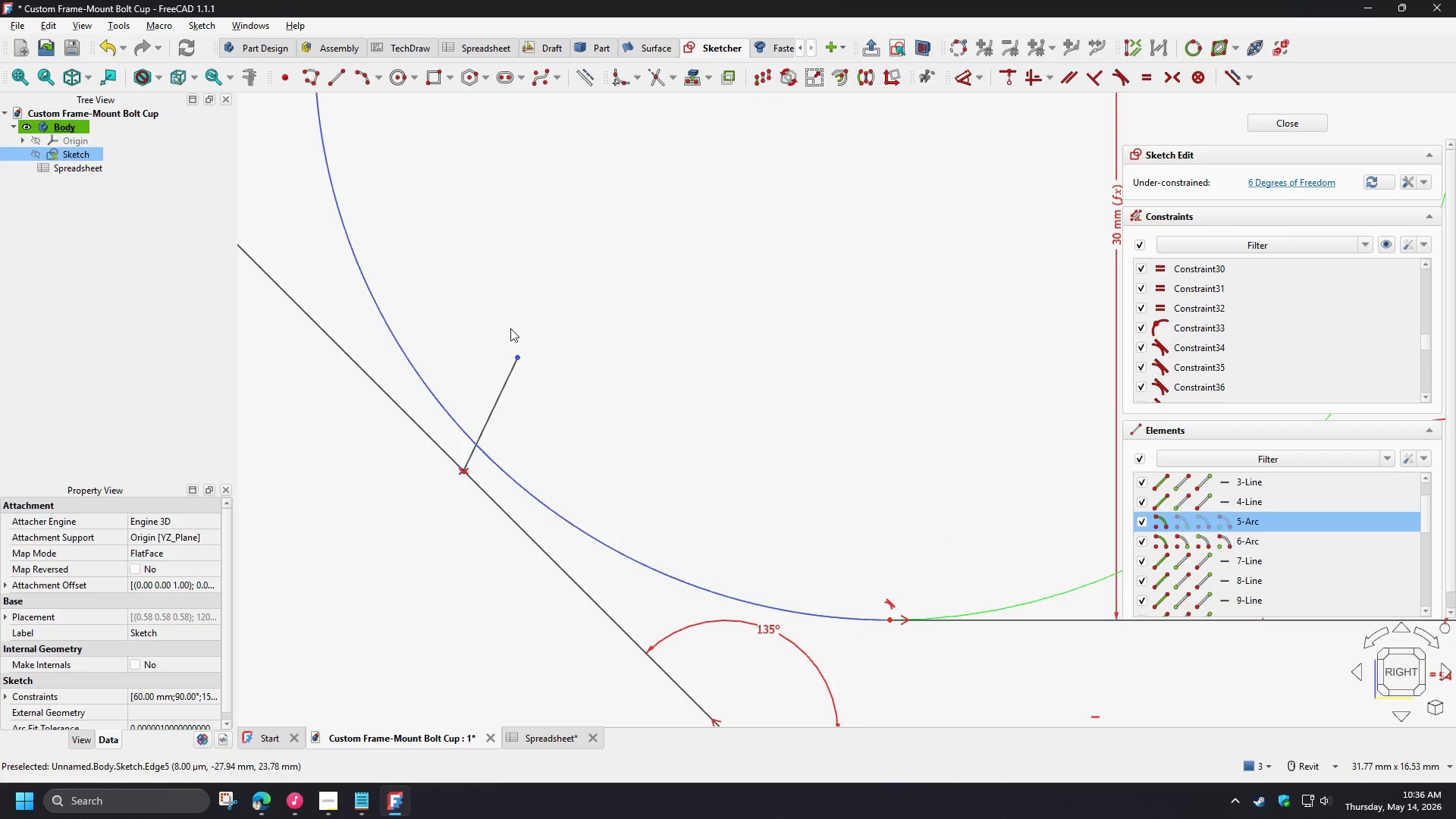 
key(C)
 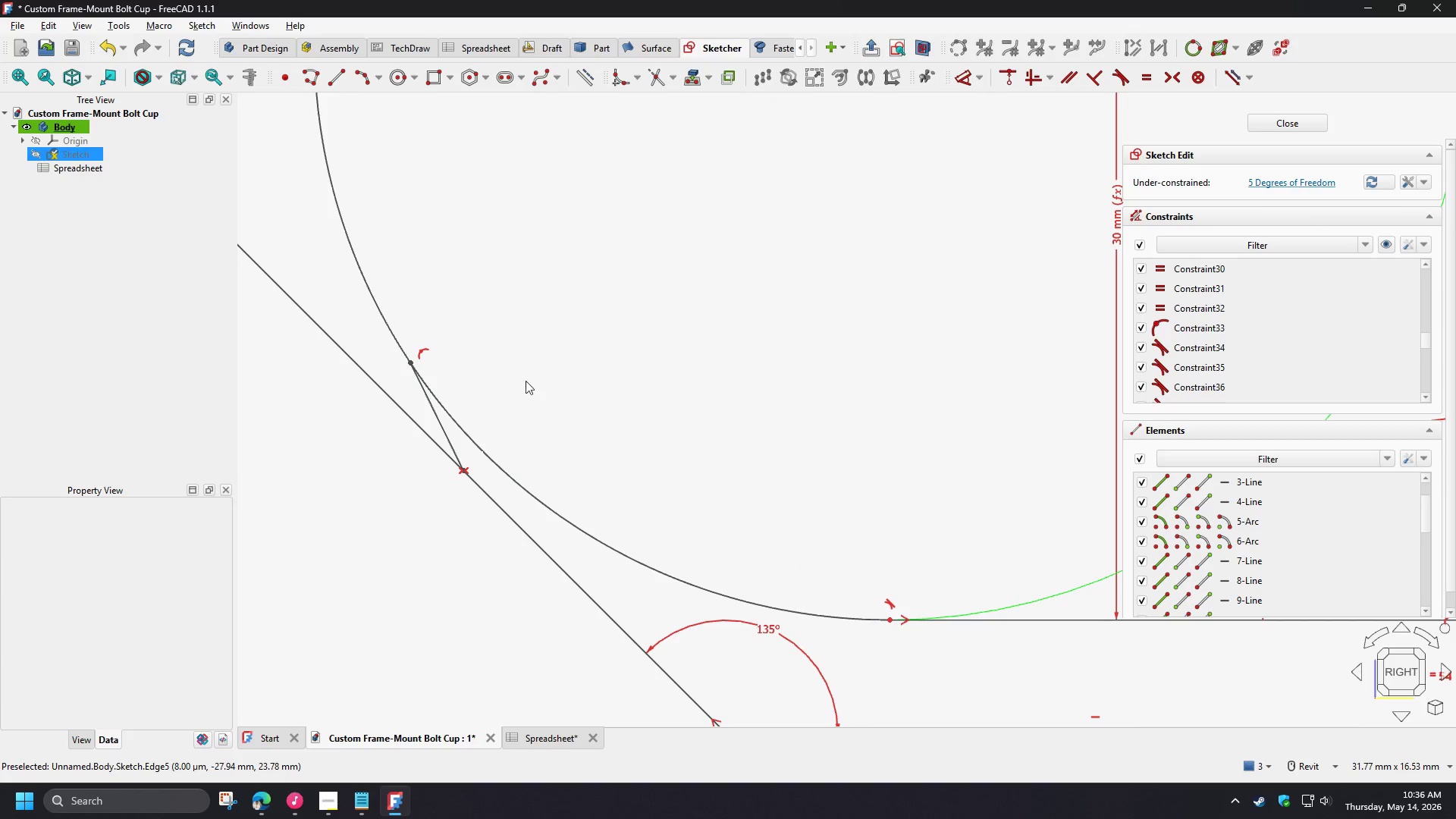 
scroll: coordinate [521, 388], scroll_direction: down, amount: 1.0
 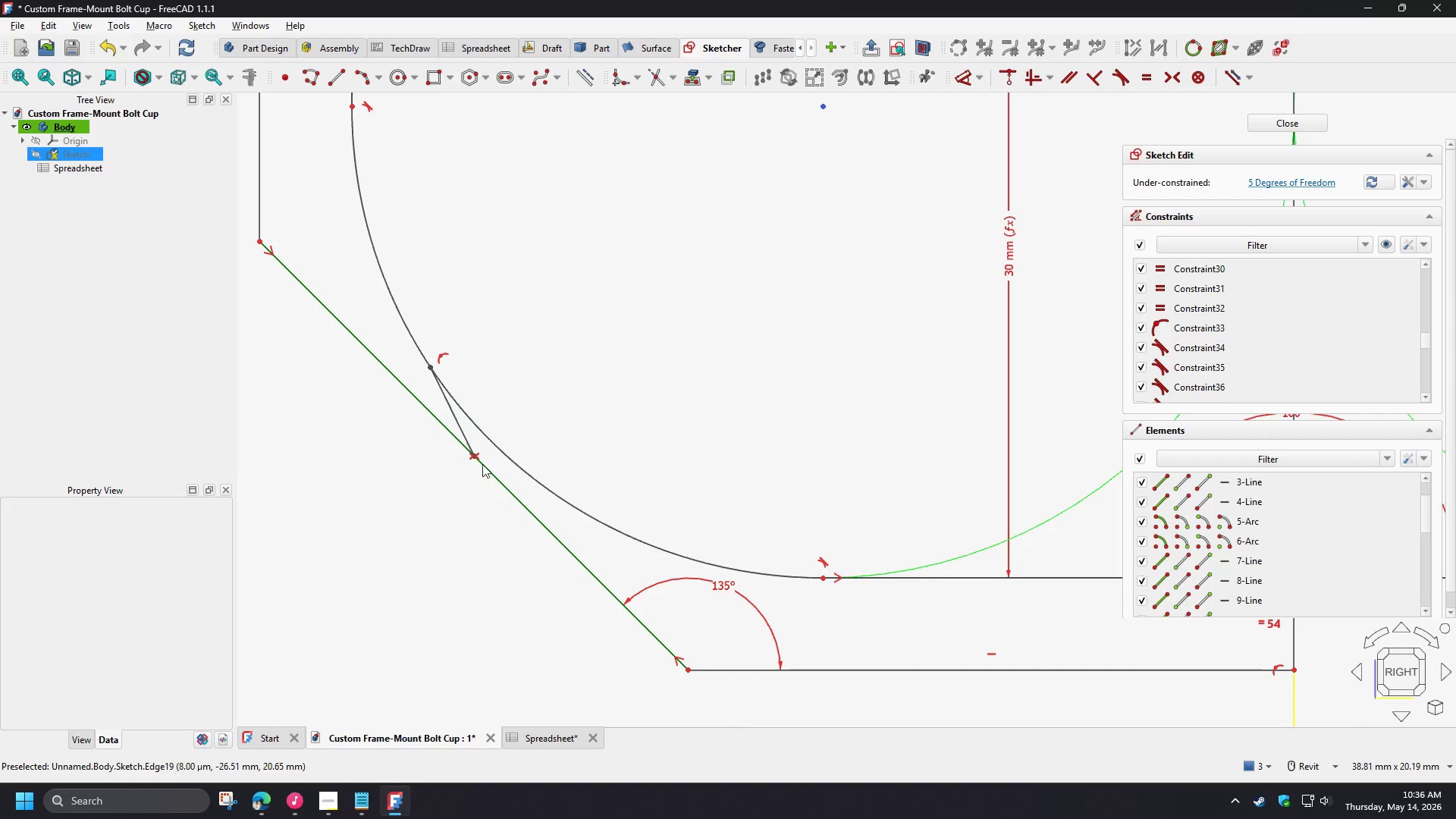 
left_click([507, 488])
 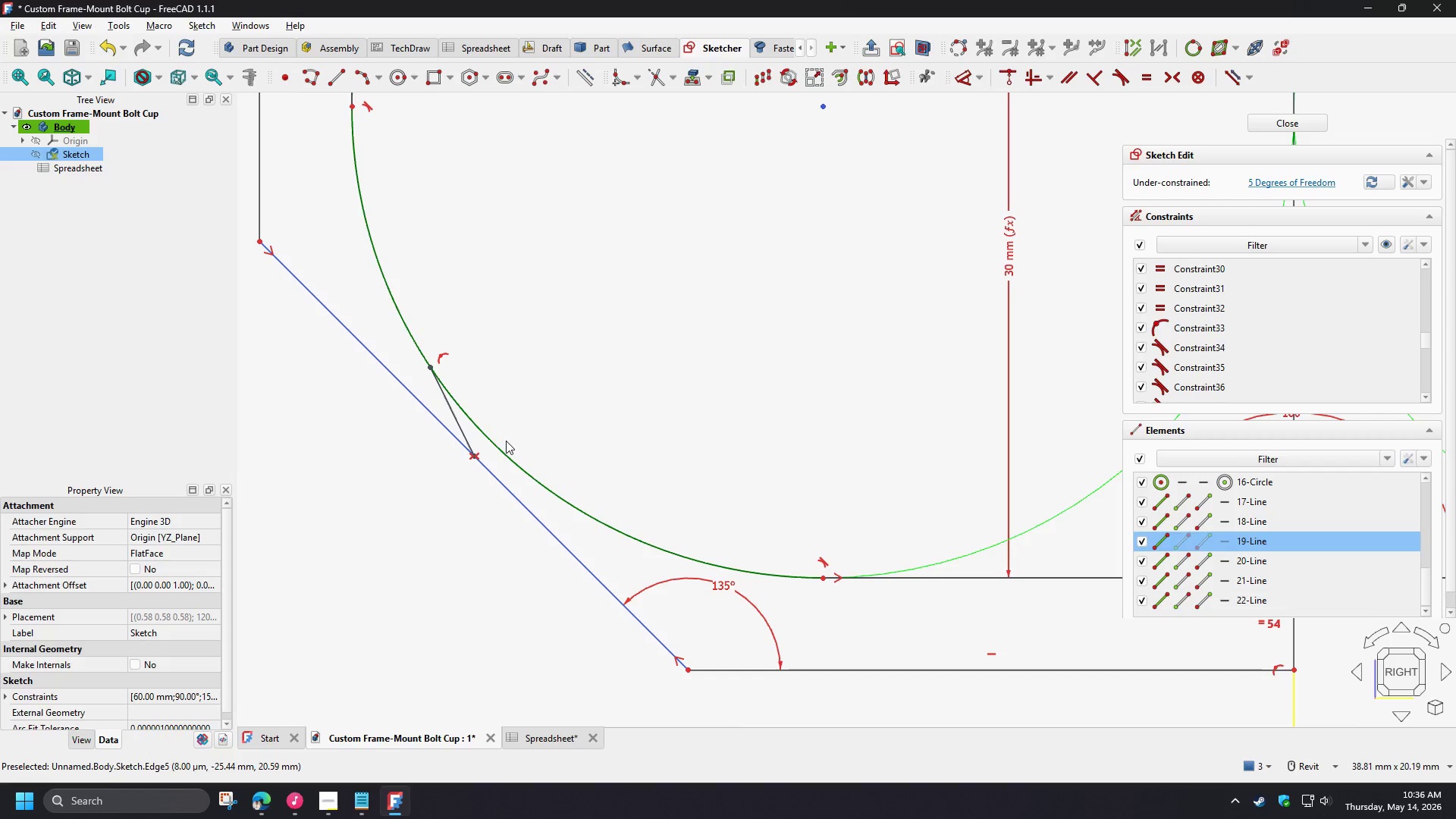 
scroll: coordinate [503, 441], scroll_direction: up, amount: 3.0
 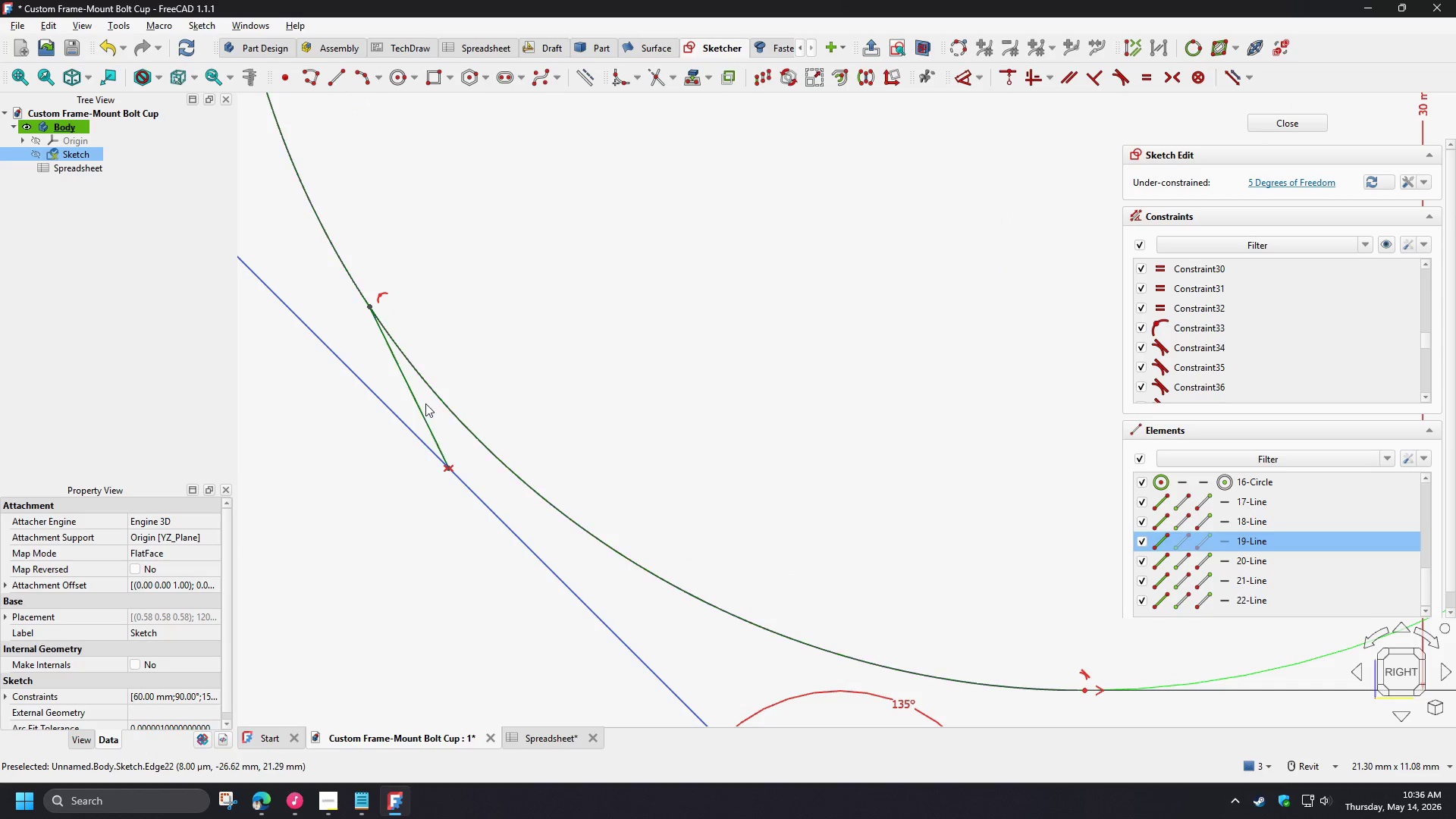 
left_click([420, 404])
 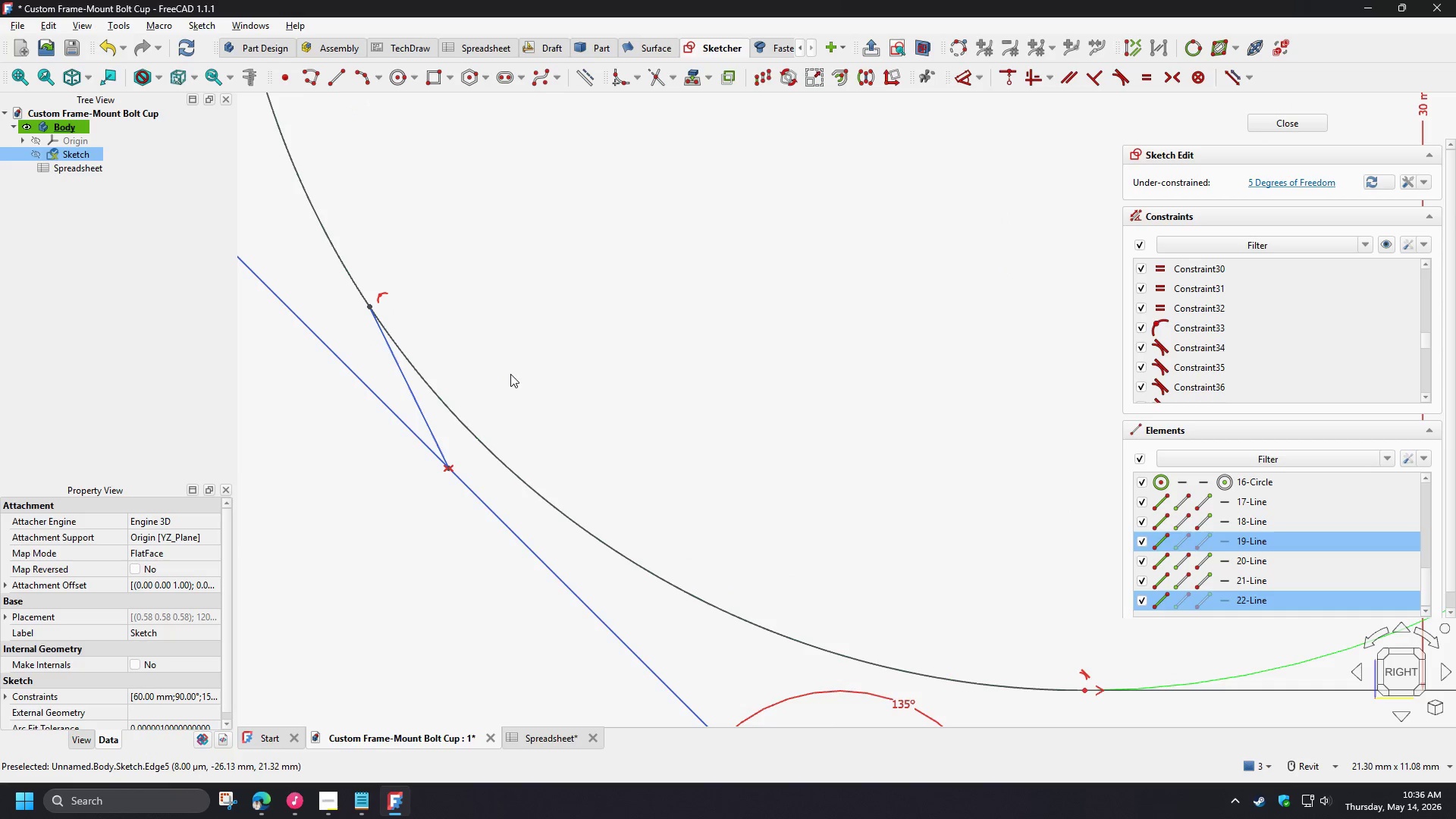 
key(D)
 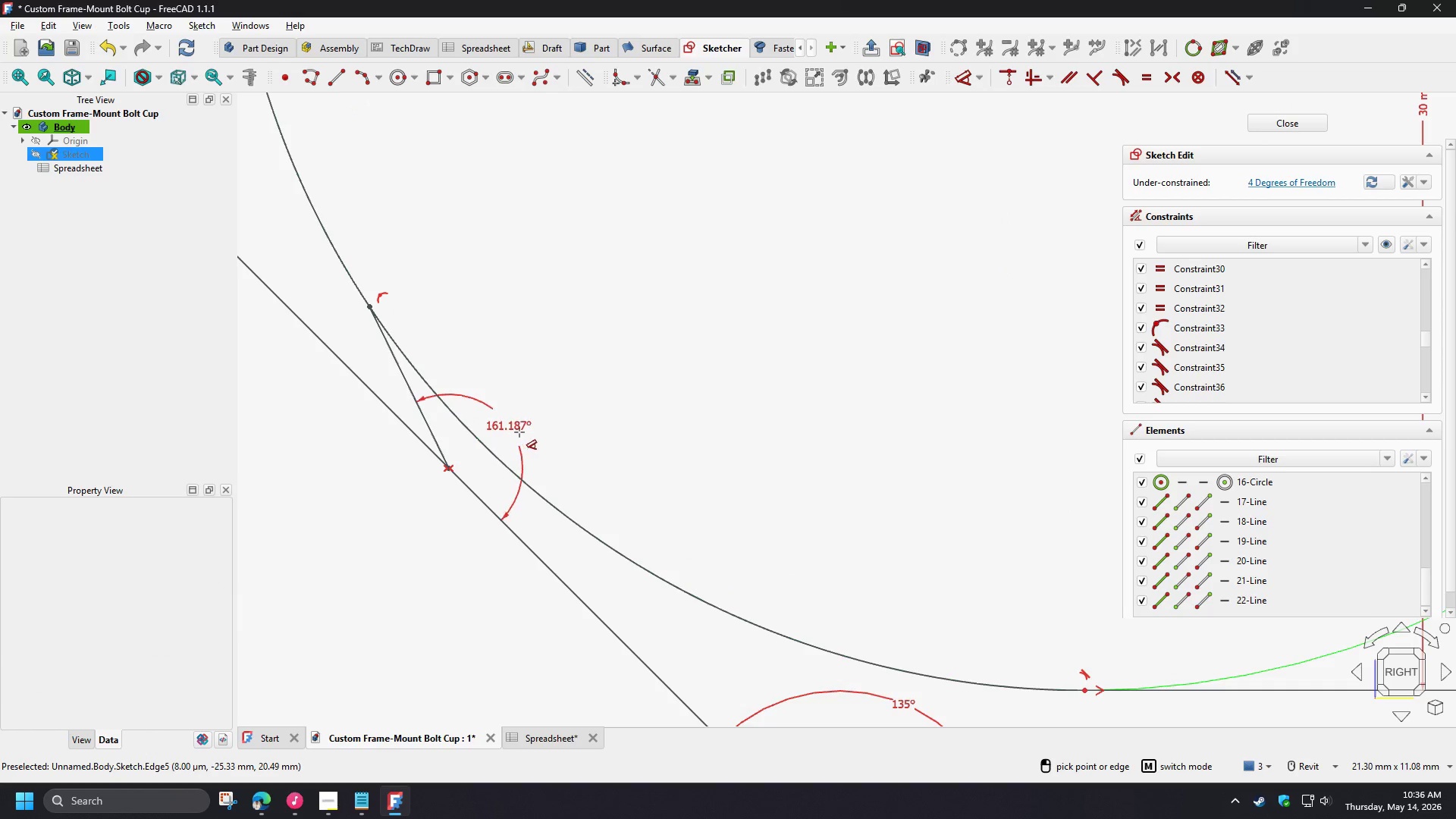 
left_click([525, 430])
 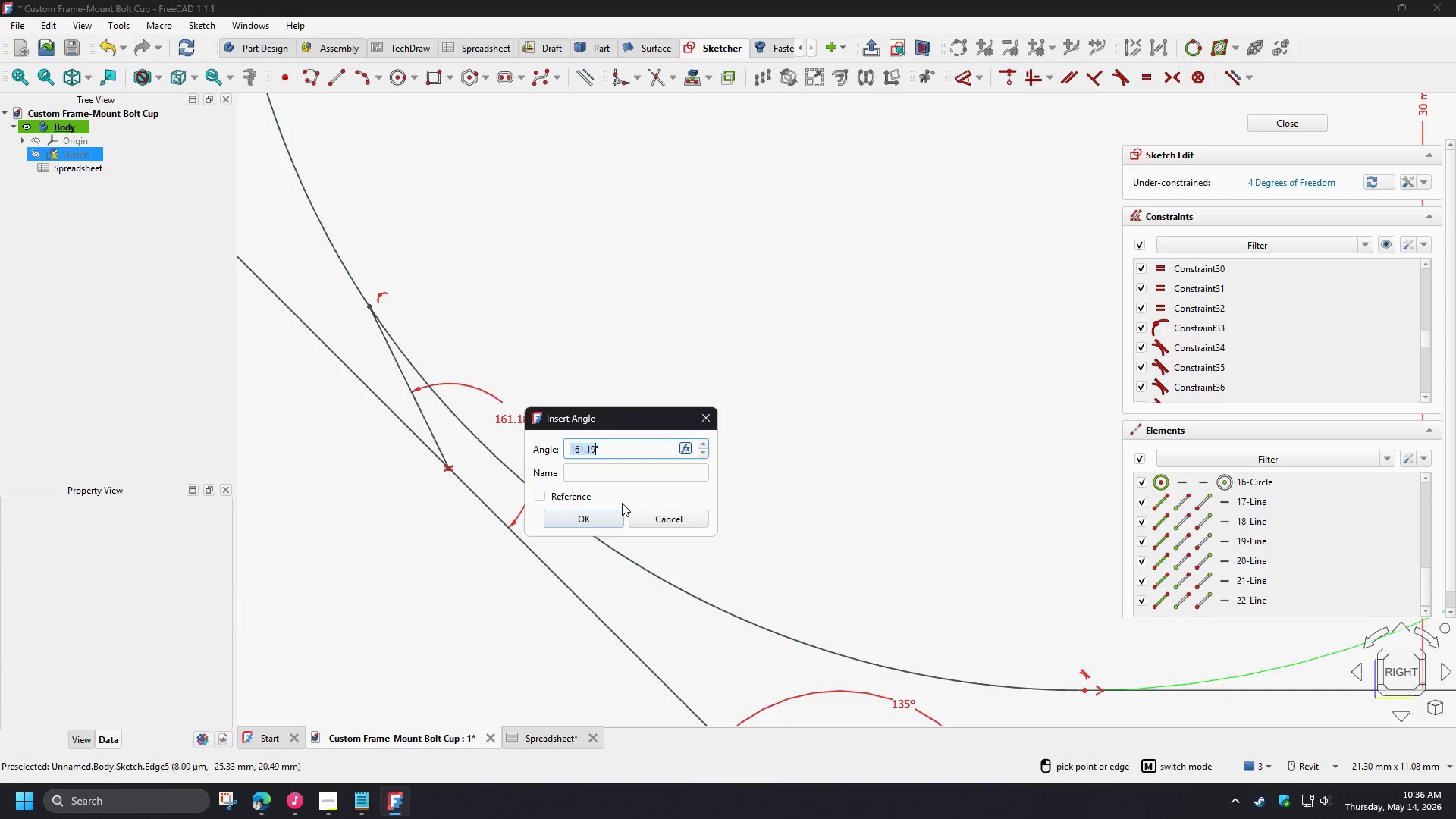 
key(Numpad9)
 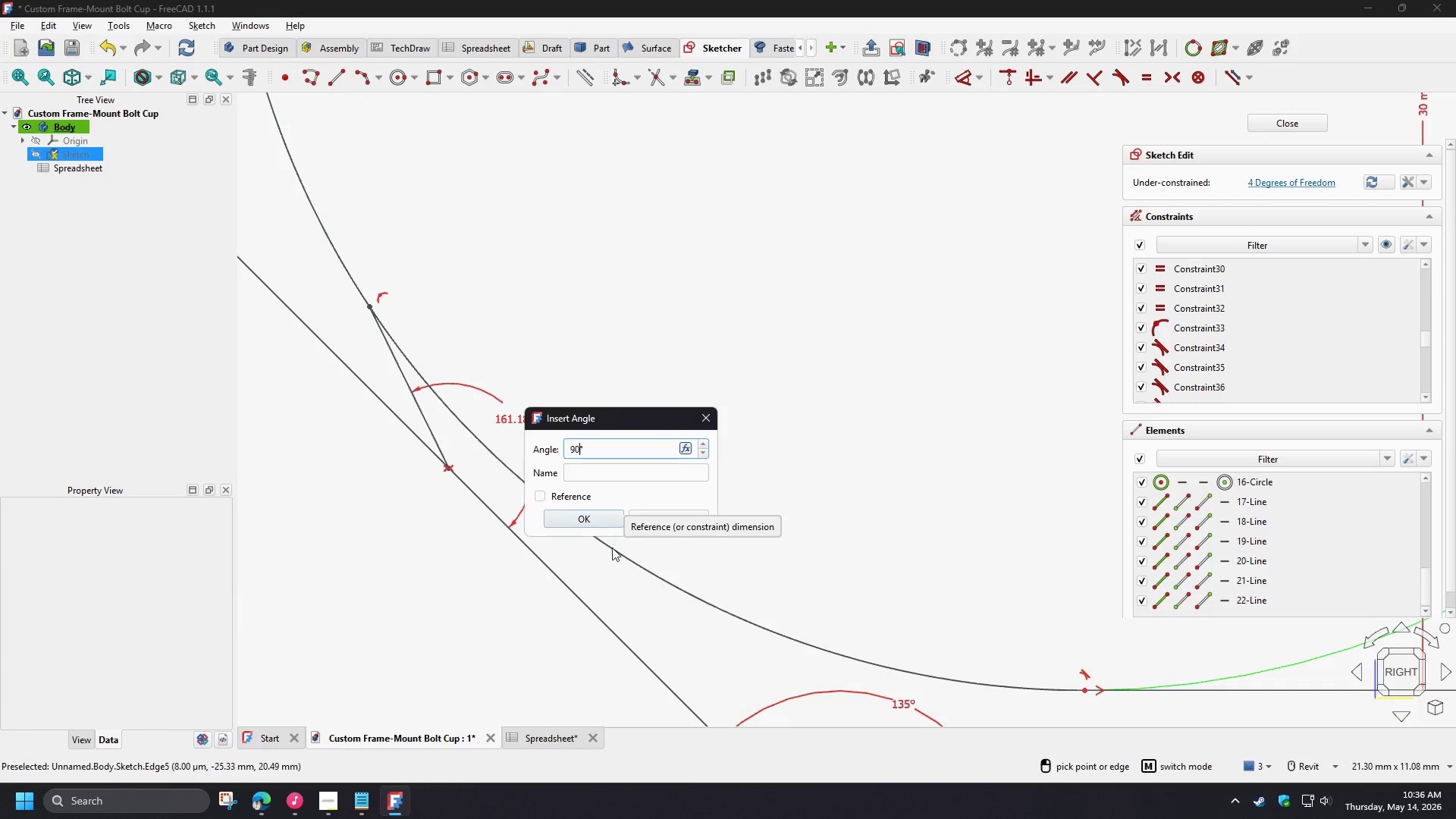 
key(Numpad0)
 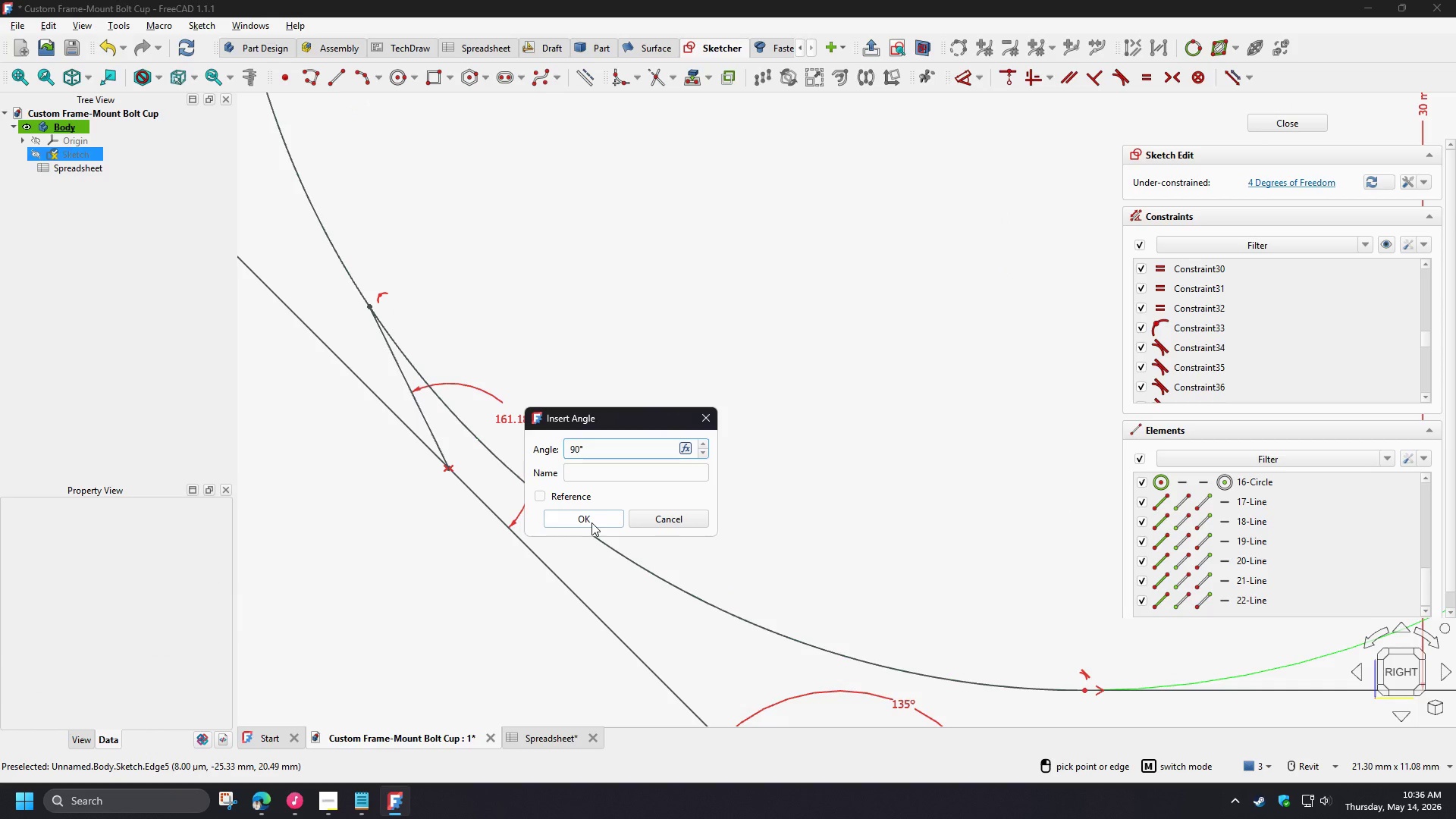 
left_click([592, 522])
 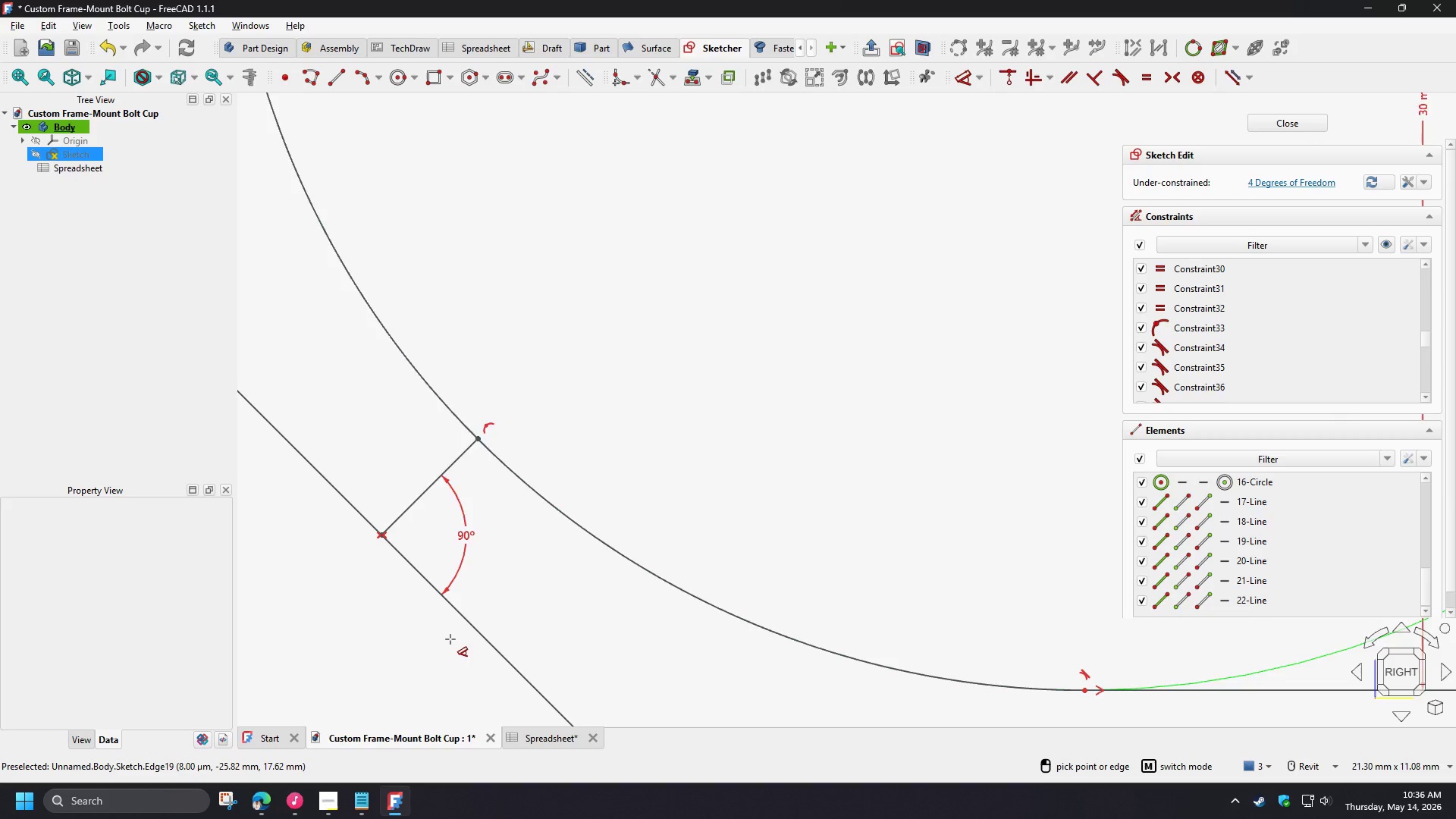 
right_click([557, 501])
 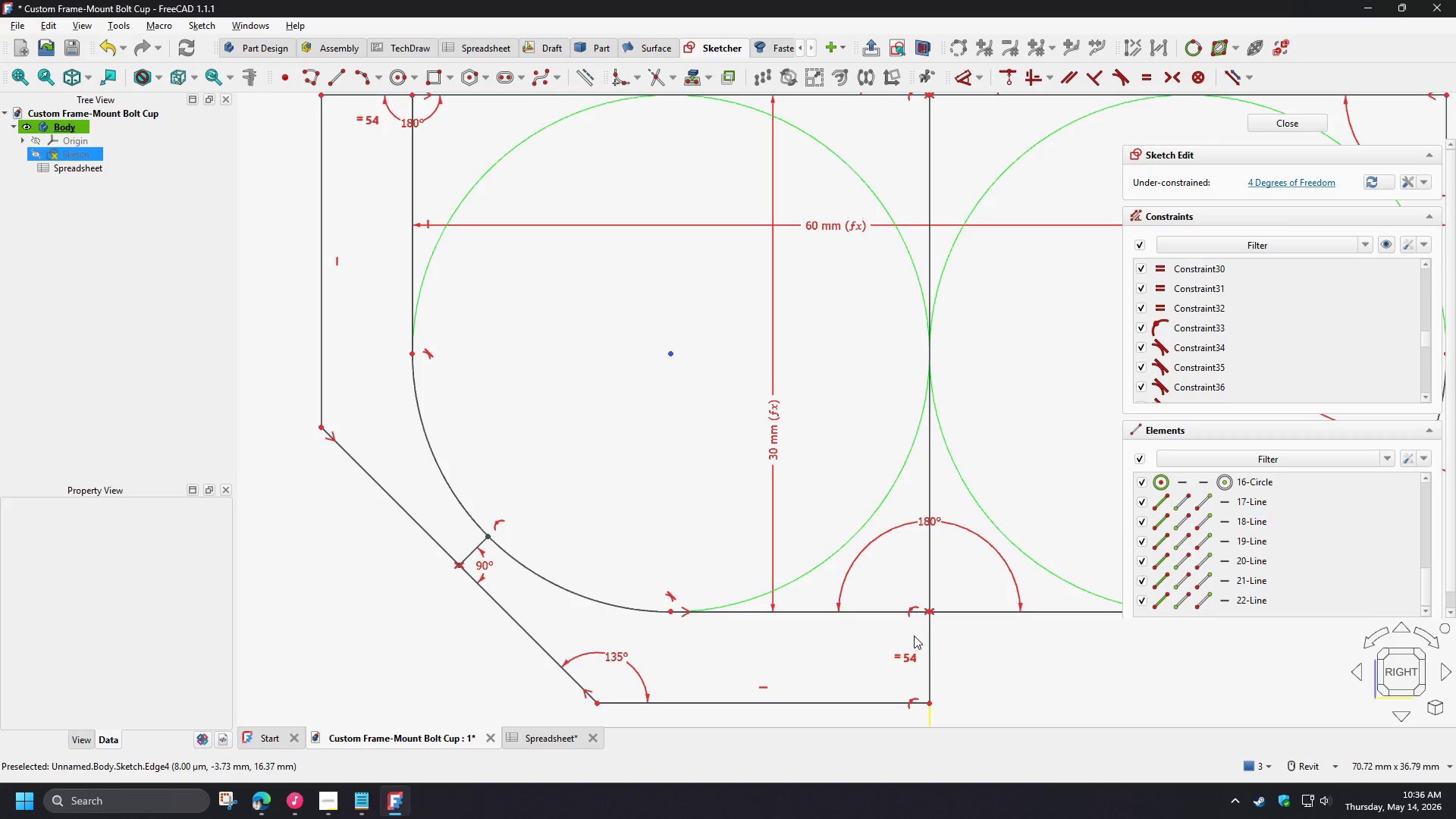 
scroll: coordinate [516, 544], scroll_direction: down, amount: 6.0
 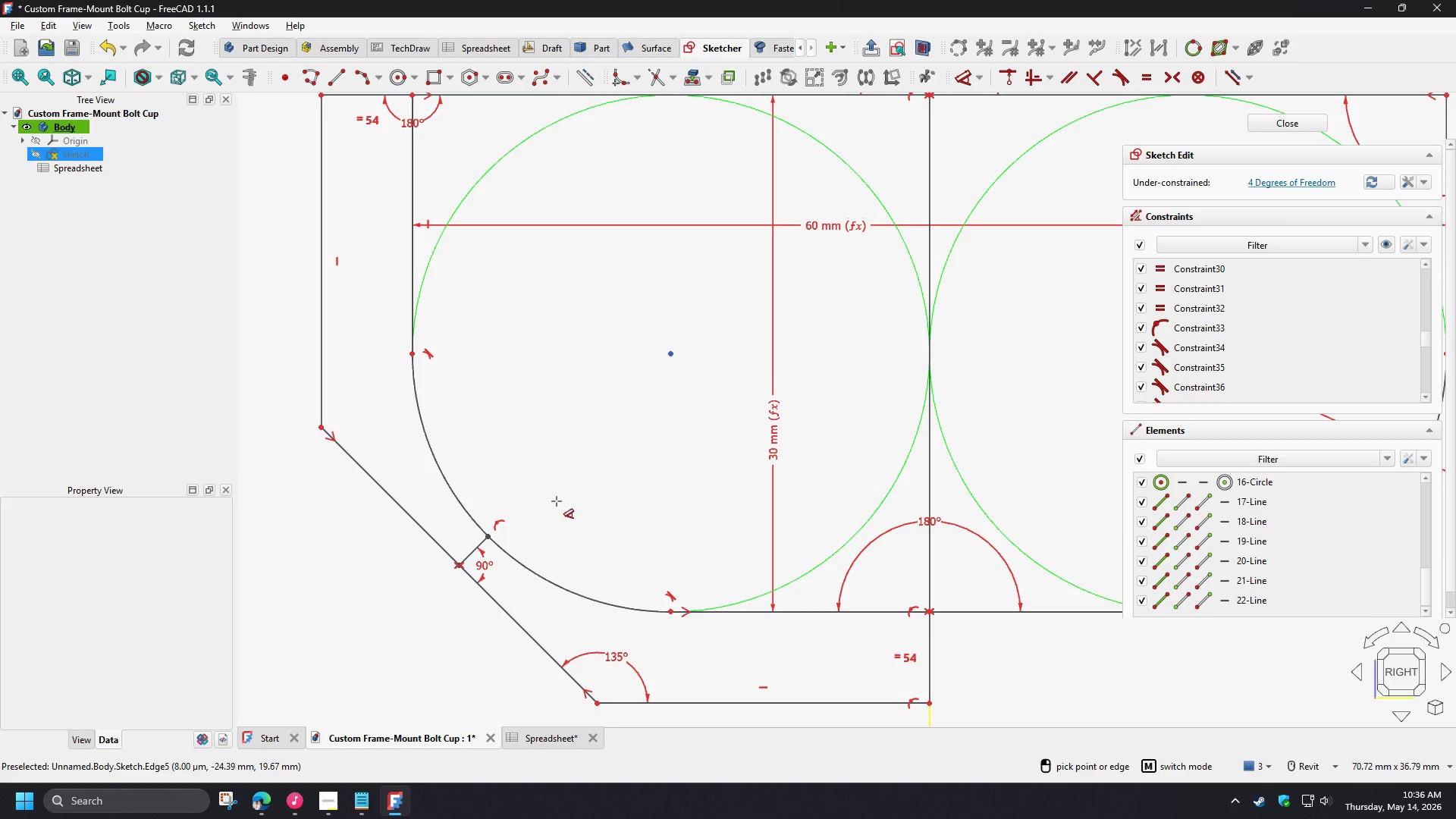 
left_click([926, 634])
 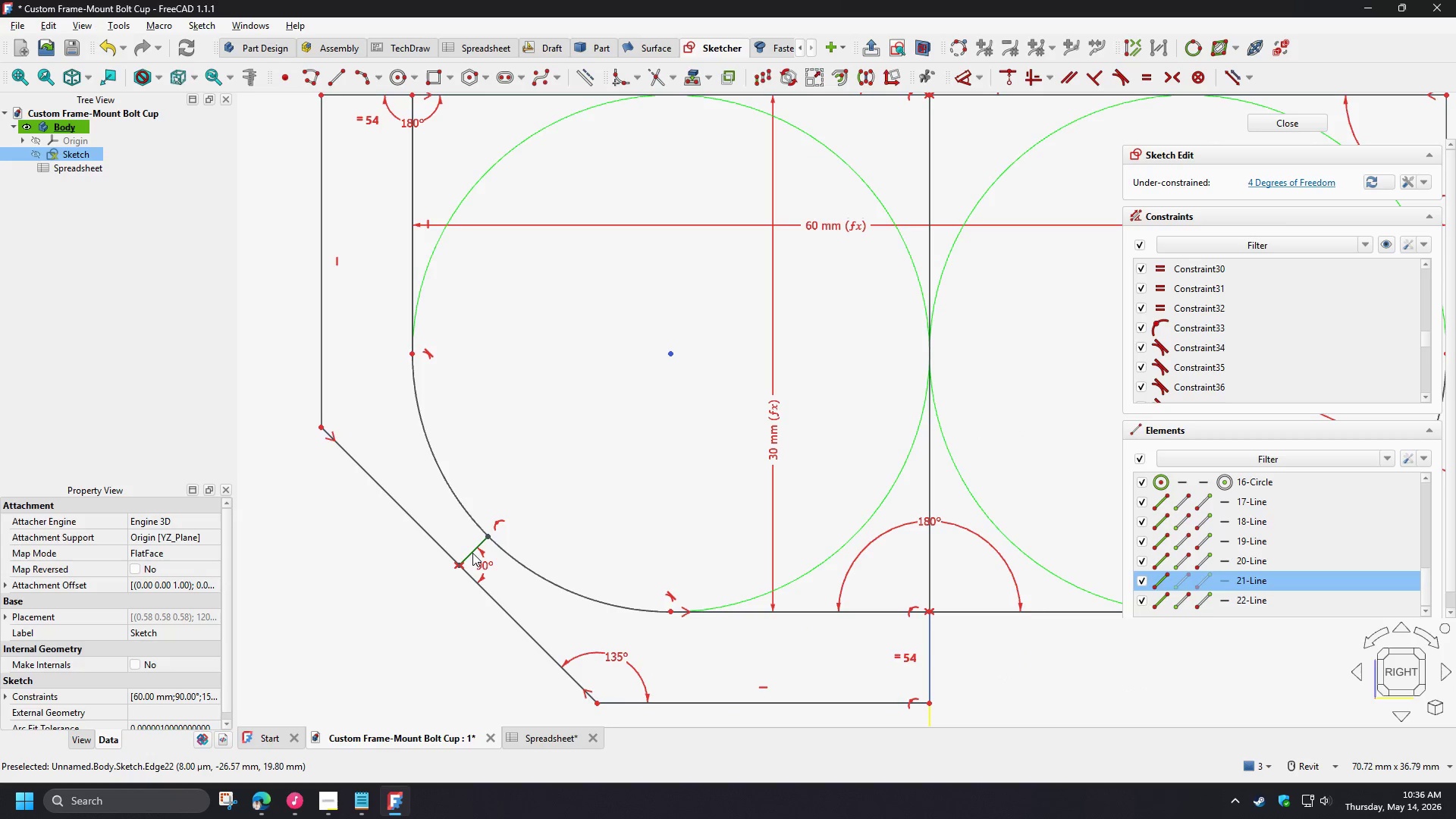 
left_click([472, 553])
 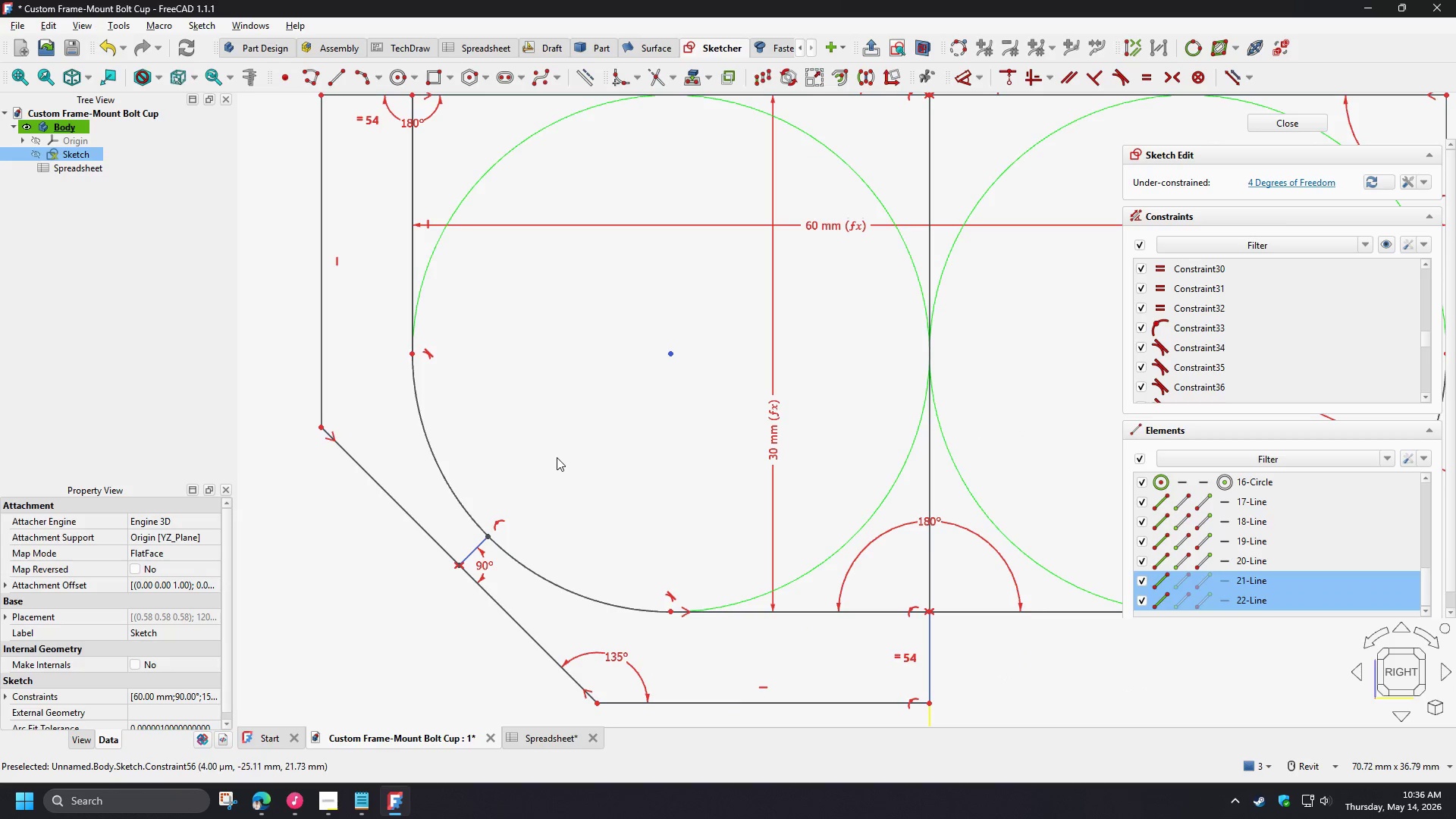 
key(E)
 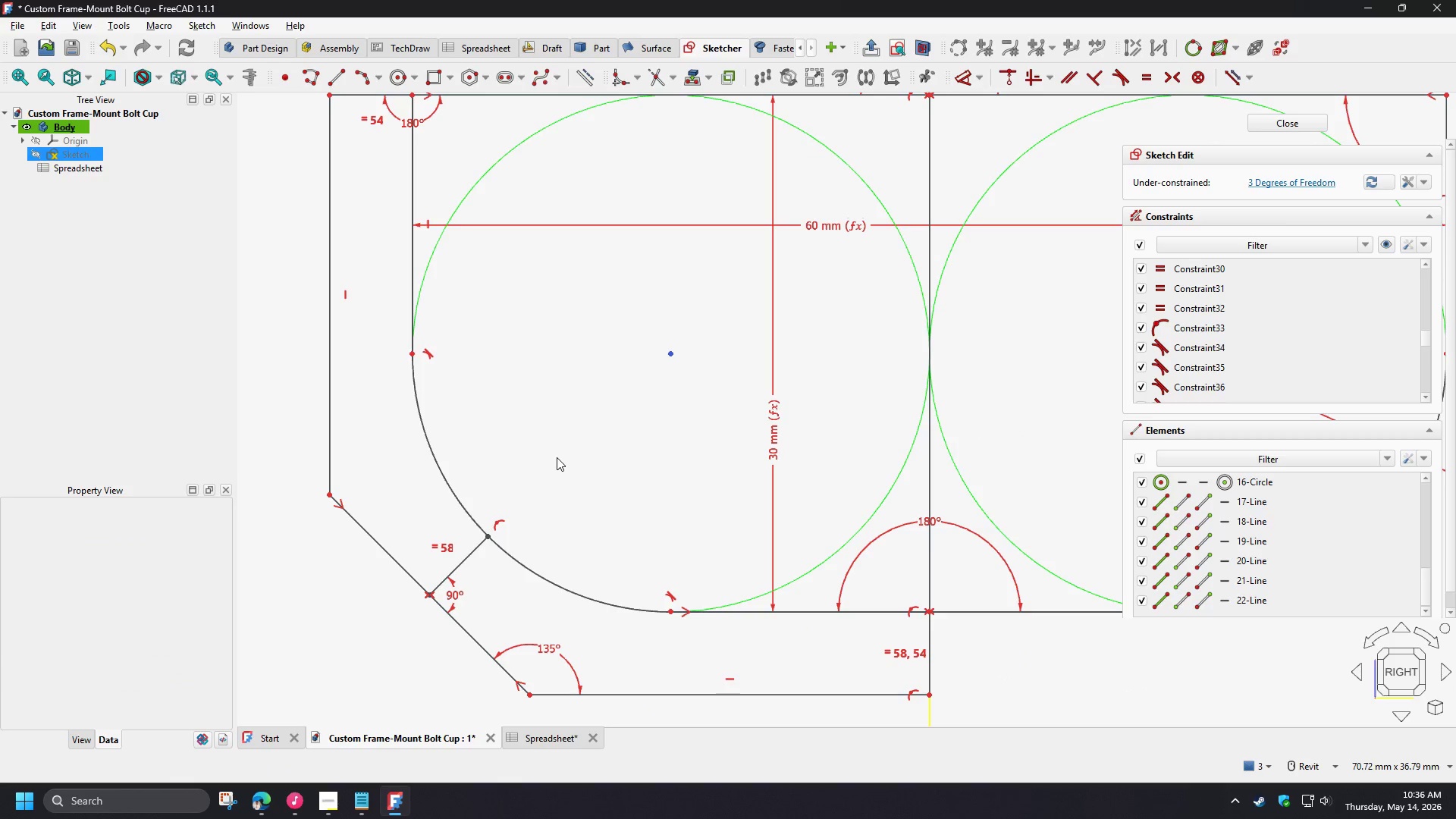 
scroll: coordinate [559, 467], scroll_direction: down, amount: 2.0
 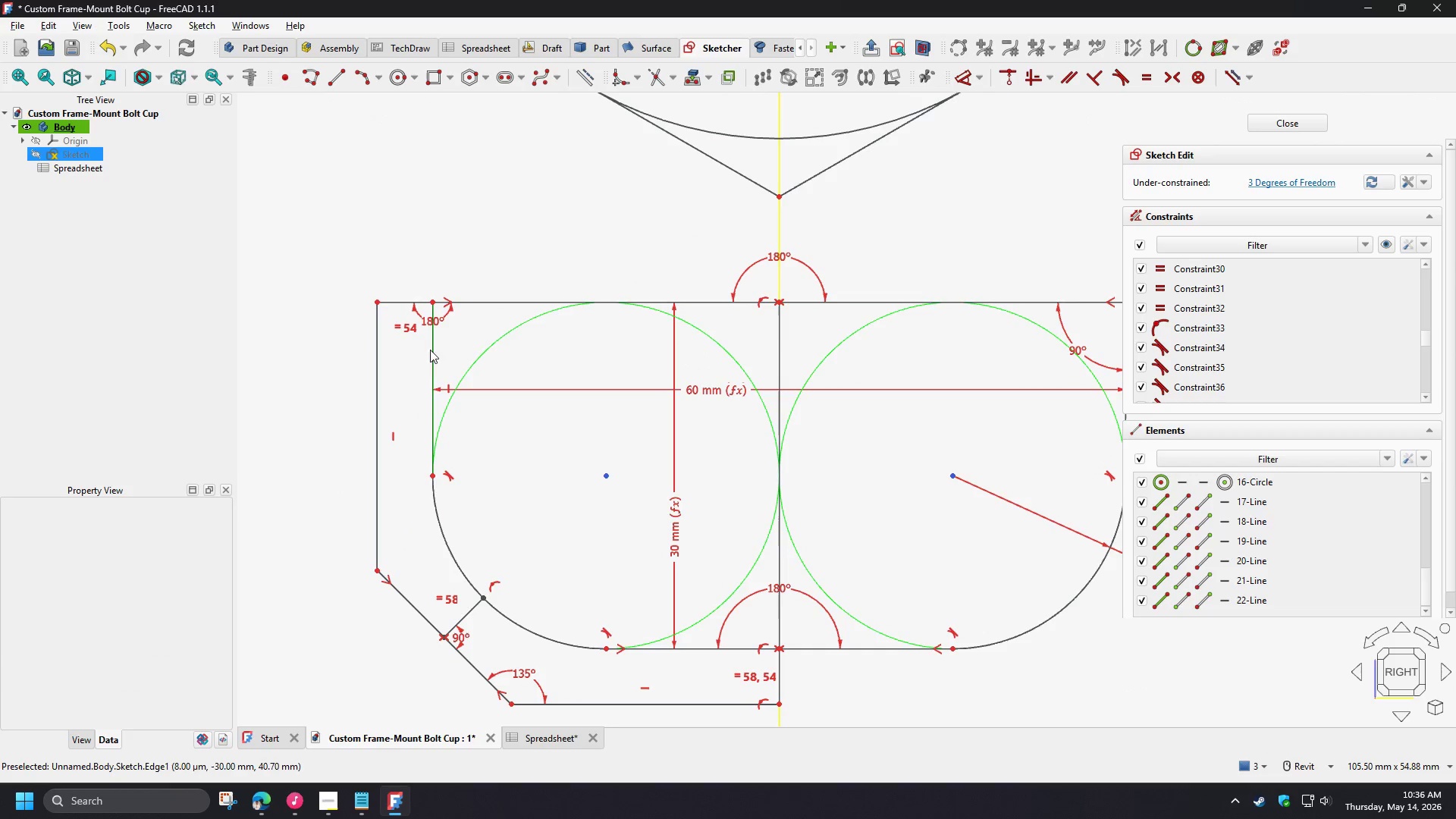 
left_click([401, 302])
 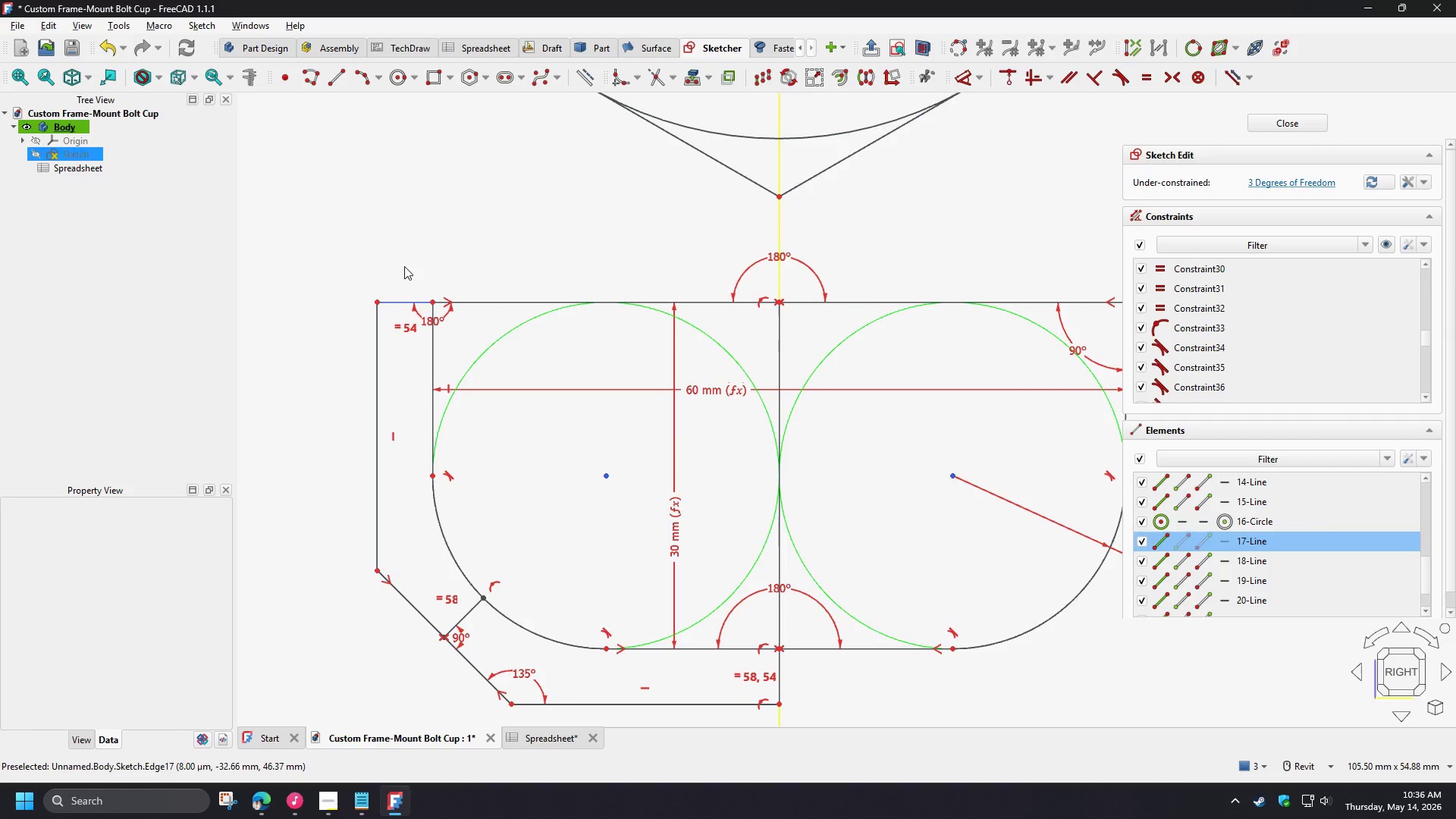 
key(D)
 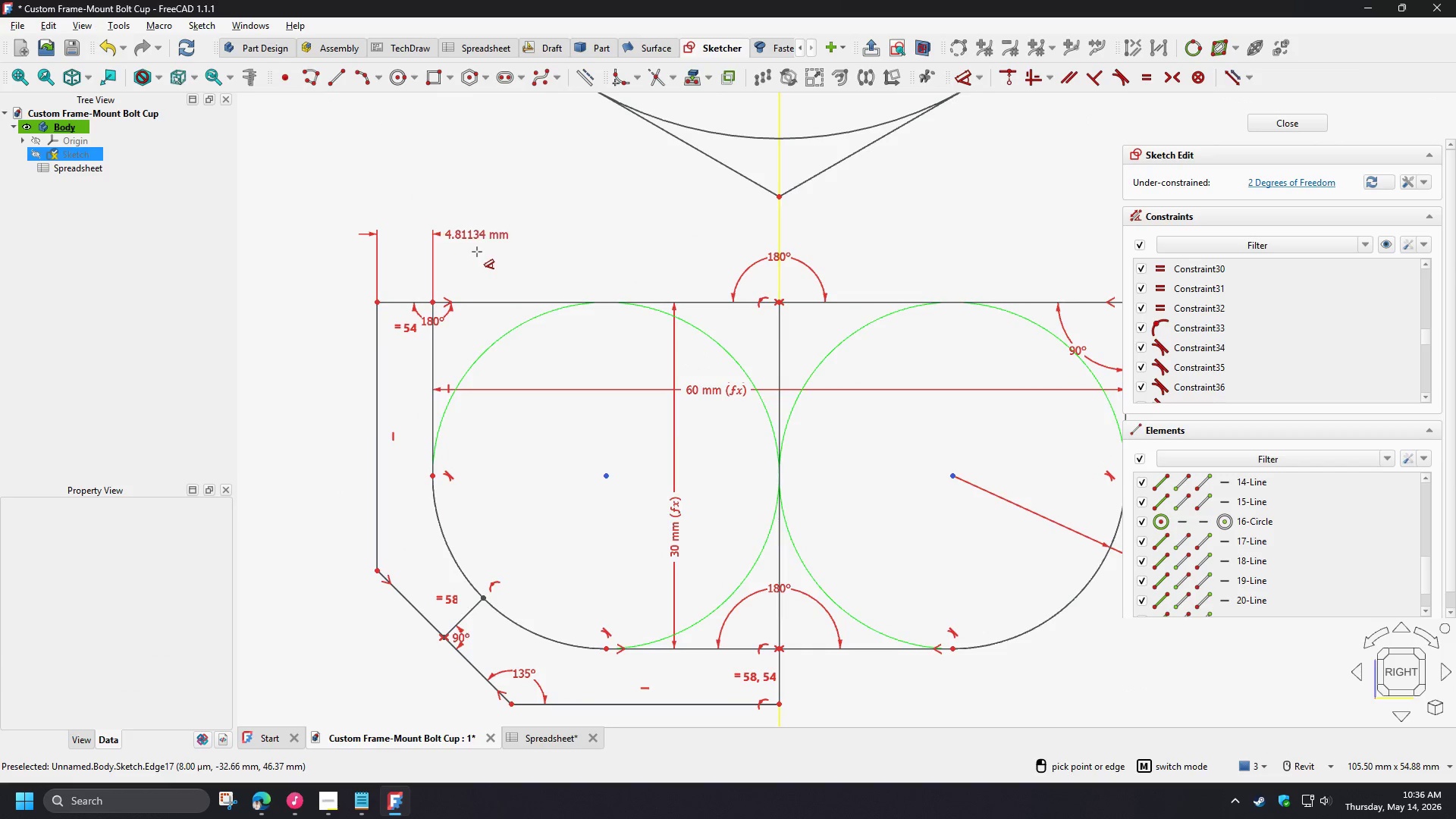 
left_click([479, 266])
 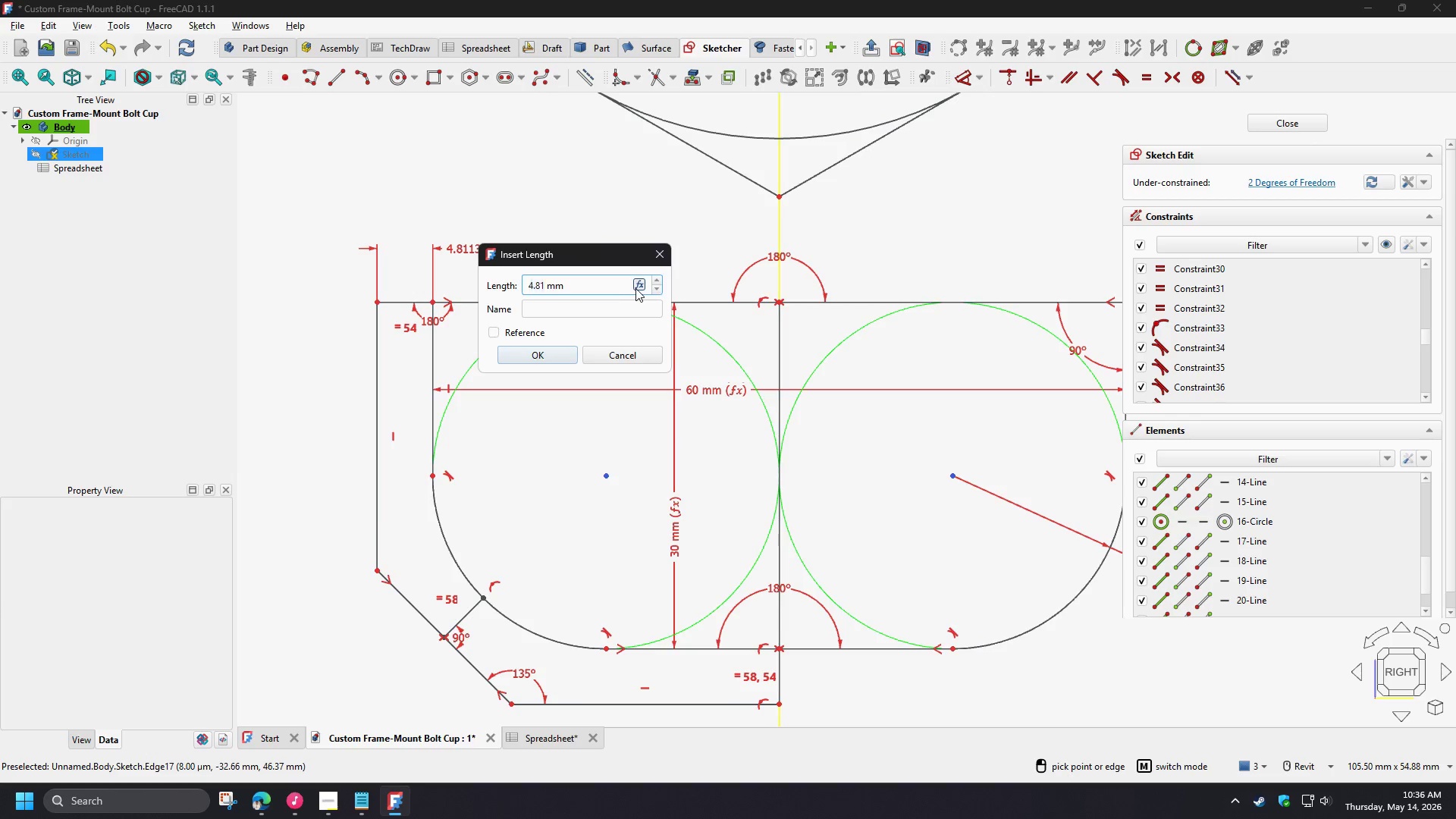 
type(sp)
 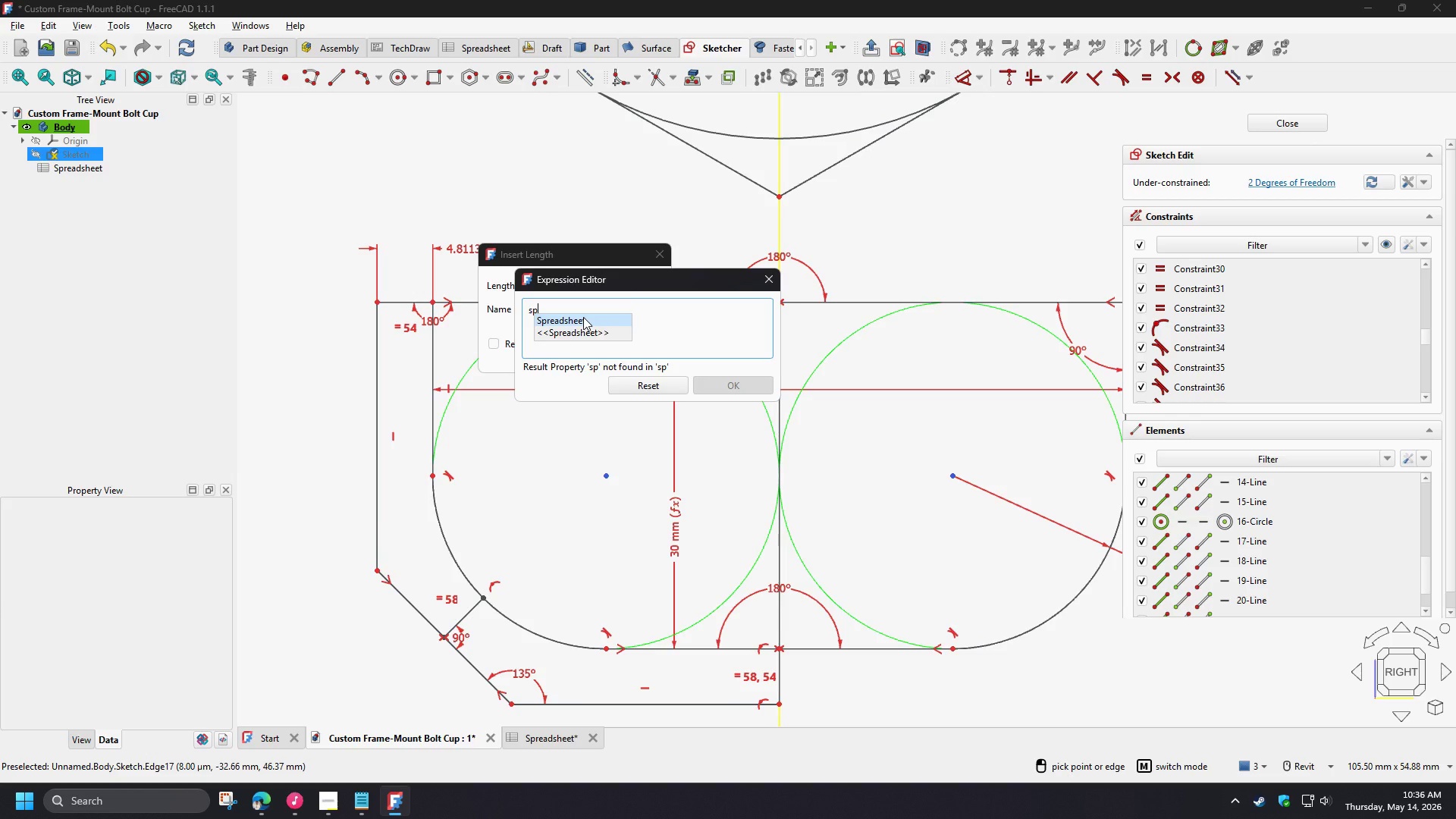 
wait(20.09)
 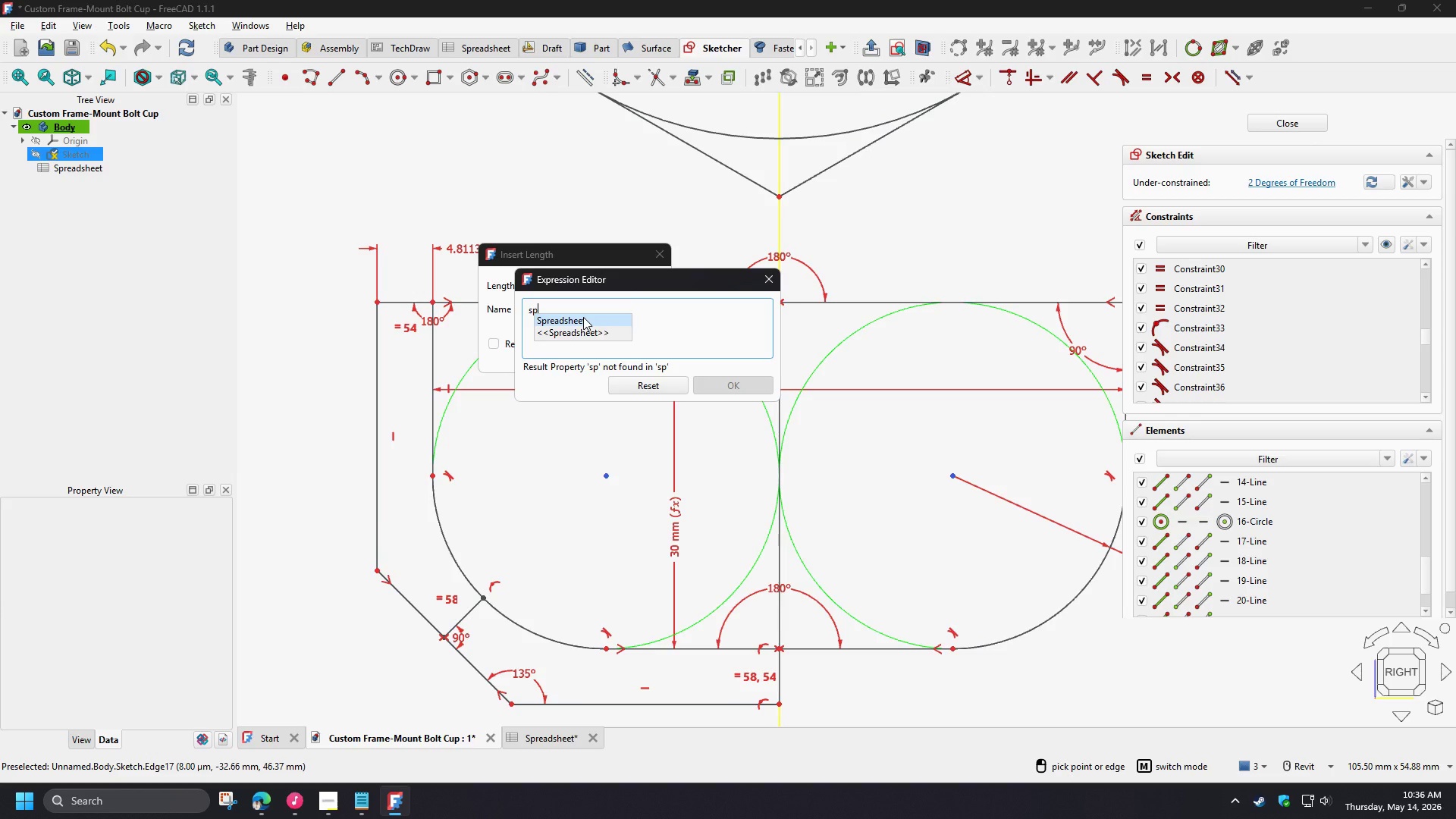 
left_click([583, 317])
 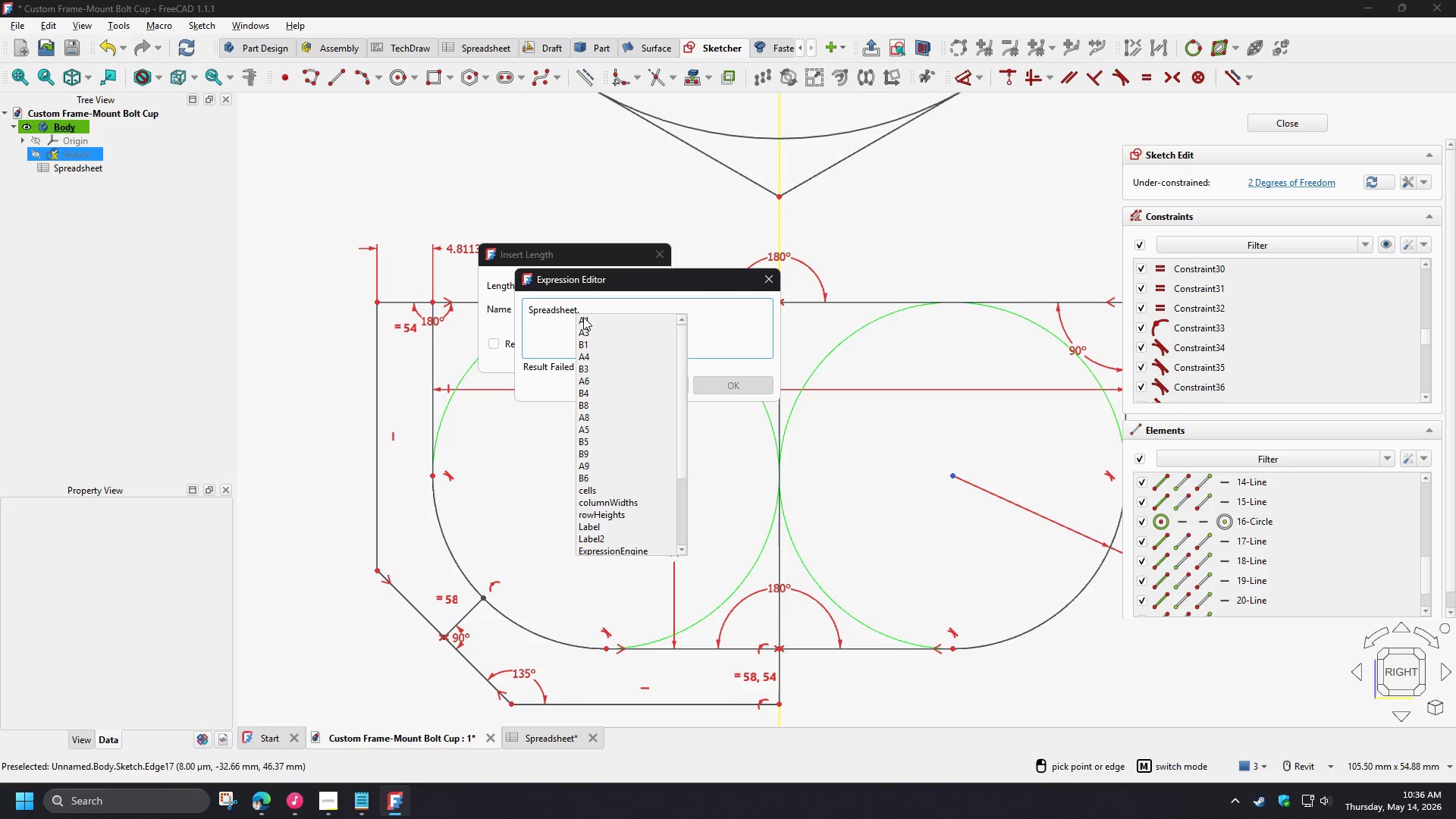 
type(th)
 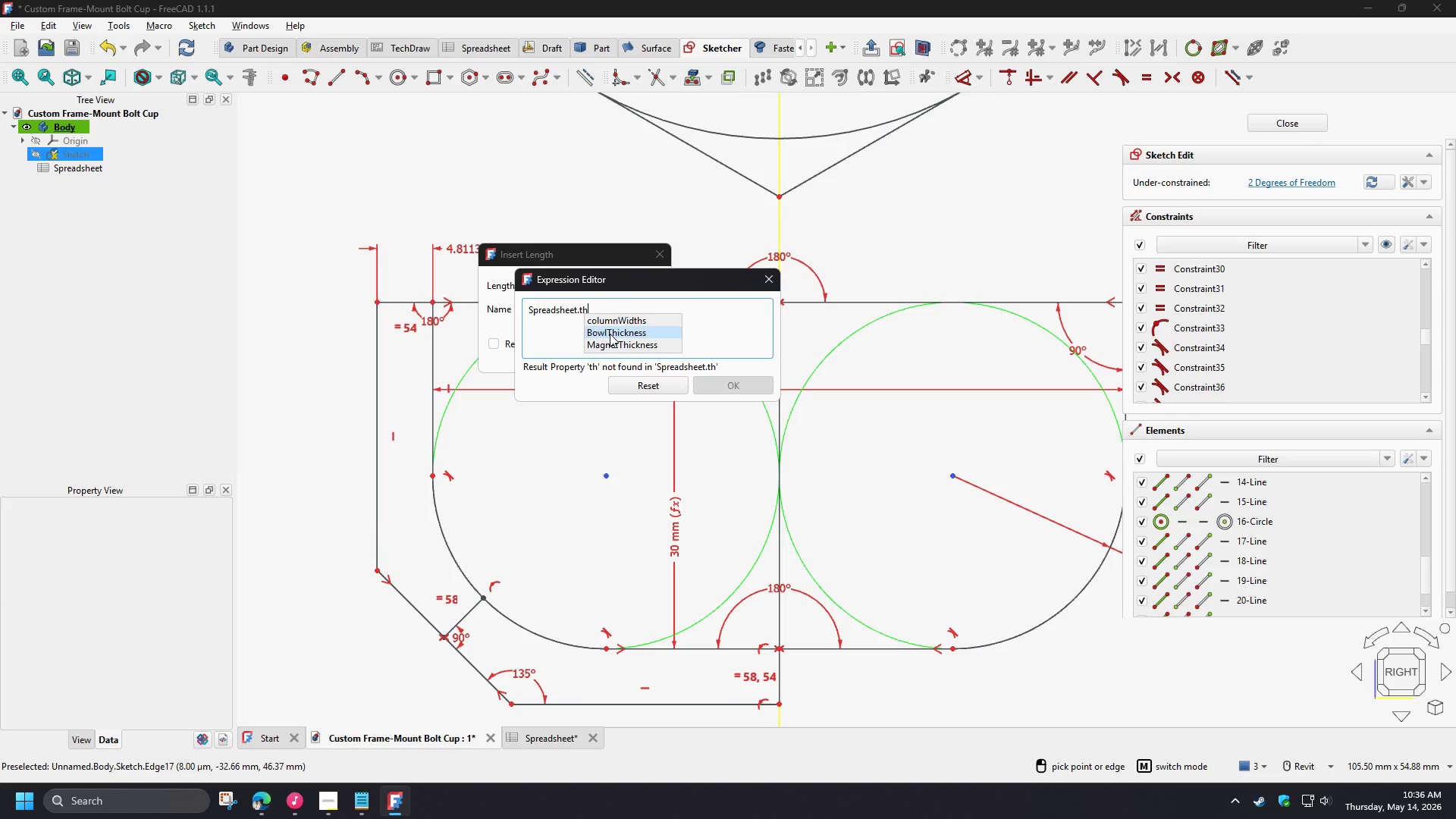 
left_click([610, 334])
 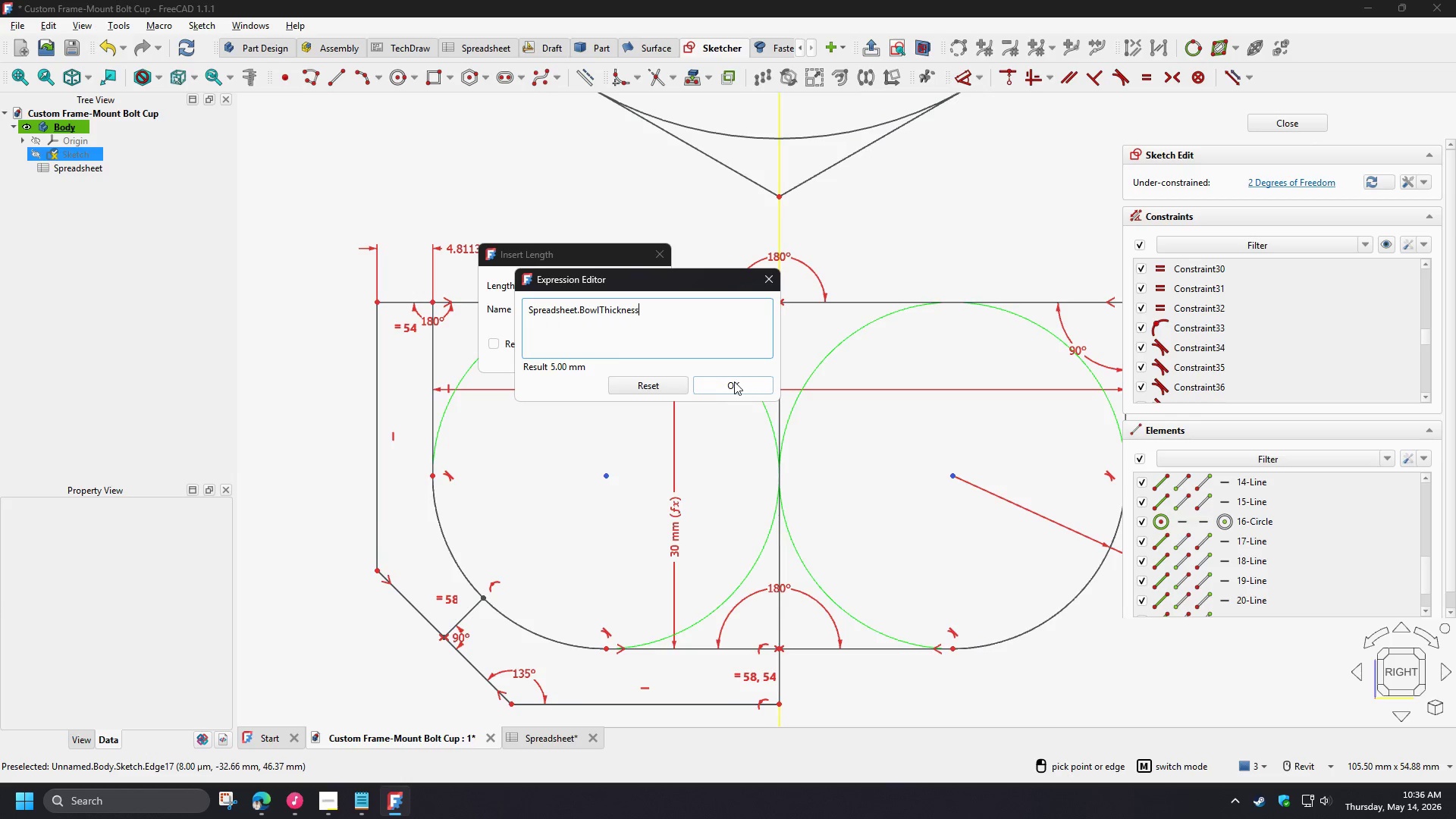 
left_click([734, 381])
 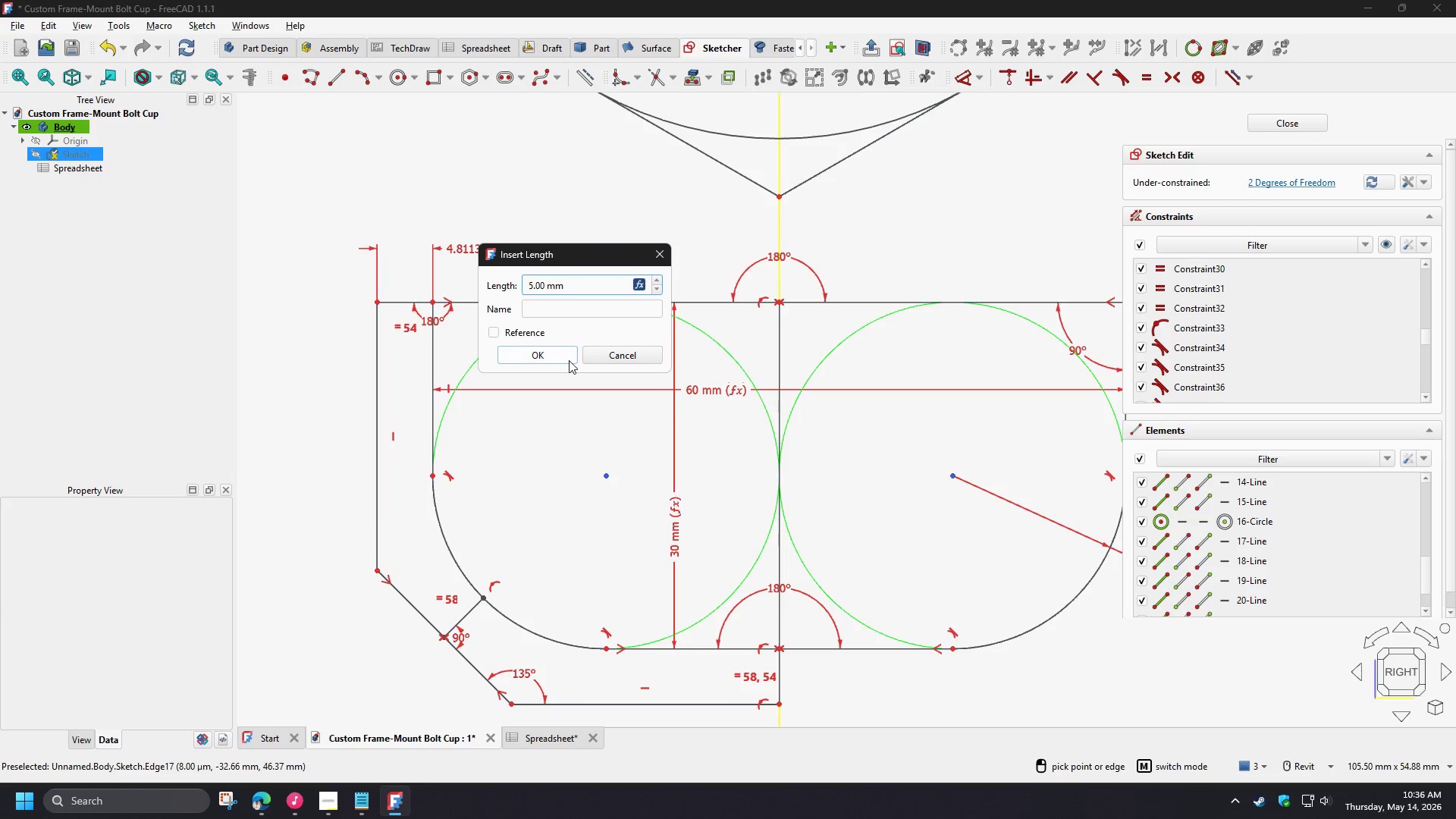 
left_click([550, 353])
 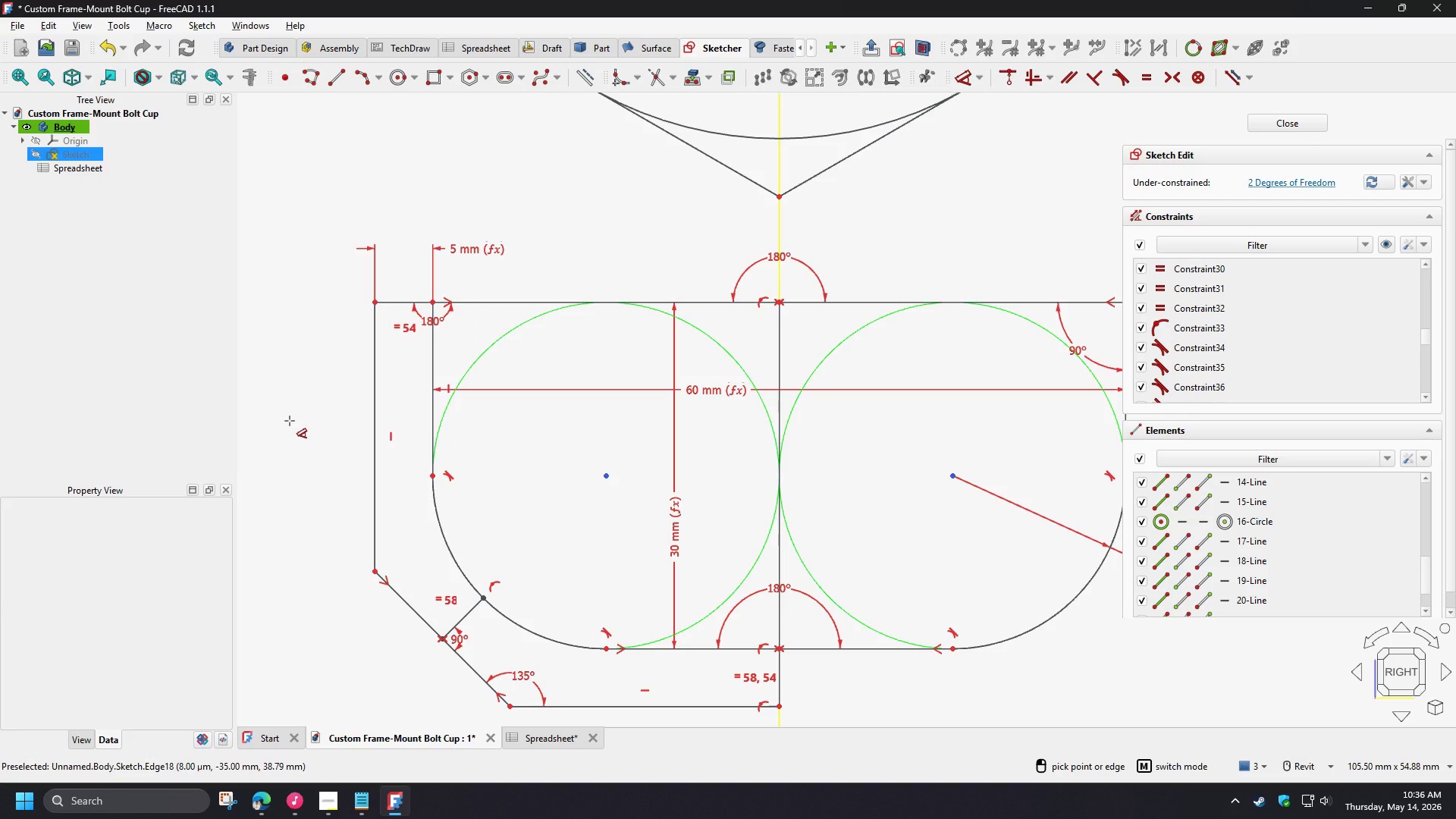 
scroll: coordinate [290, 421], scroll_direction: down, amount: 3.0
 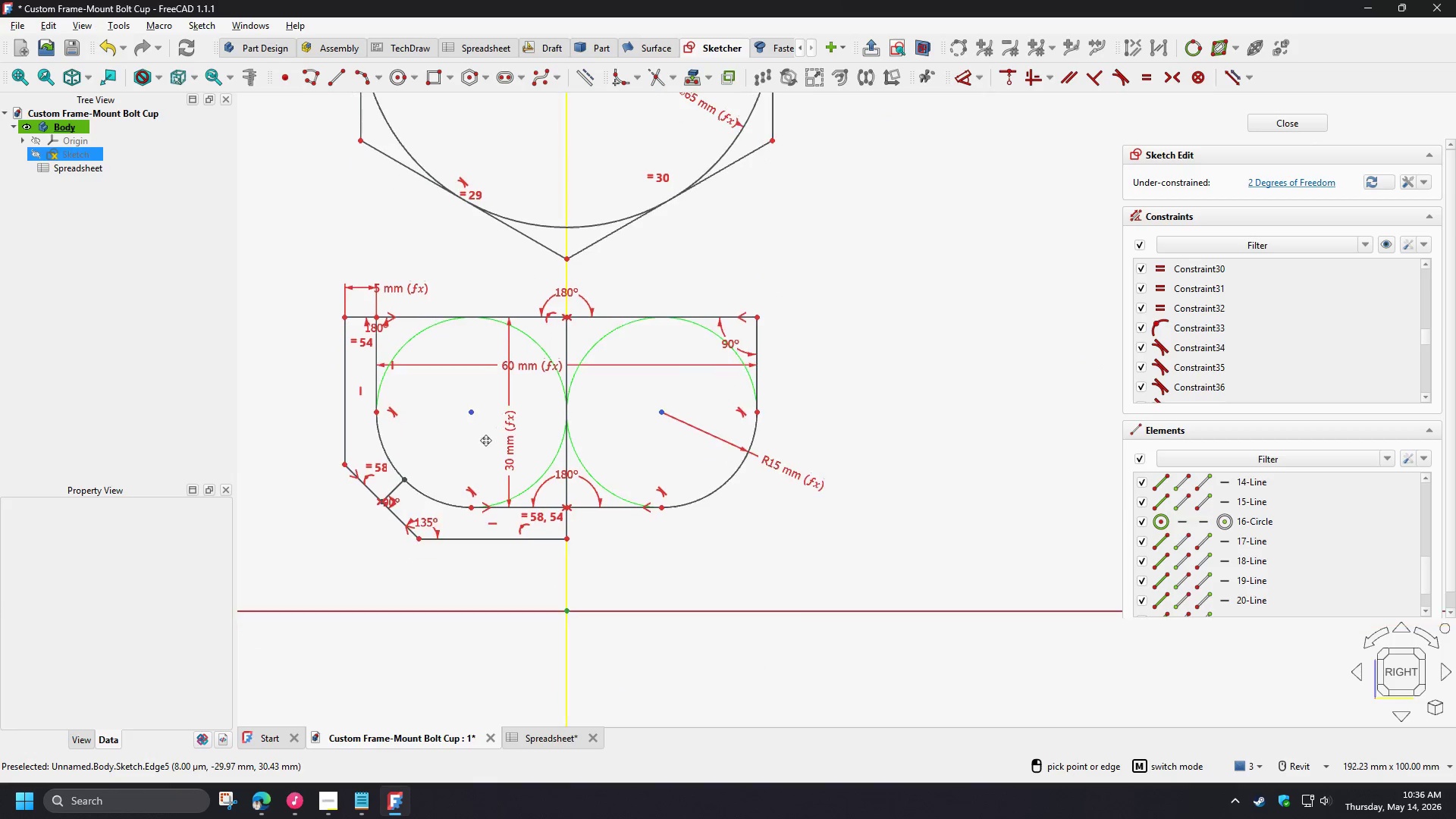 
scroll: coordinate [457, 430], scroll_direction: up, amount: 2.0
 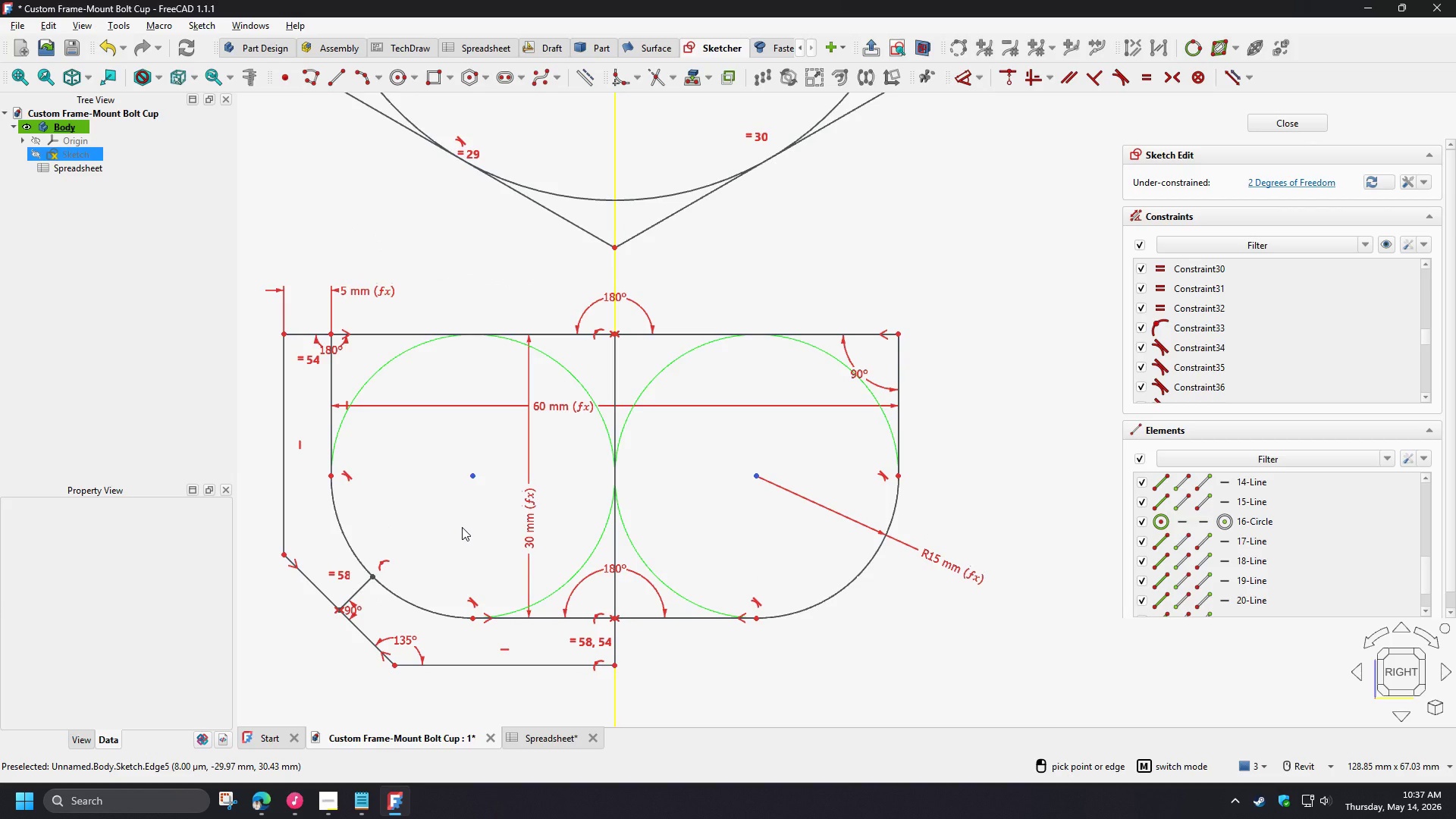 
wait(5.34)
 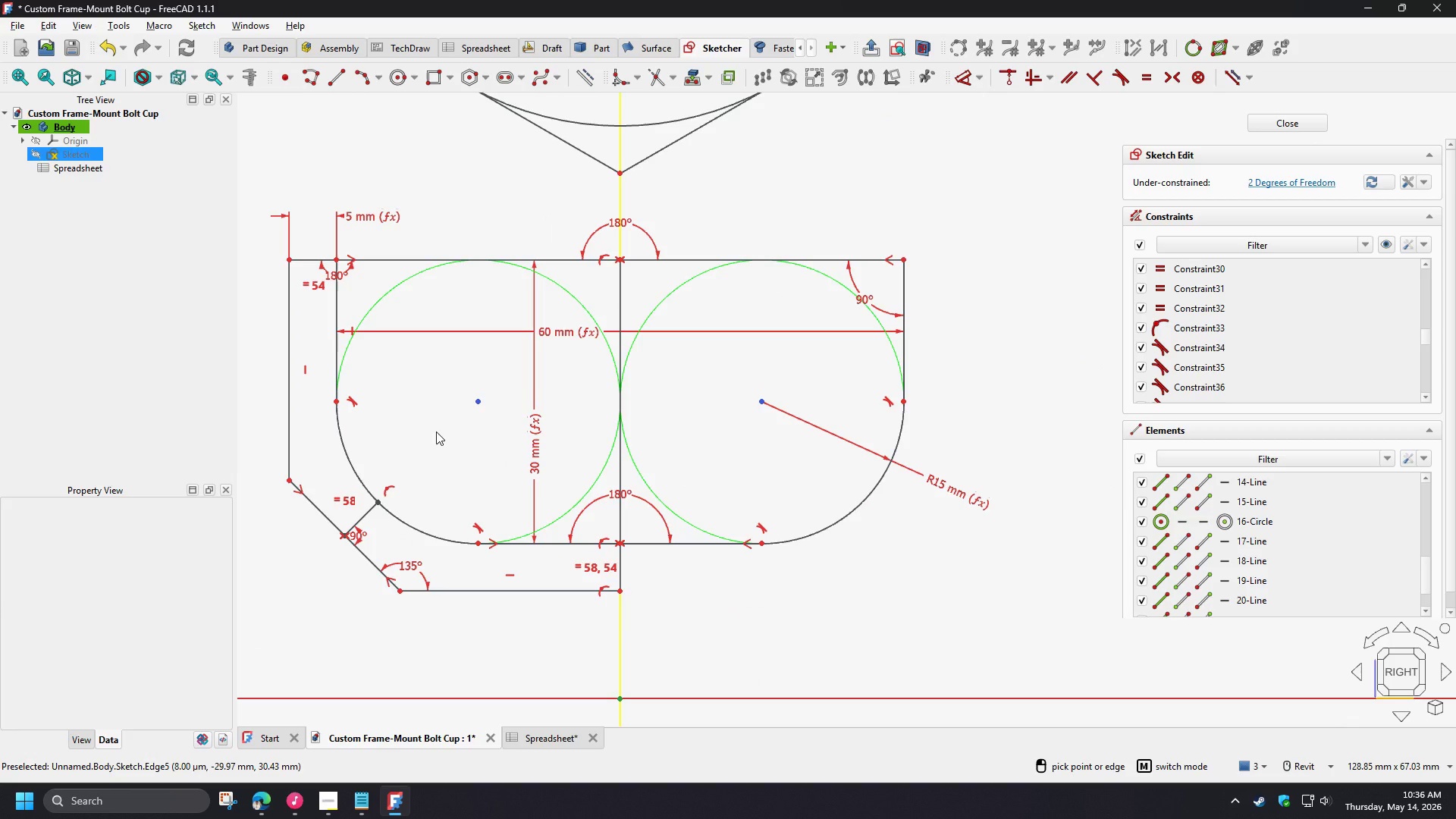 
scroll: coordinate [488, 660], scroll_direction: down, amount: 3.0
 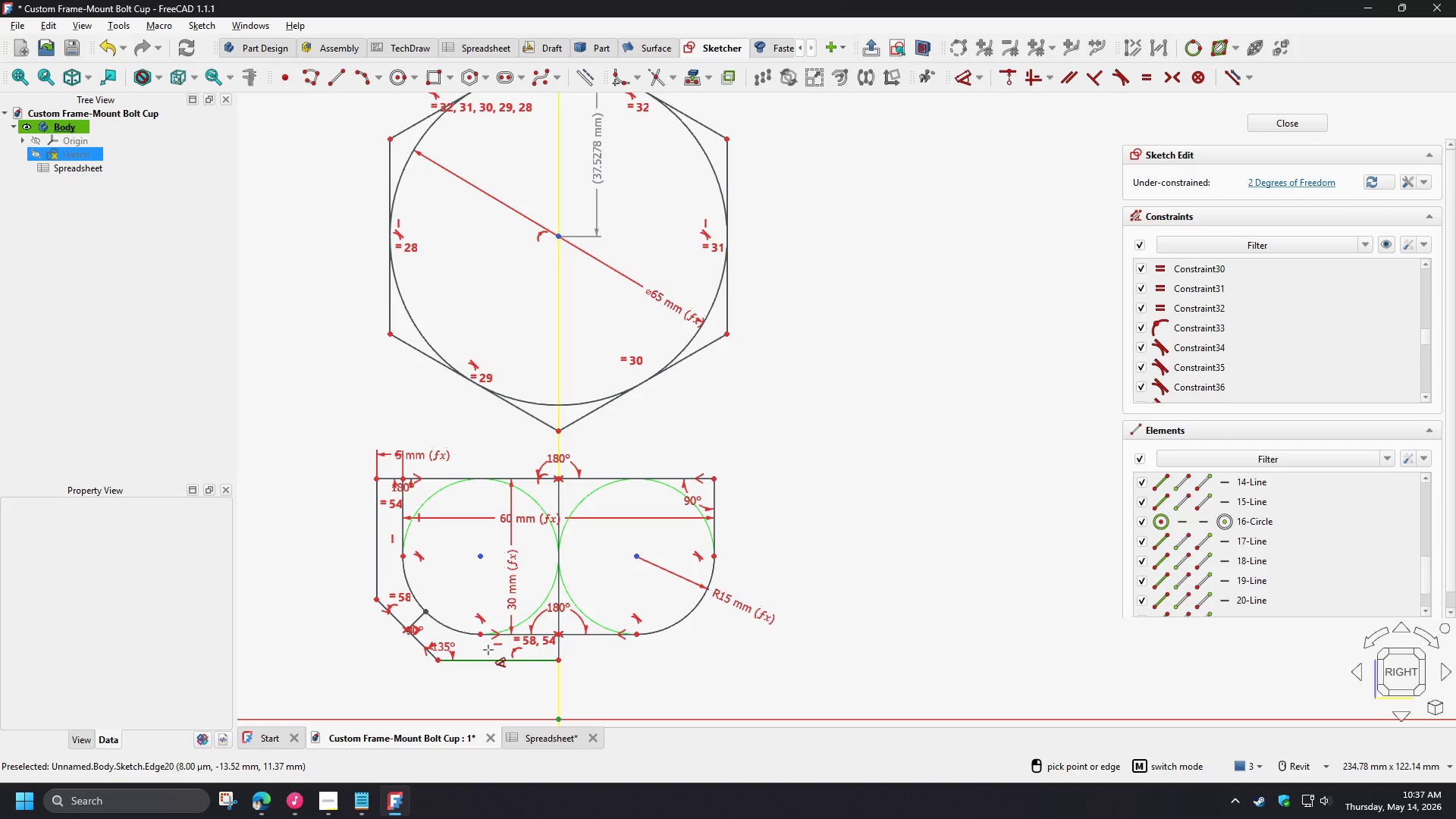 
scroll: coordinate [482, 643], scroll_direction: up, amount: 3.0
 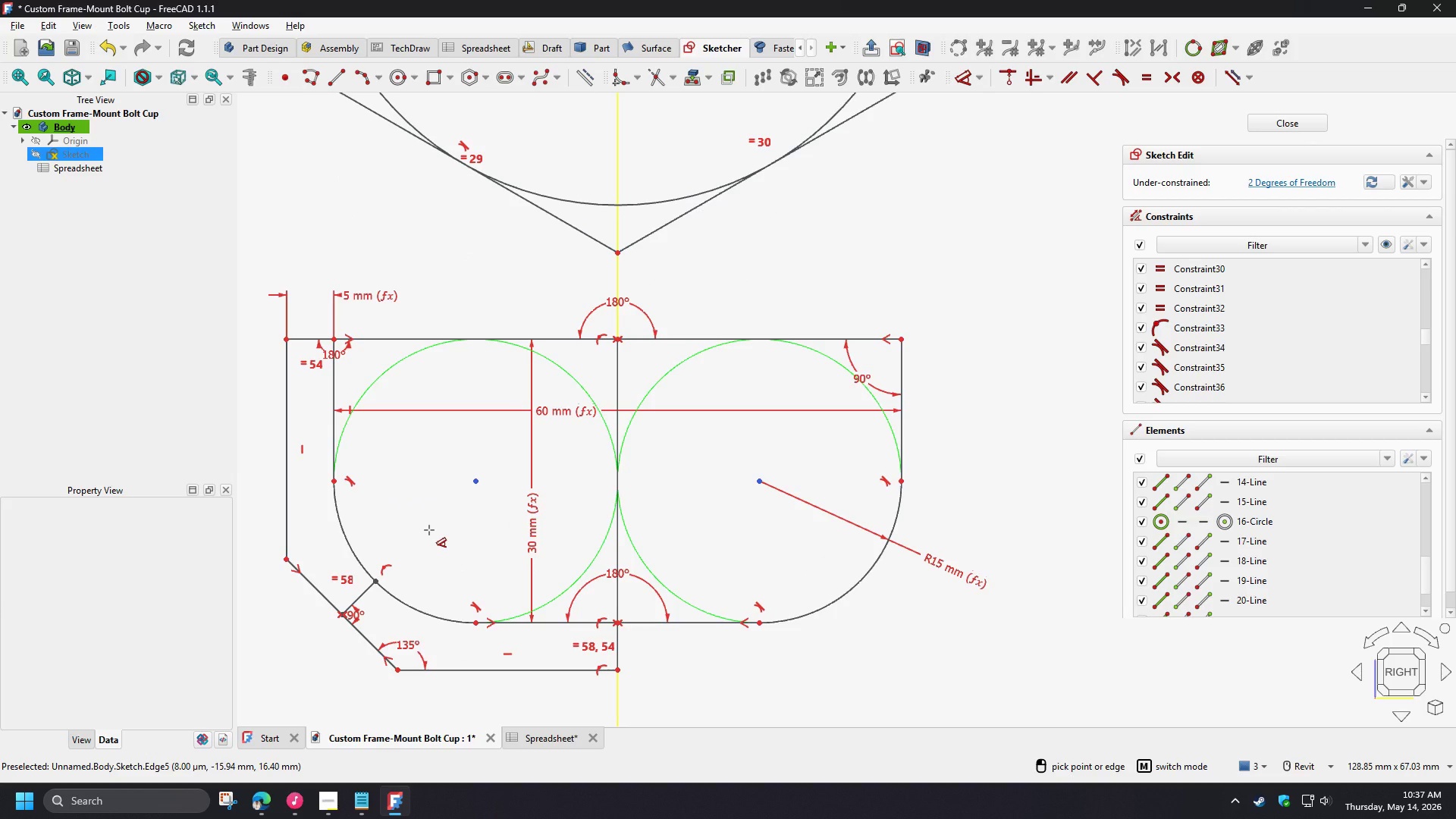 
wait(23.46)
 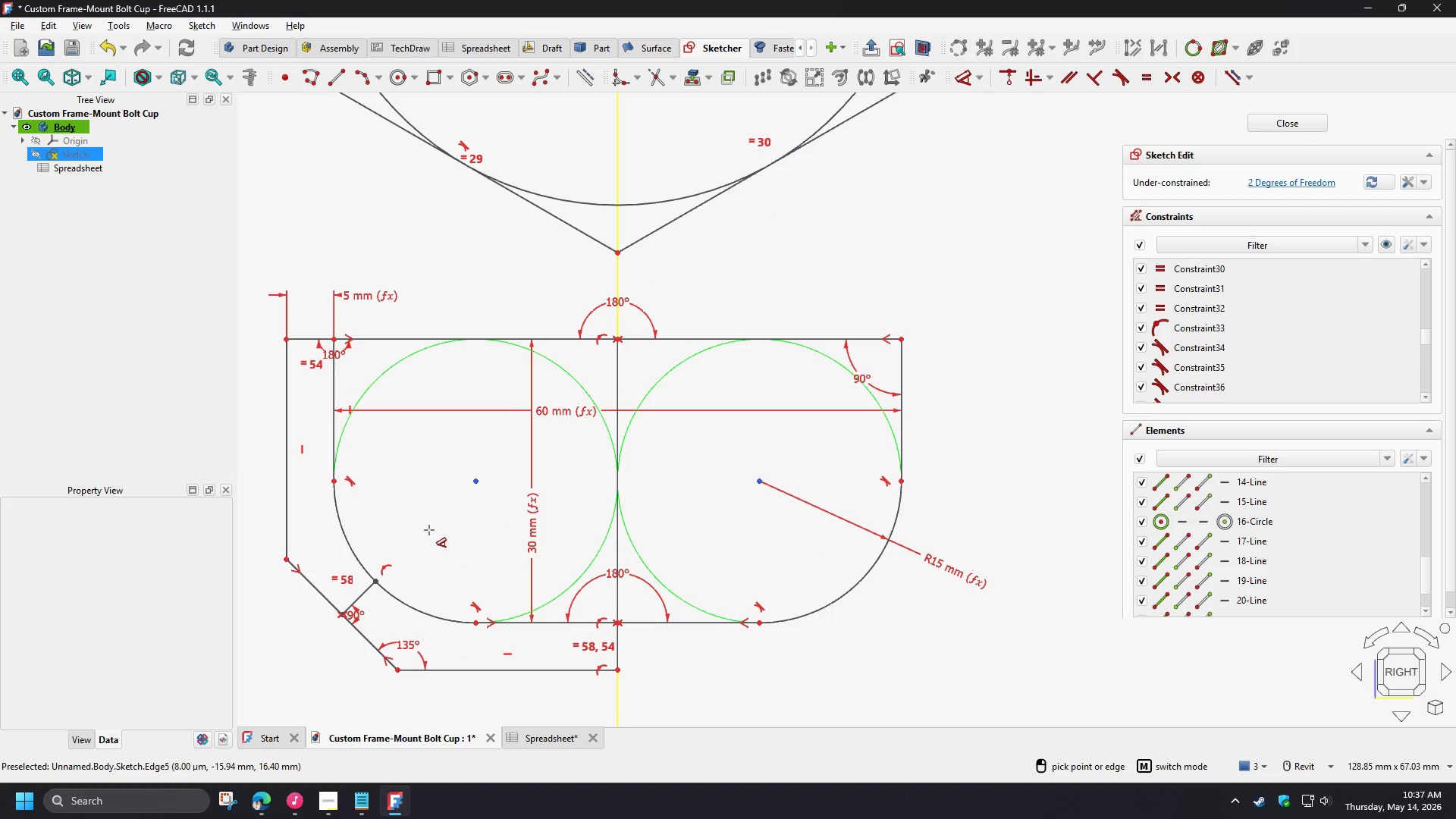 
scroll: coordinate [635, 454], scroll_direction: down, amount: 4.0
 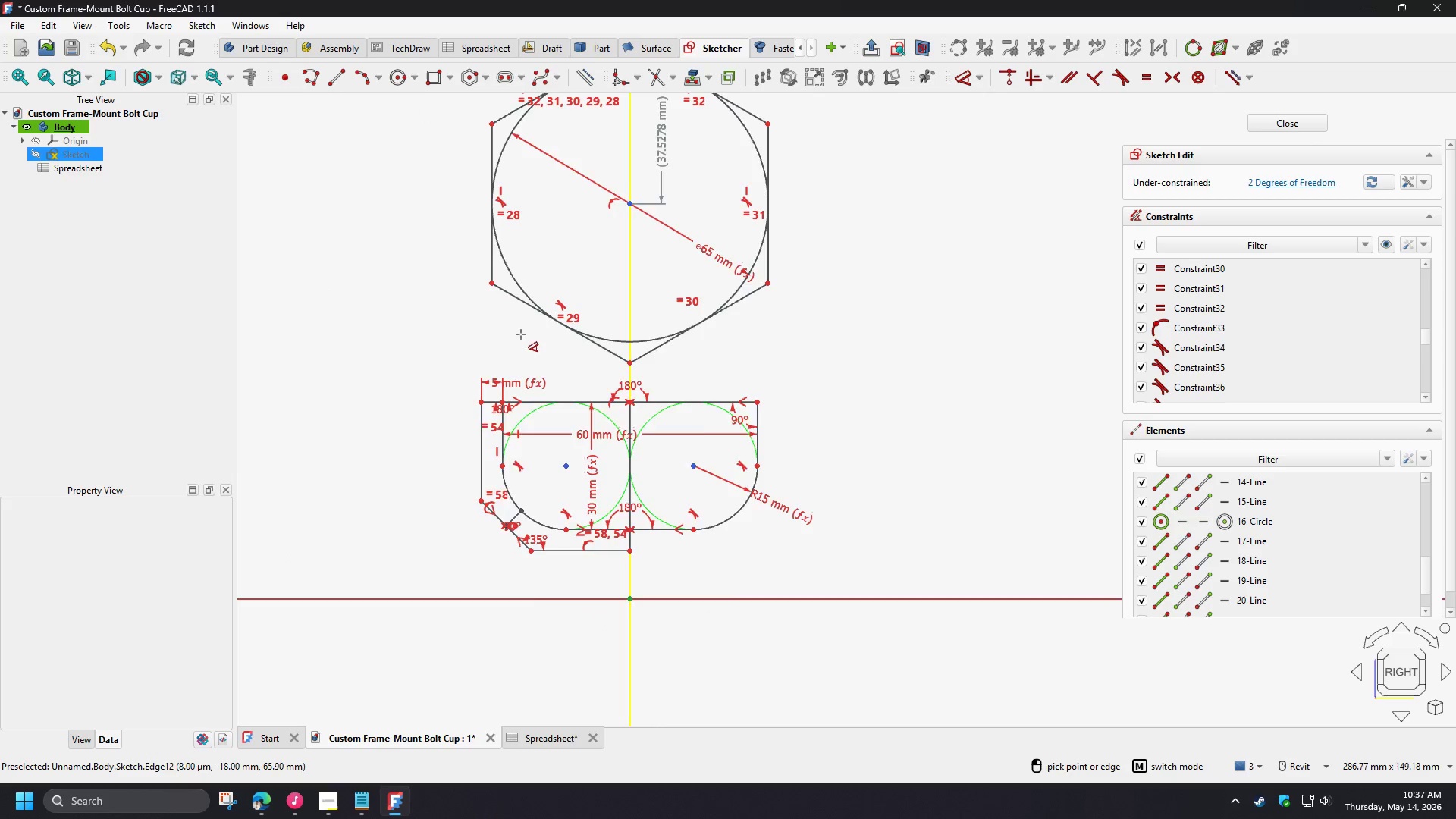 
scroll: coordinate [516, 328], scroll_direction: up, amount: 2.0
 